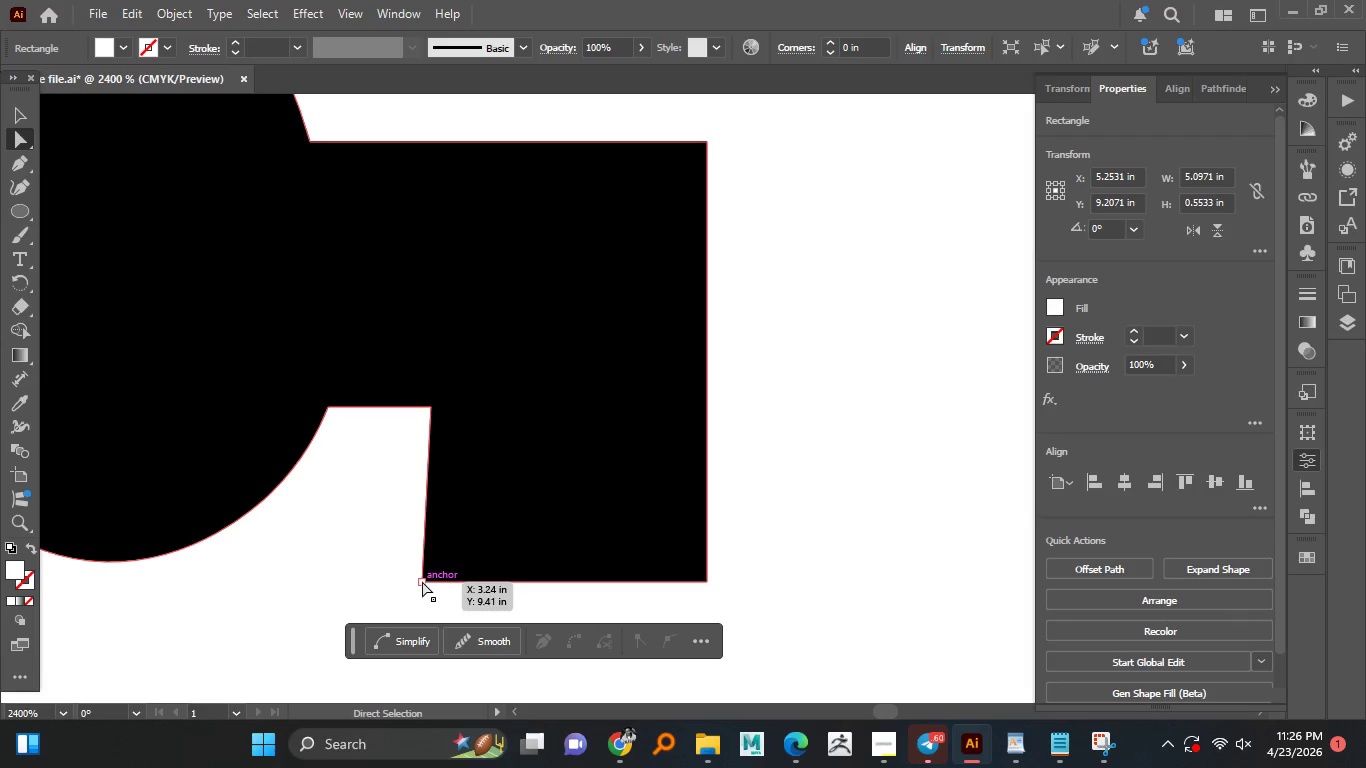 
left_click([424, 580])
 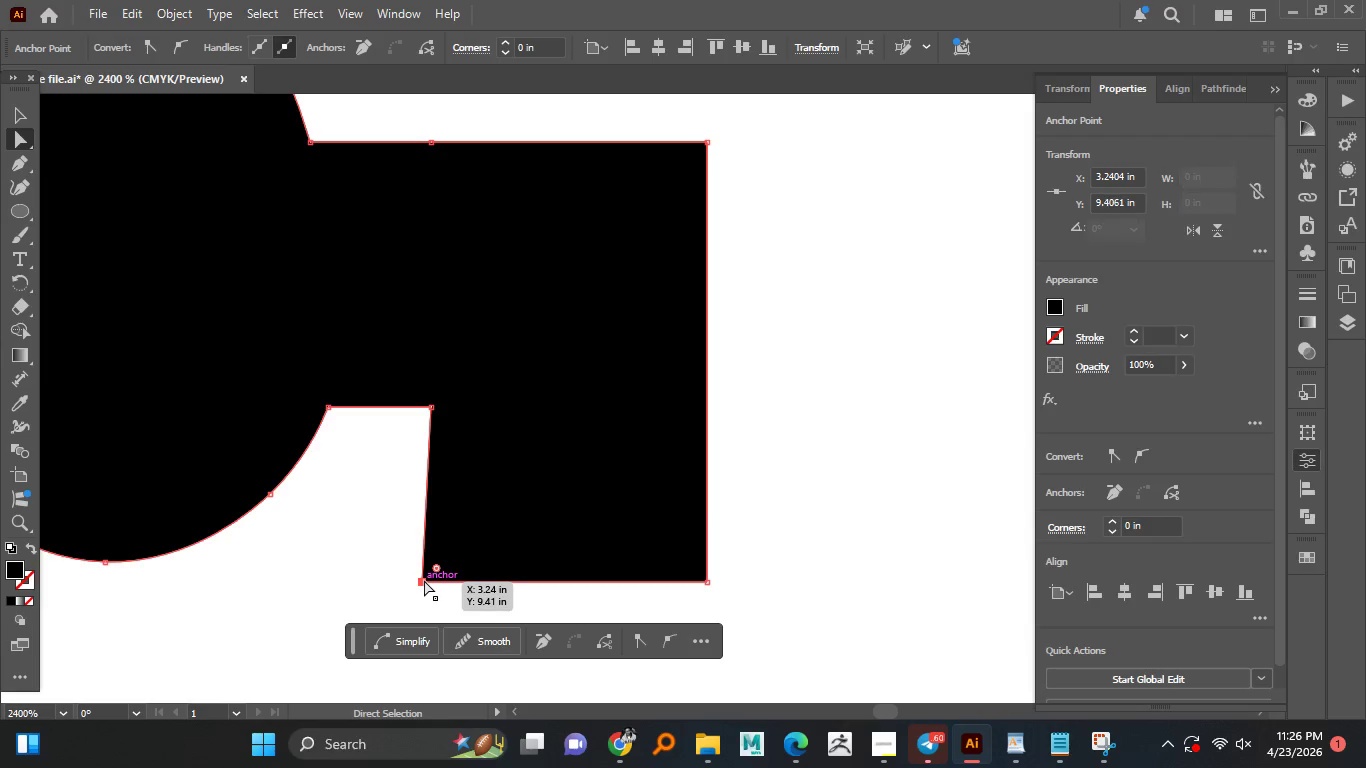 
left_click_drag(start_coordinate=[424, 580], to_coordinate=[431, 579])
 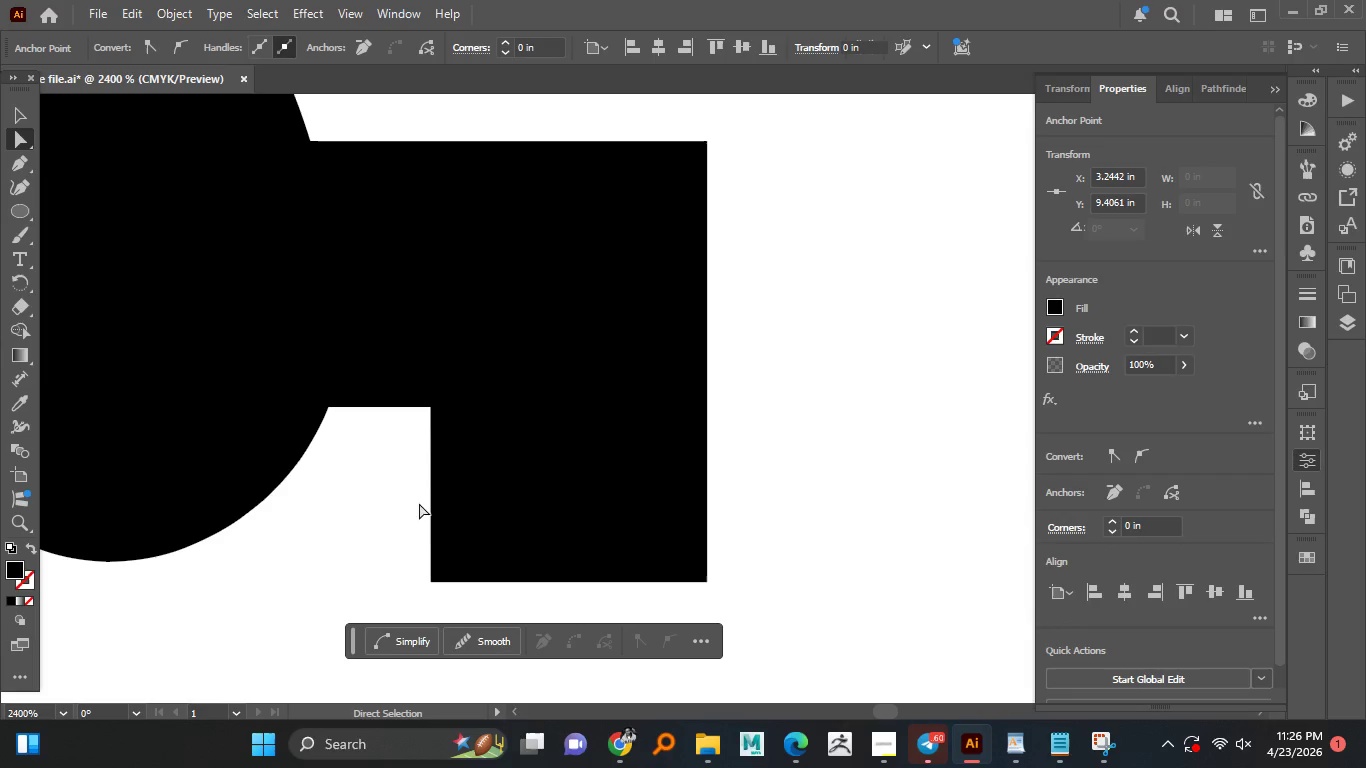 
hold_key(key=ShiftLeft, duration=1.52)
 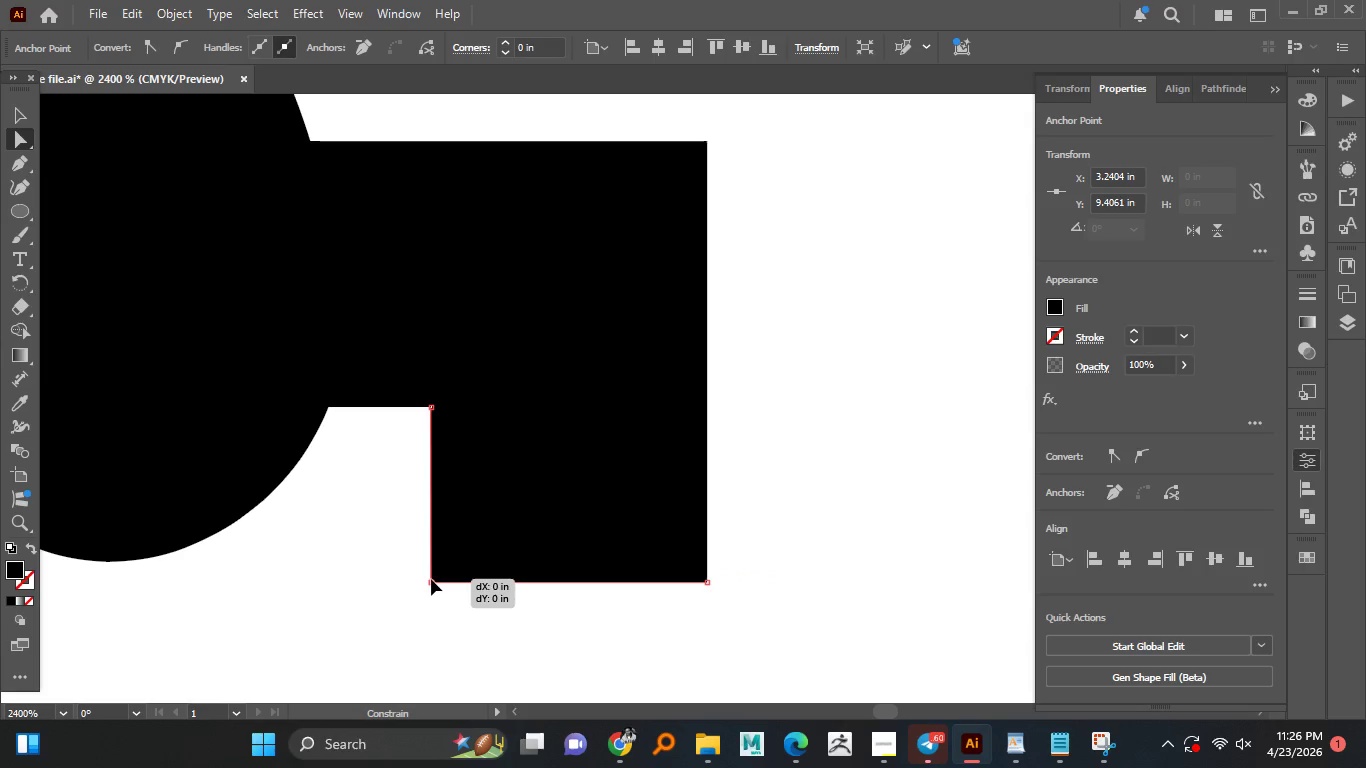 
hold_key(key=ShiftLeft, duration=1.34)
 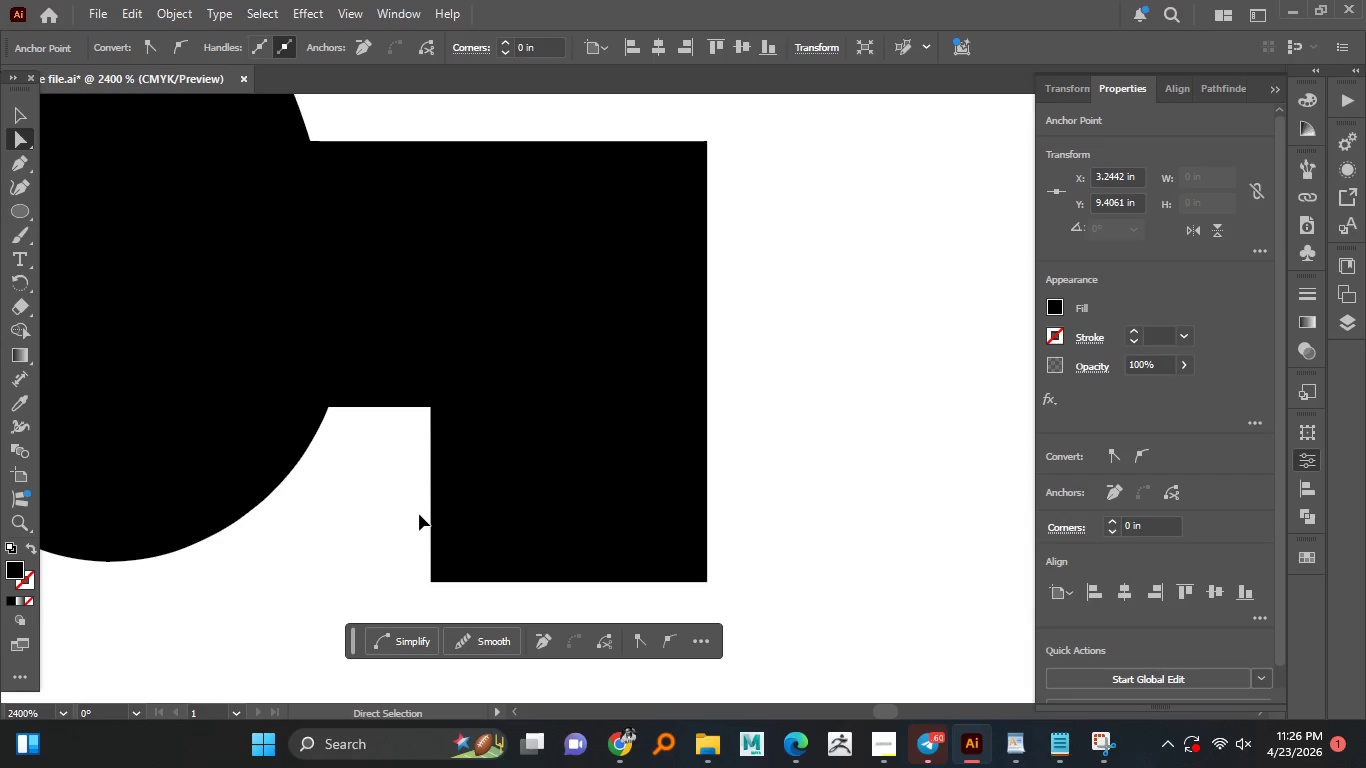 
left_click([419, 514])
 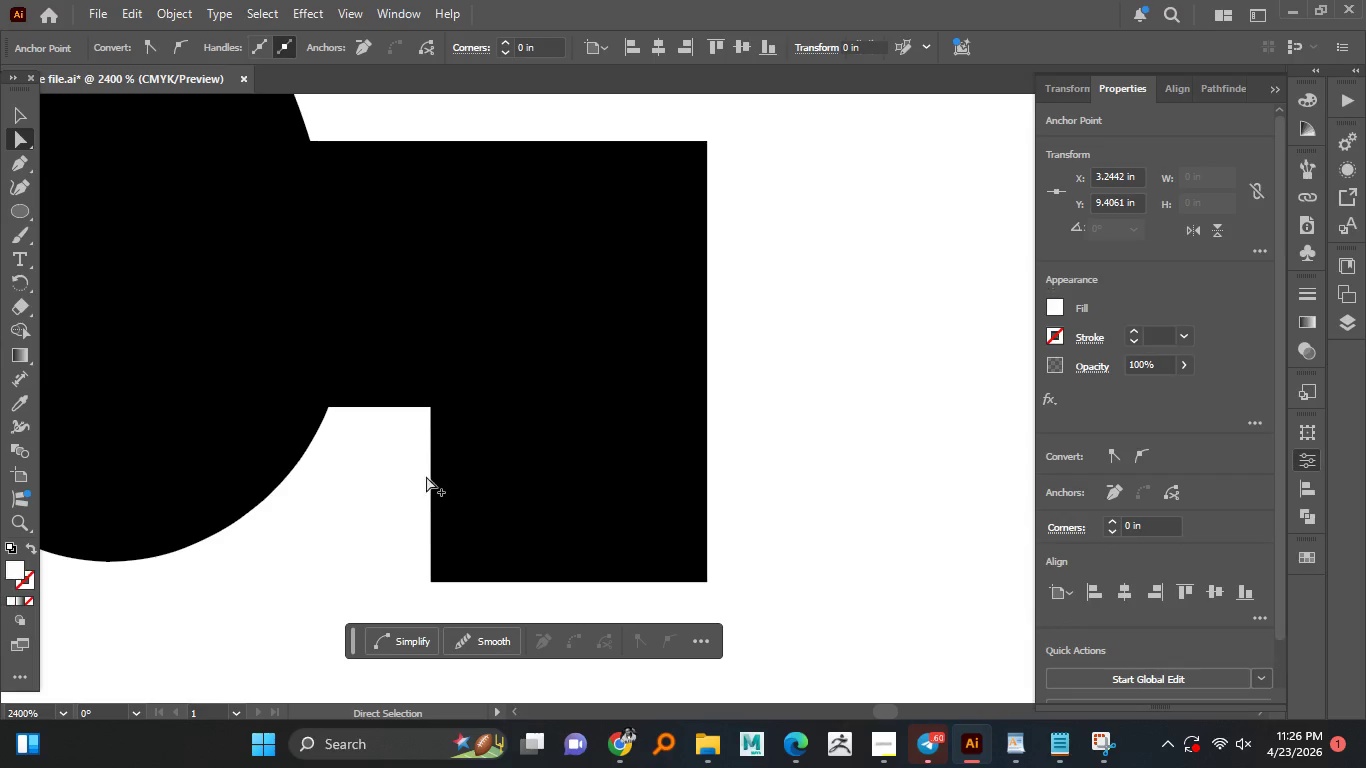 
hold_key(key=AltLeft, duration=0.83)
scroll: coordinate [430, 445], scroll_direction: down, amount: 3.0
 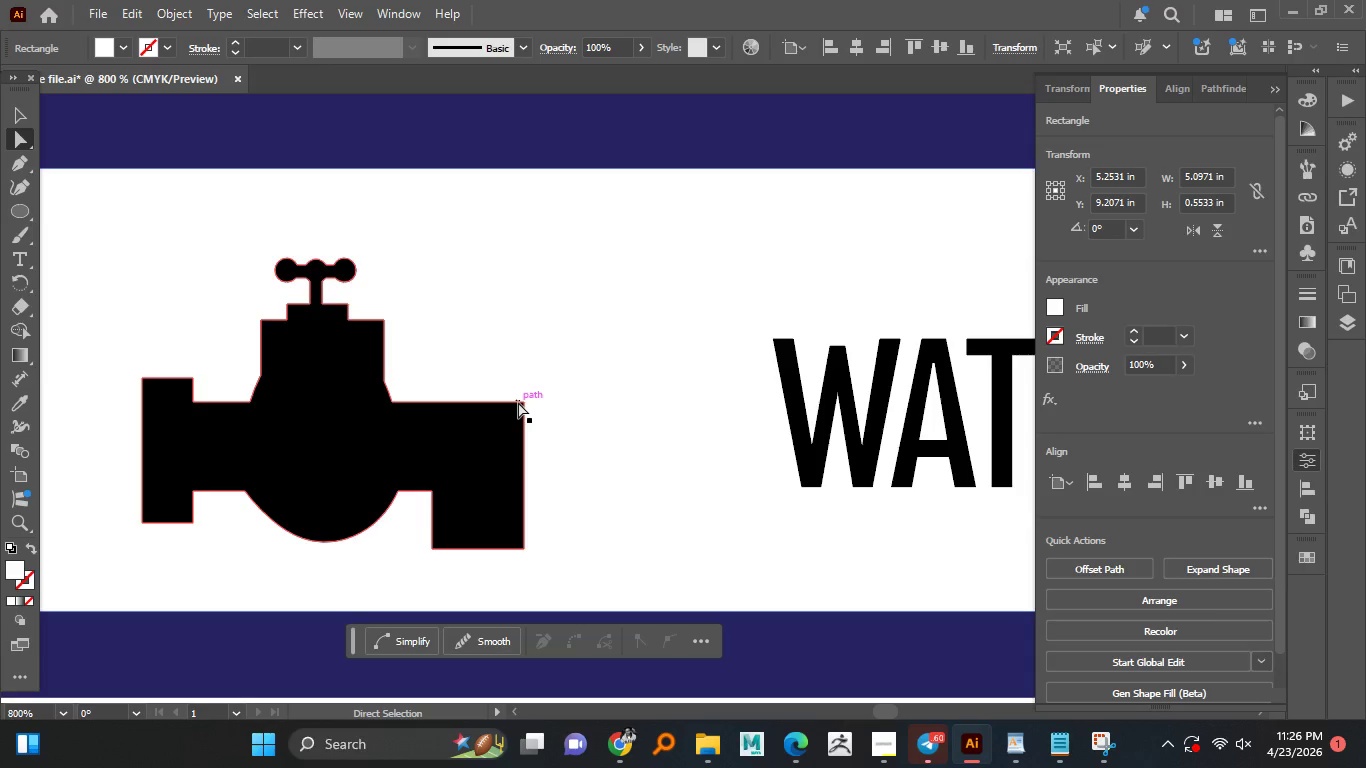 
left_click([519, 402])
 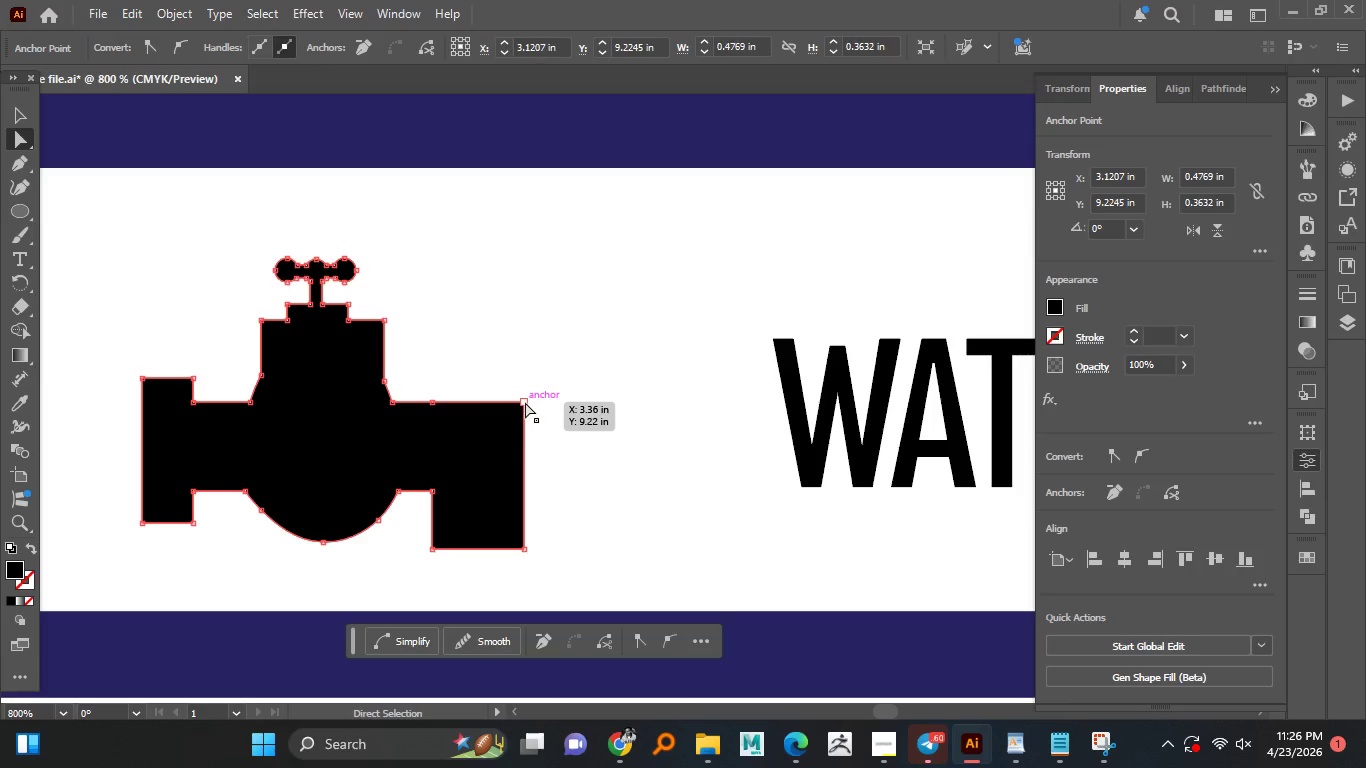 
left_click([525, 402])
 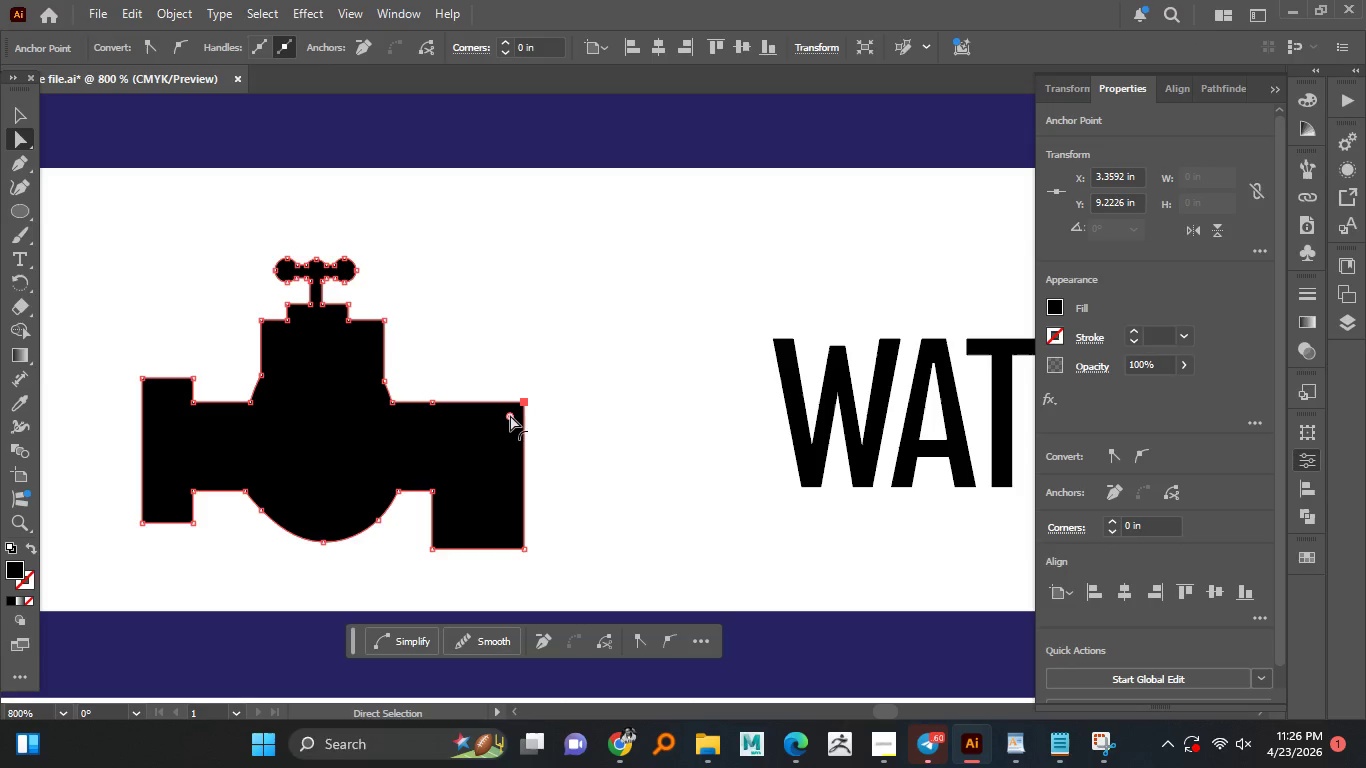 
left_click_drag(start_coordinate=[510, 415], to_coordinate=[466, 462])
 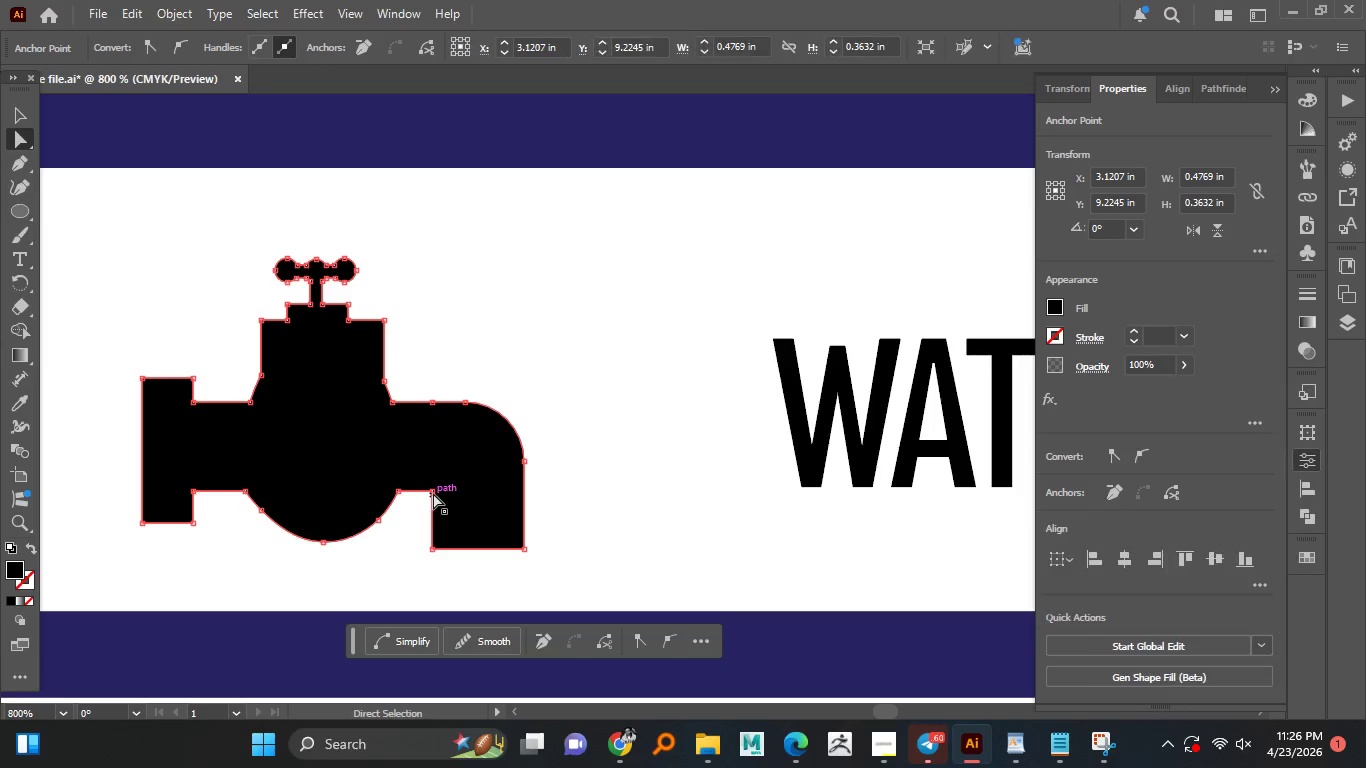 
left_click([433, 491])
 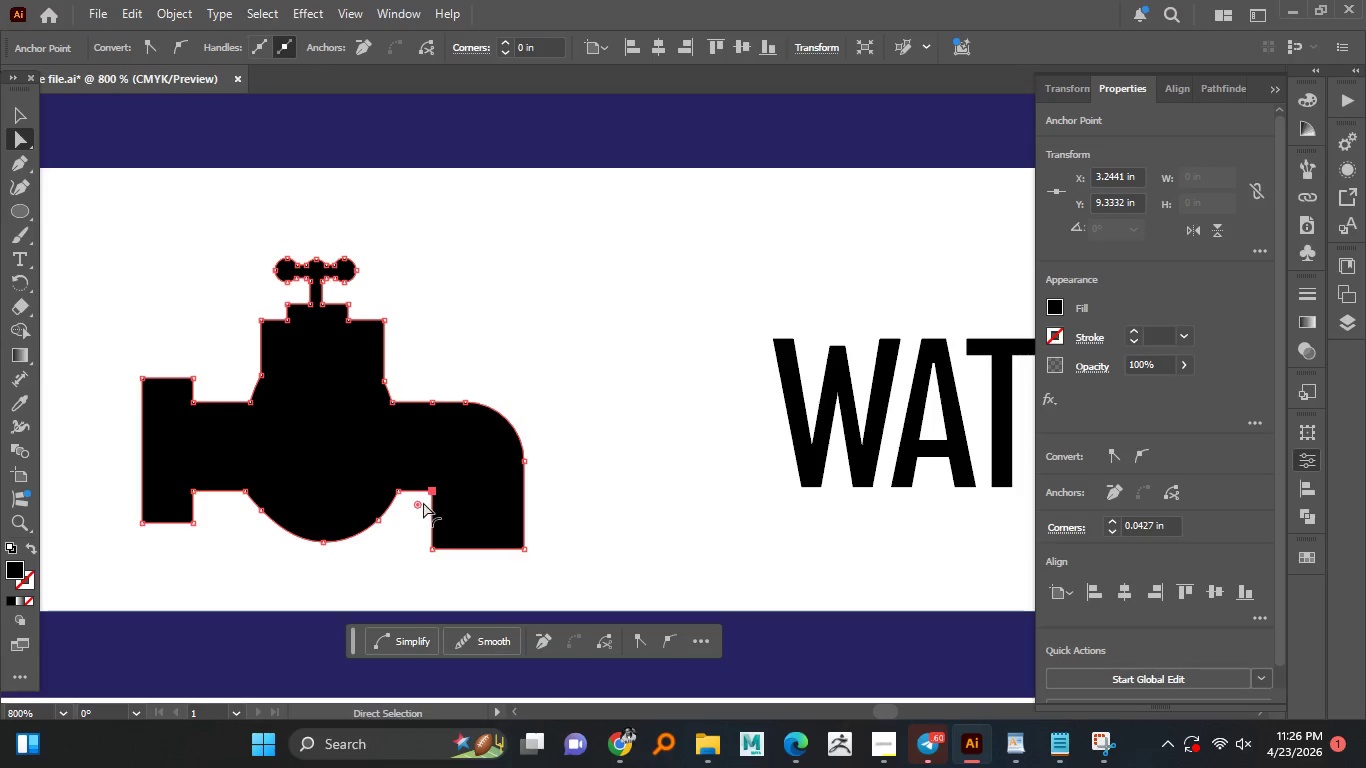 
left_click_drag(start_coordinate=[419, 504], to_coordinate=[426, 507])
 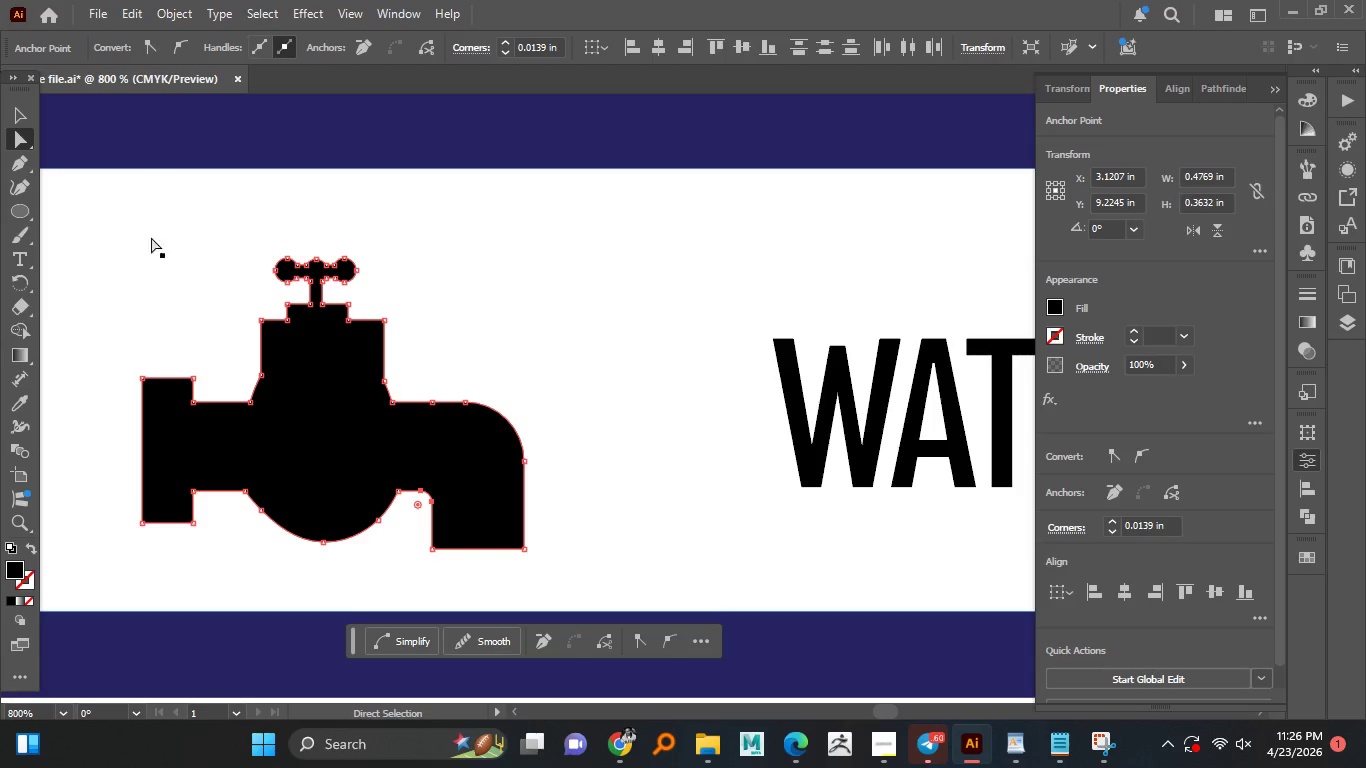 
left_click([185, 272])
 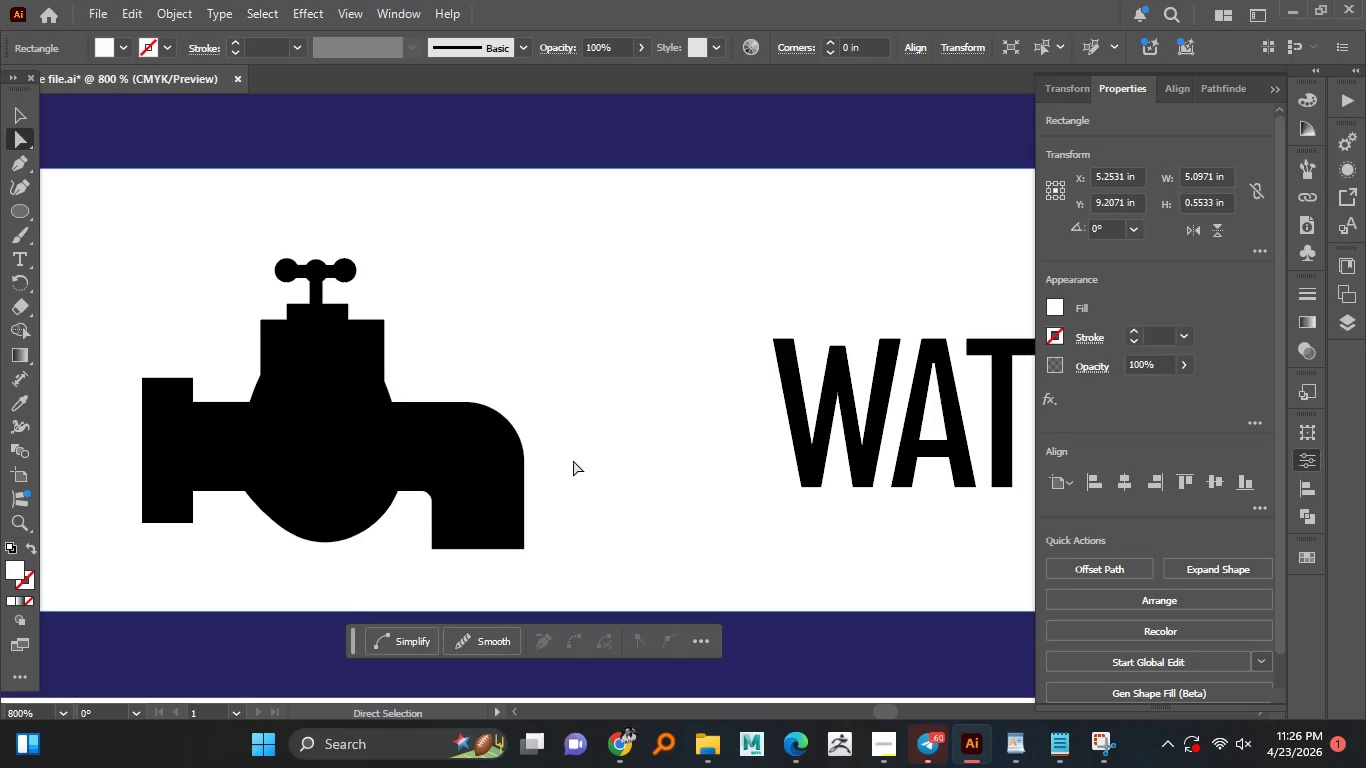 
hold_key(key=AltLeft, duration=0.75)
scroll: coordinate [546, 460], scroll_direction: down, amount: 1.0
 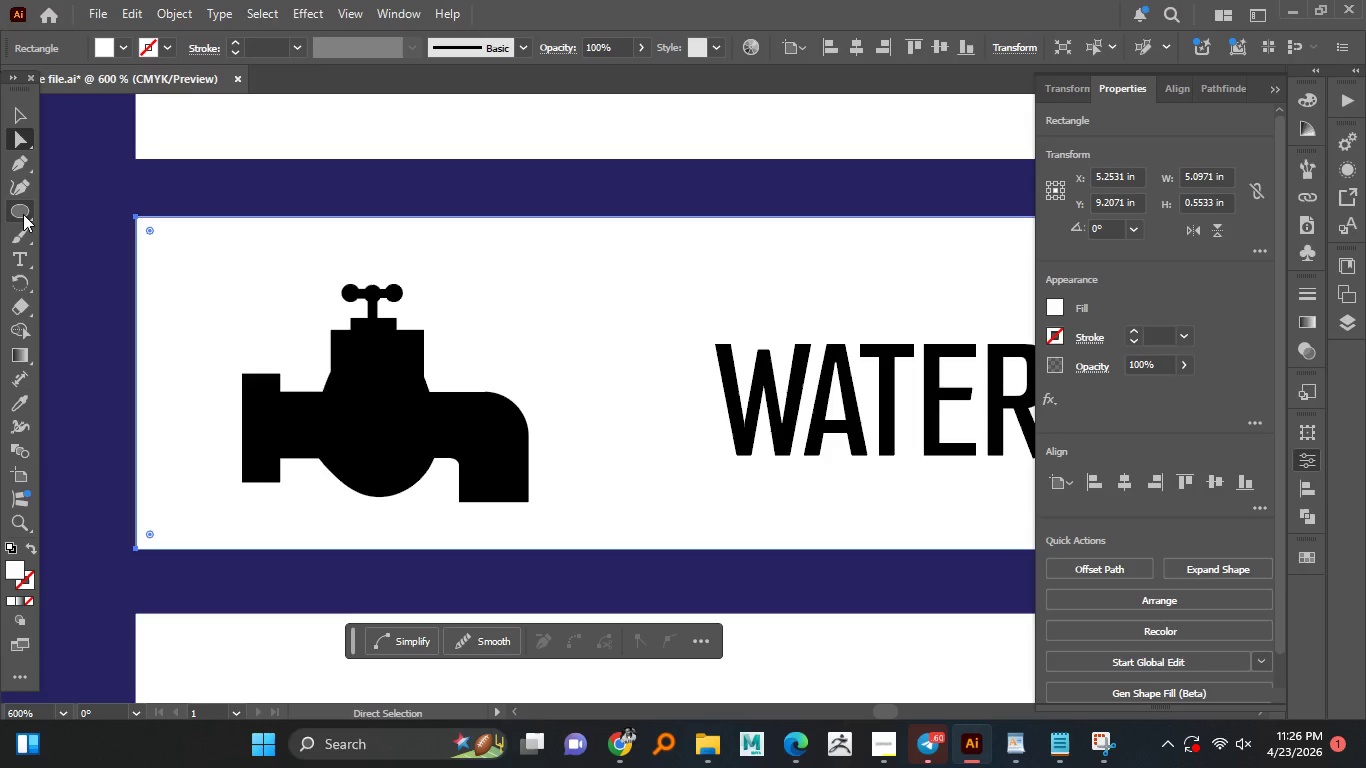 
right_click([23, 211])
 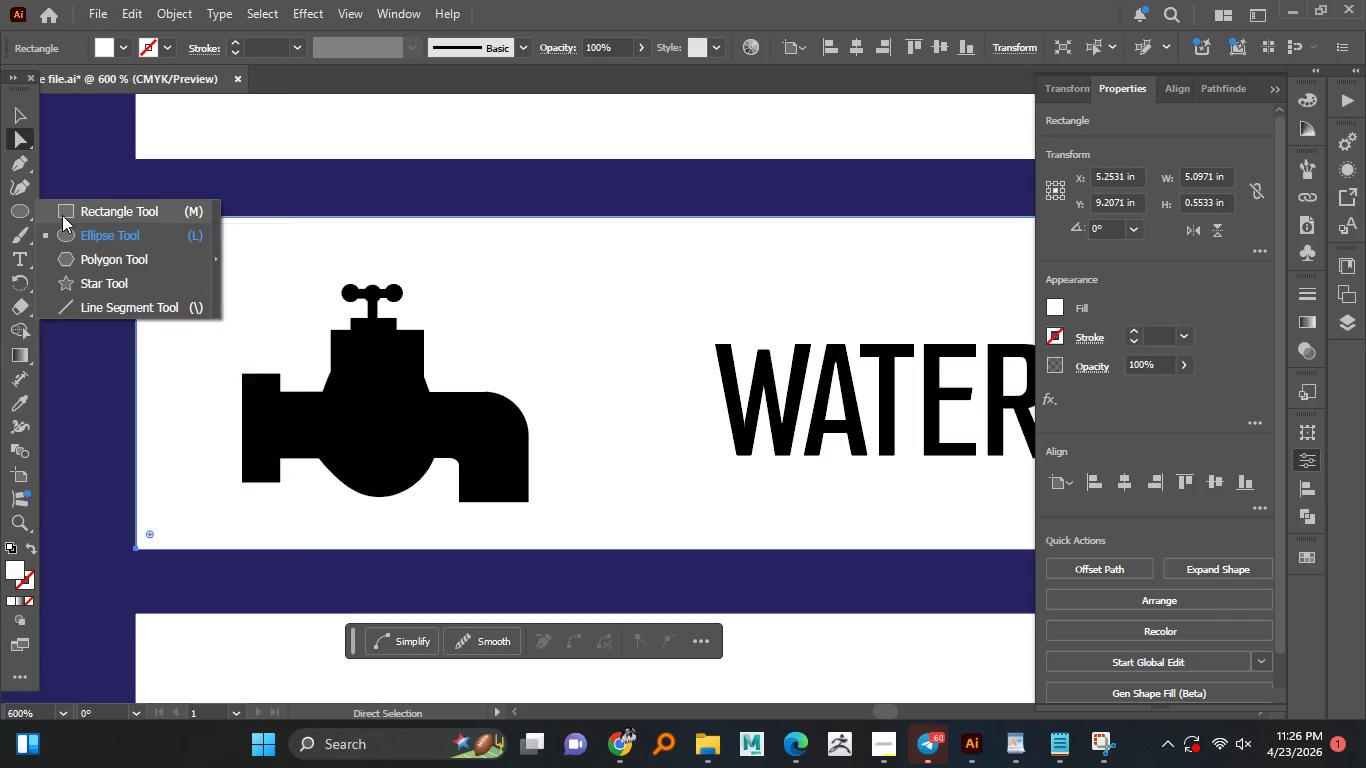 
left_click([63, 215])
 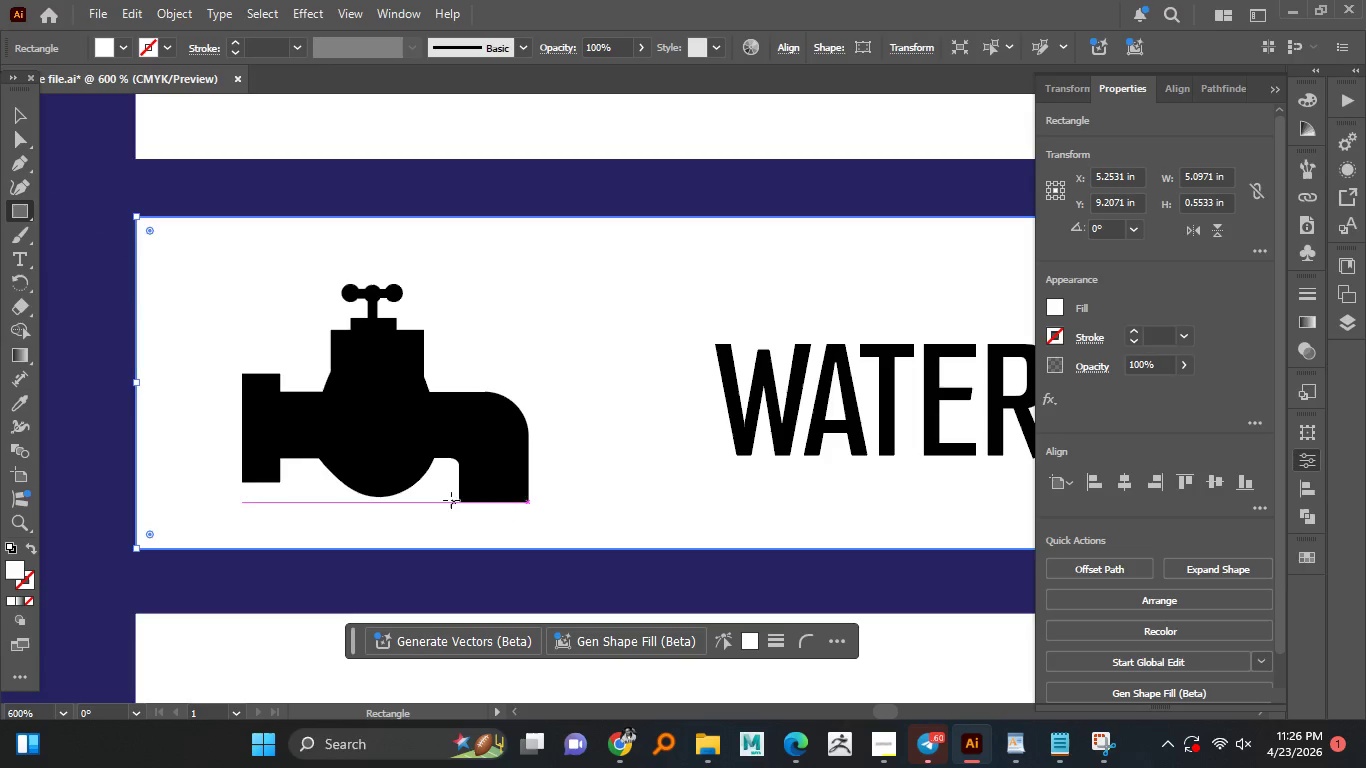 
left_click_drag(start_coordinate=[451, 497], to_coordinate=[541, 513])
 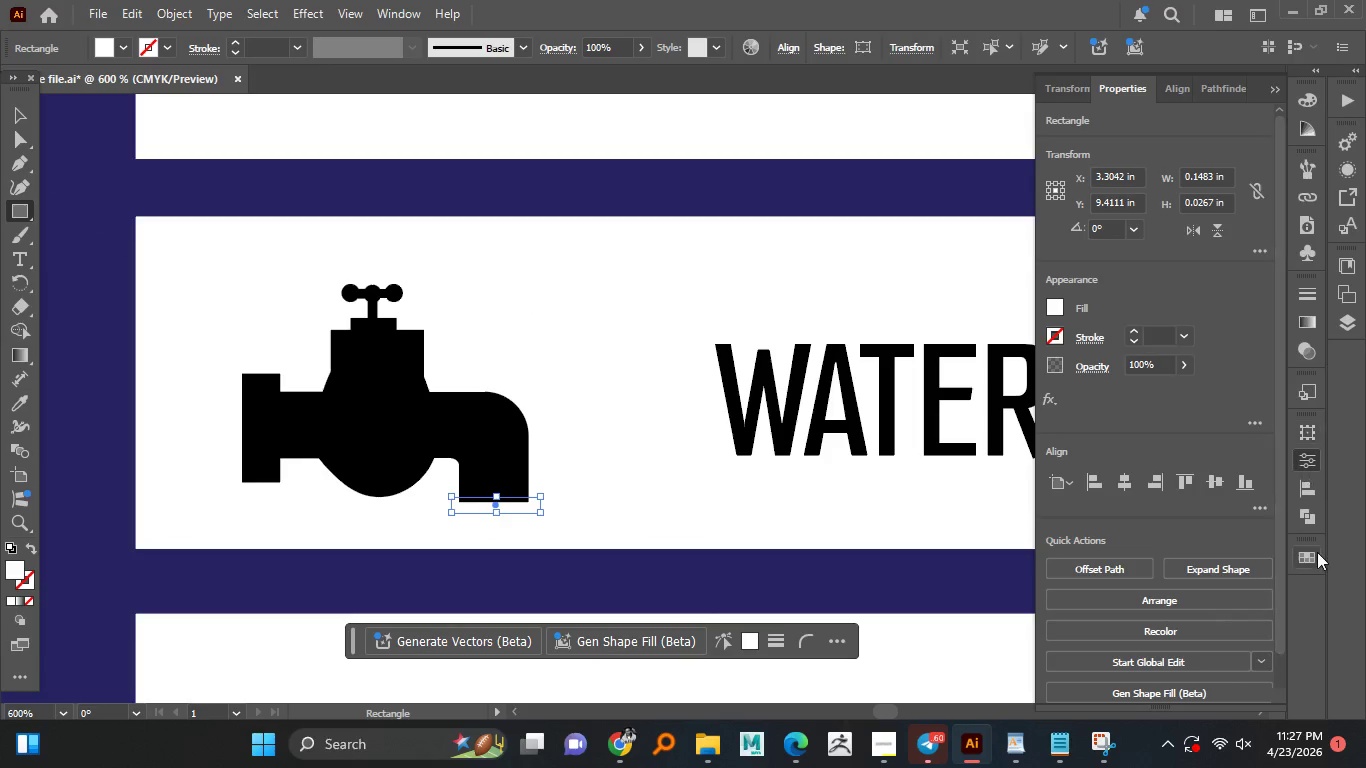 
left_click([1353, 322])
 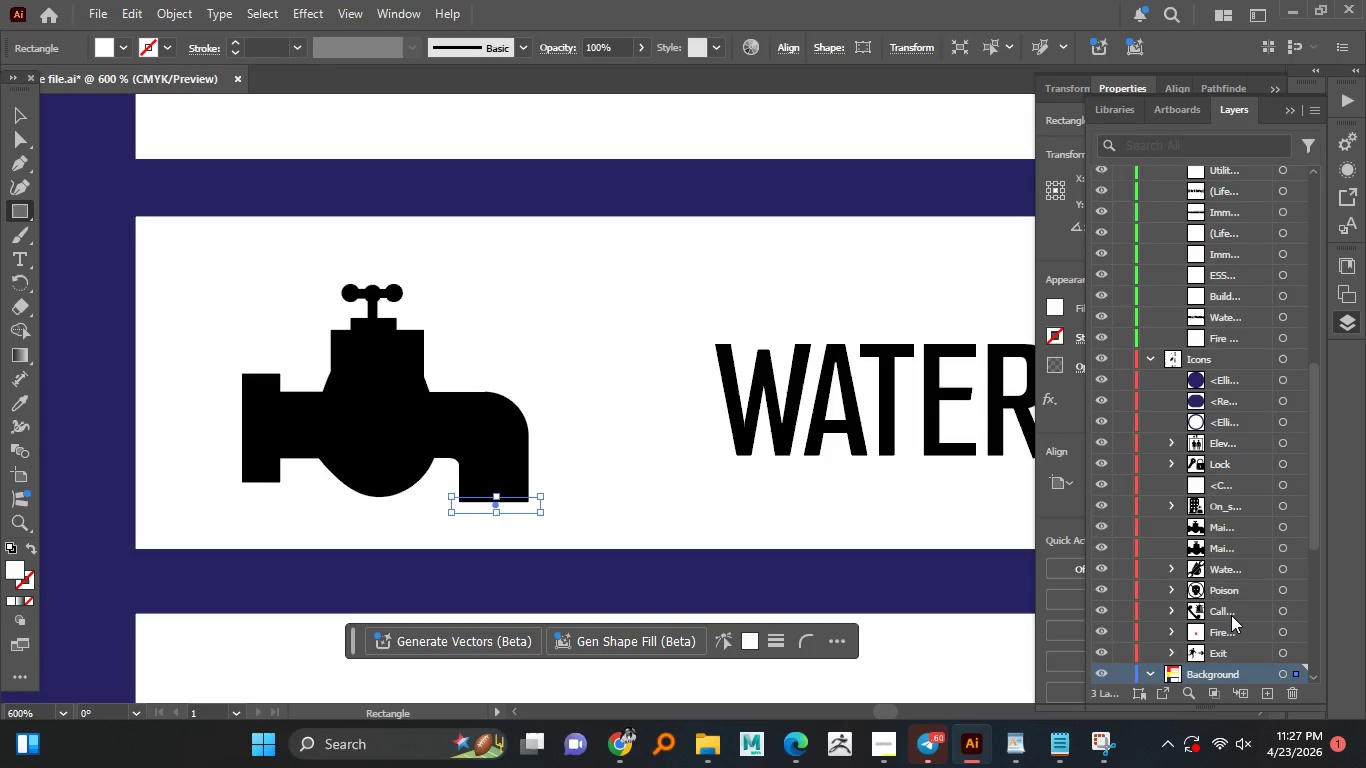 
scroll: coordinate [1234, 626], scroll_direction: down, amount: 2.0
 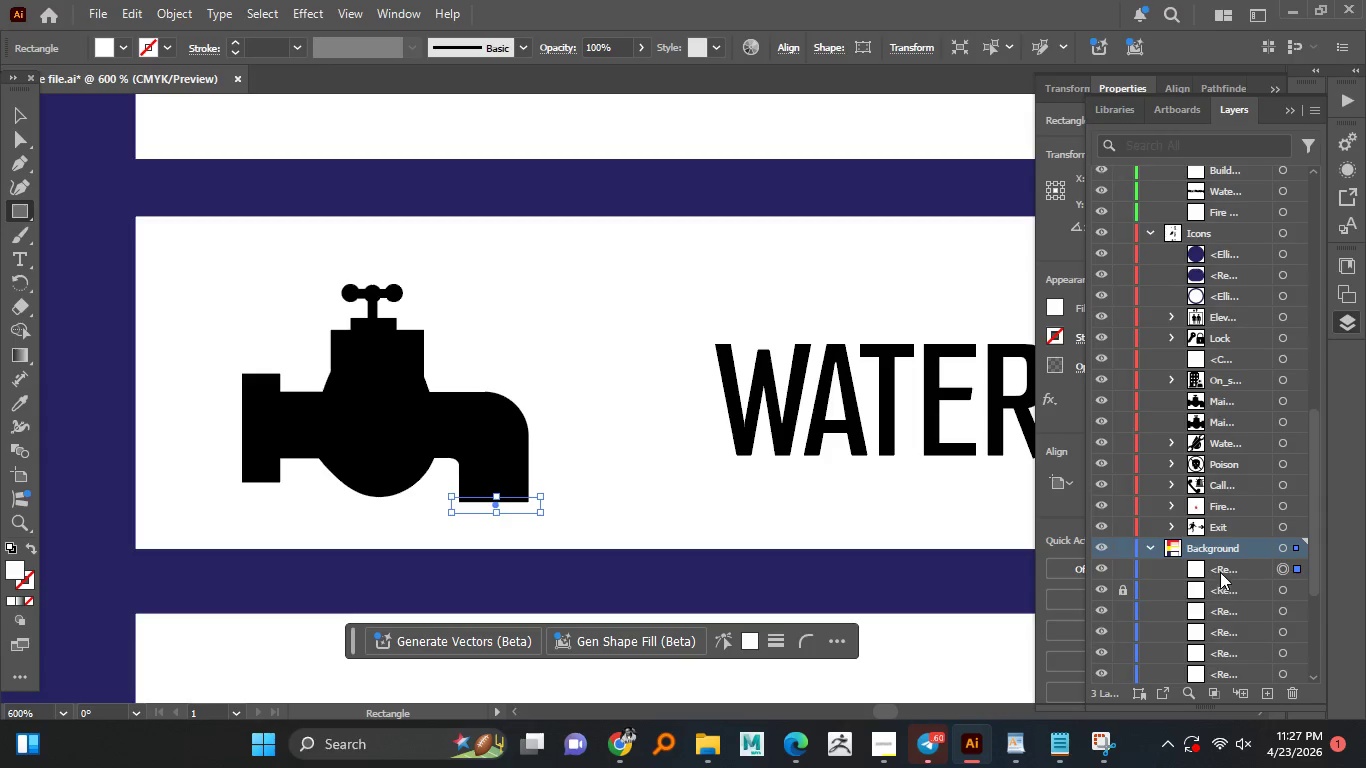 
left_click_drag(start_coordinate=[1221, 571], to_coordinate=[1238, 245])
 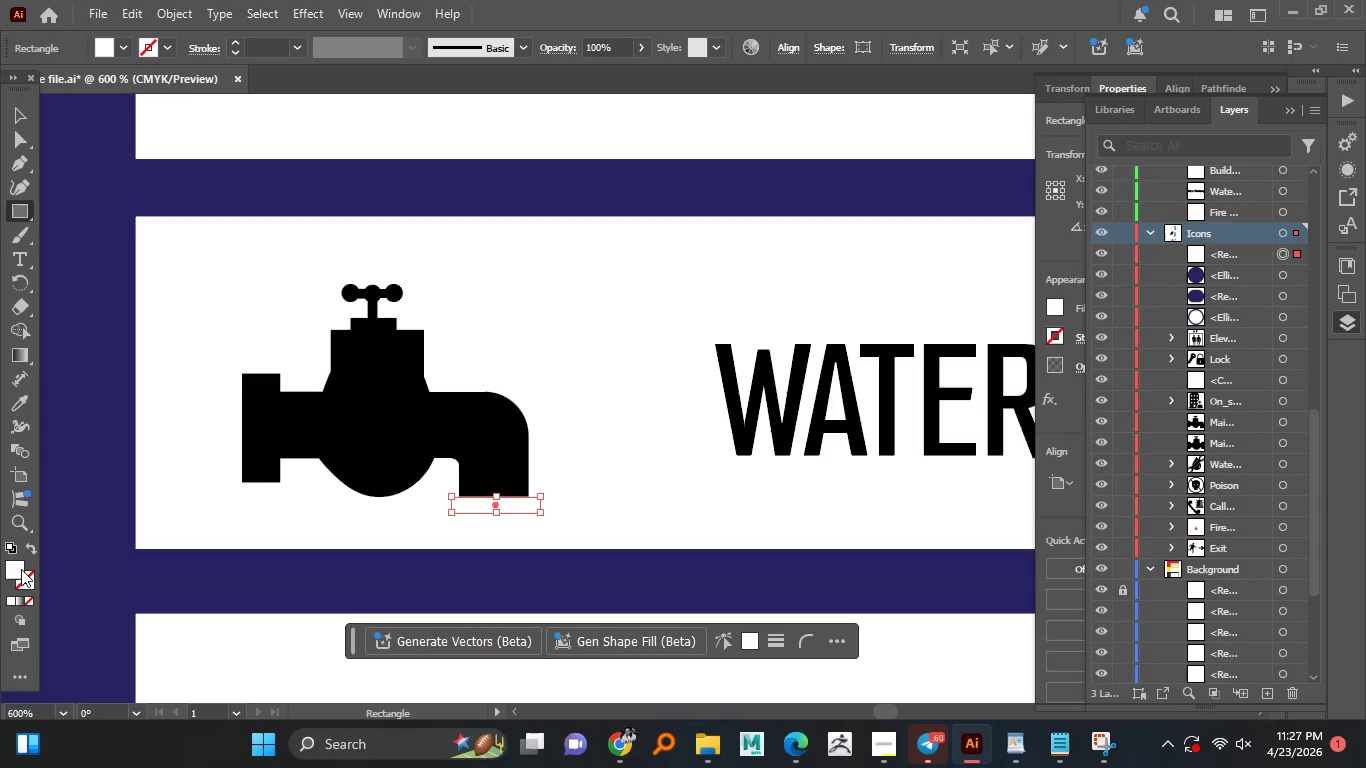 
double_click([19, 568])
 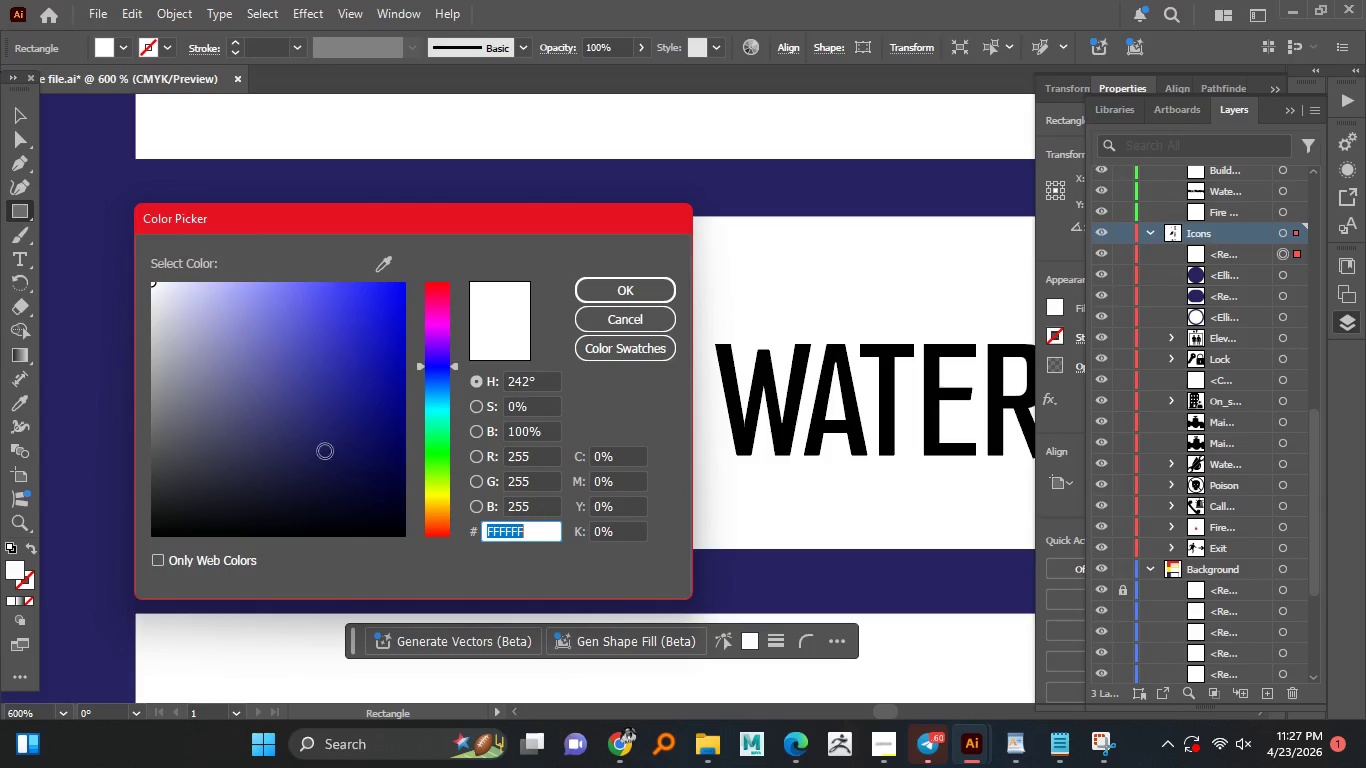 
left_click_drag(start_coordinate=[199, 489], to_coordinate=[81, 585])
 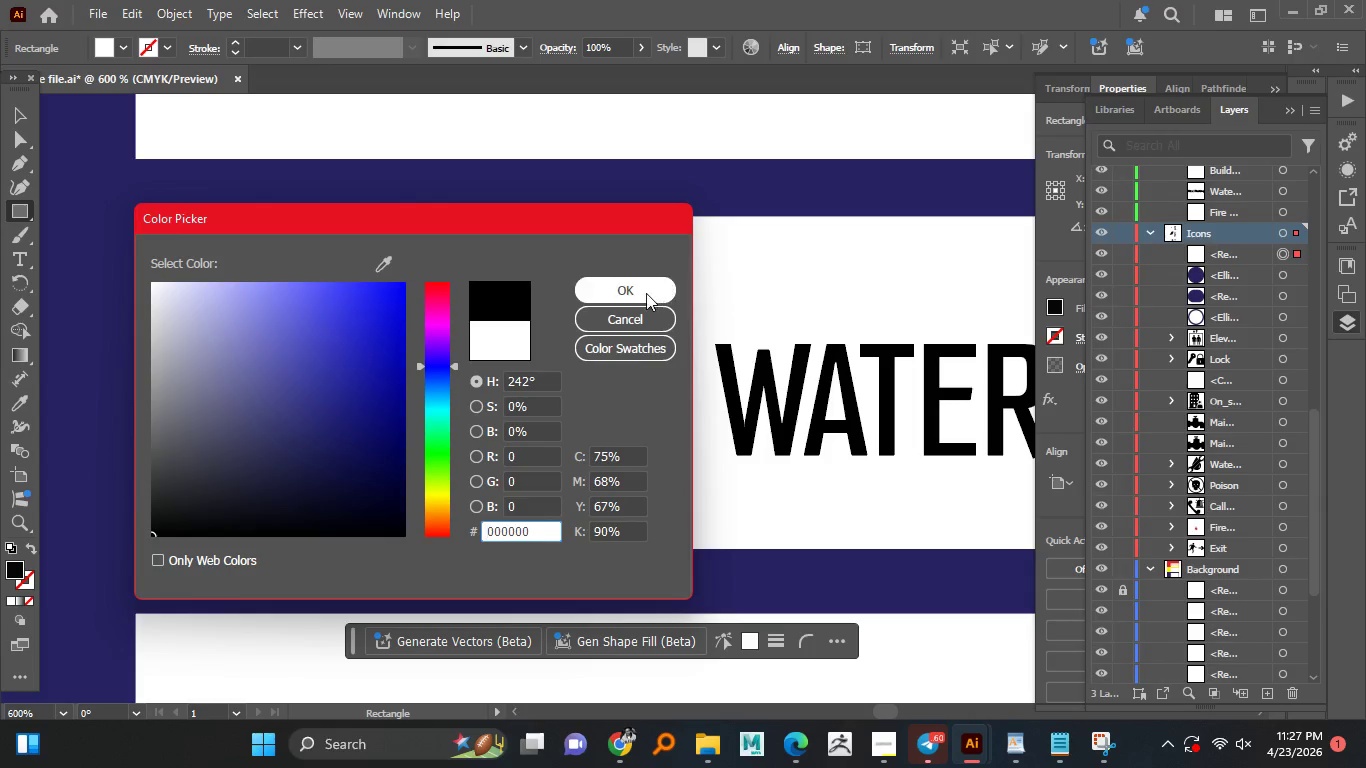 
left_click([645, 293])
 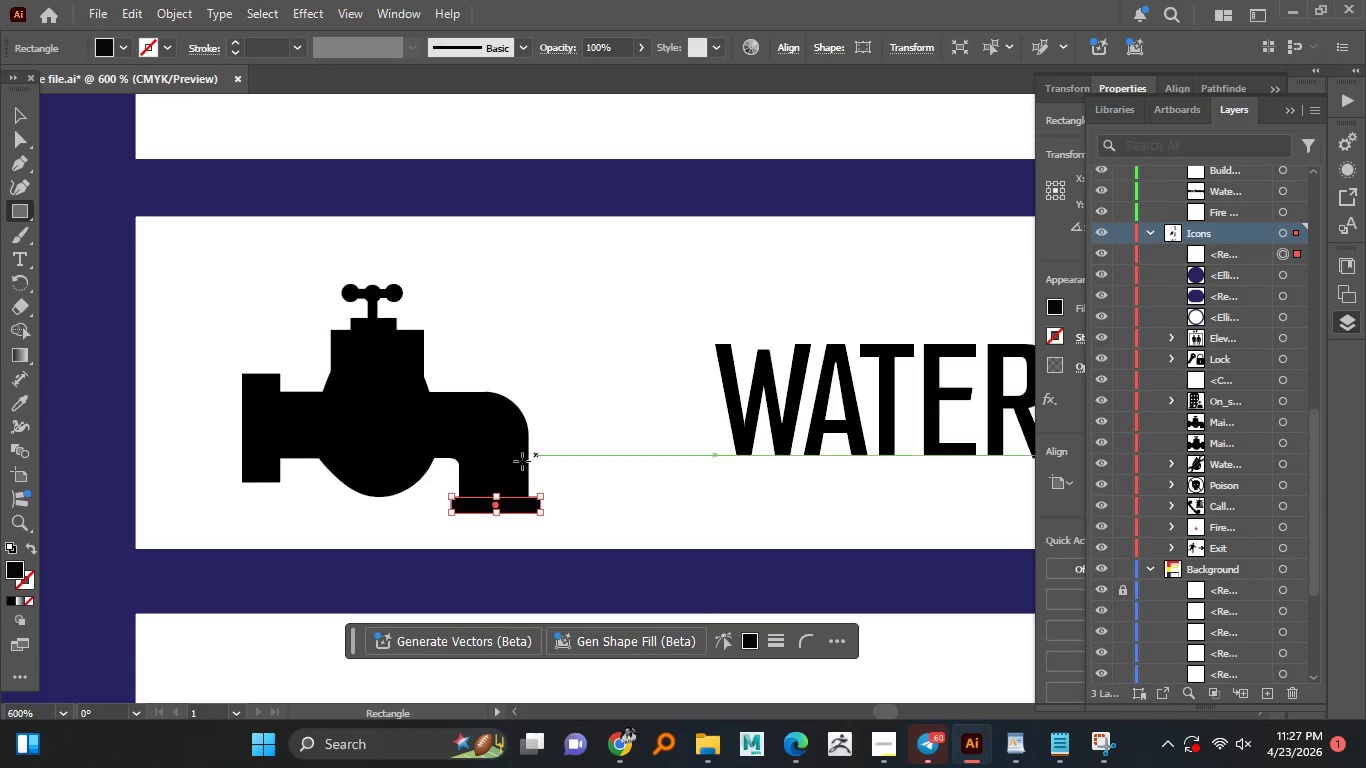 
hold_key(key=AltLeft, duration=0.39)
scroll: coordinate [519, 462], scroll_direction: up, amount: 2.0
 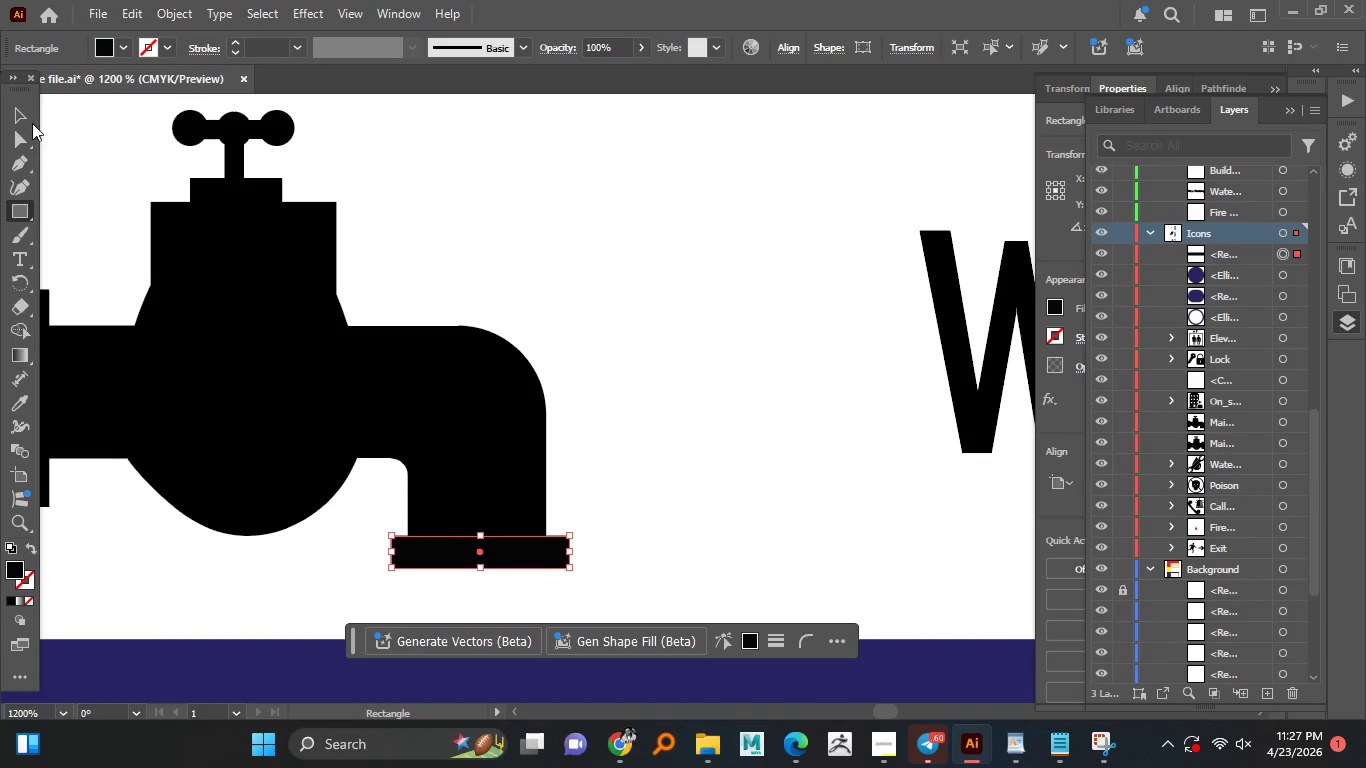 
left_click([31, 122])
 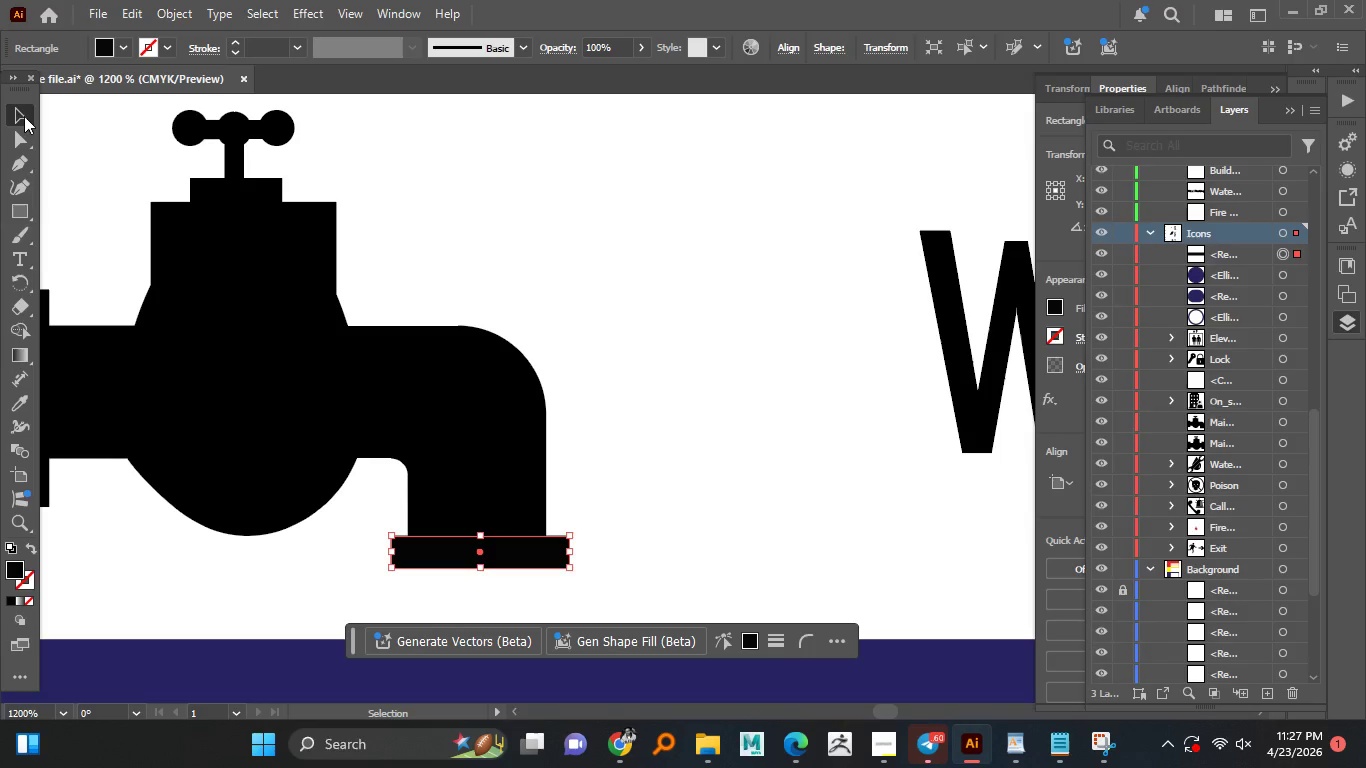 
left_click([24, 116])
 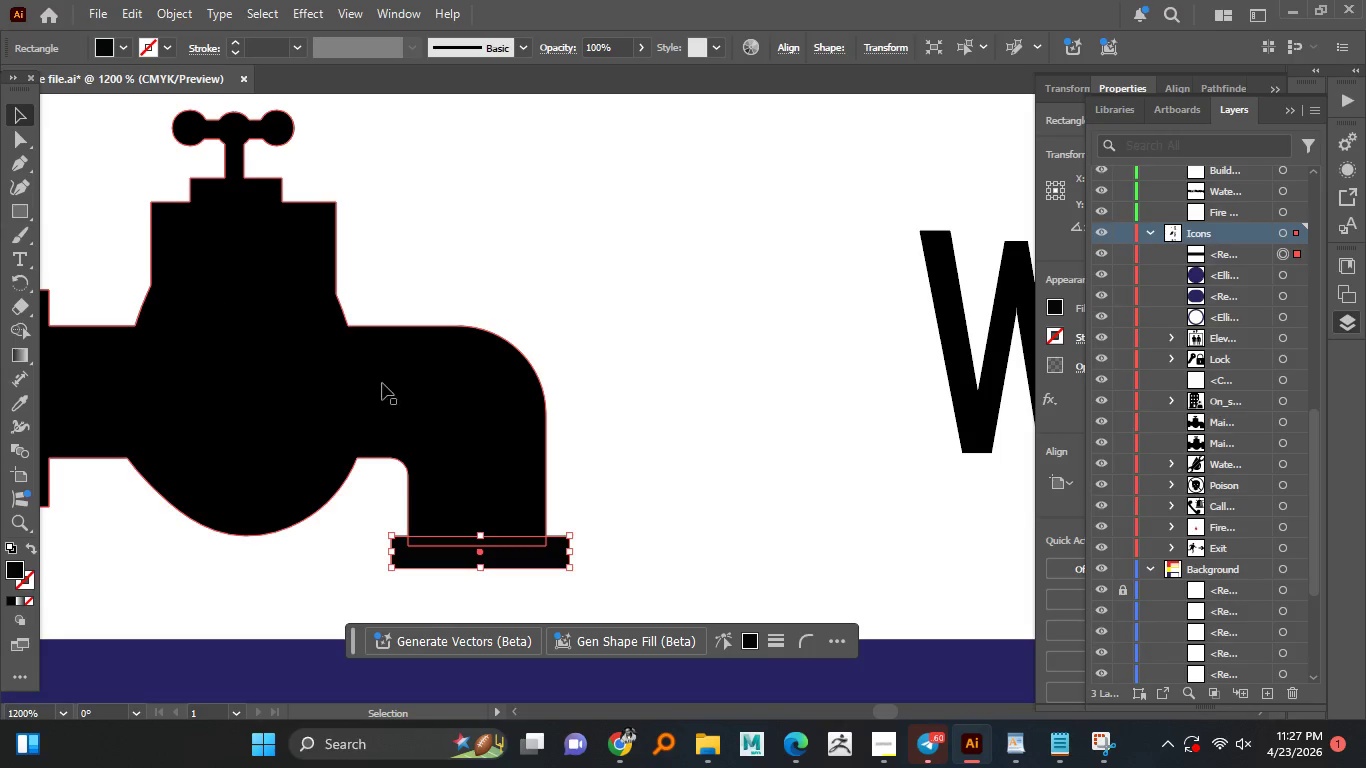 
hold_key(key=ShiftLeft, duration=0.72)
left_click([422, 429])
 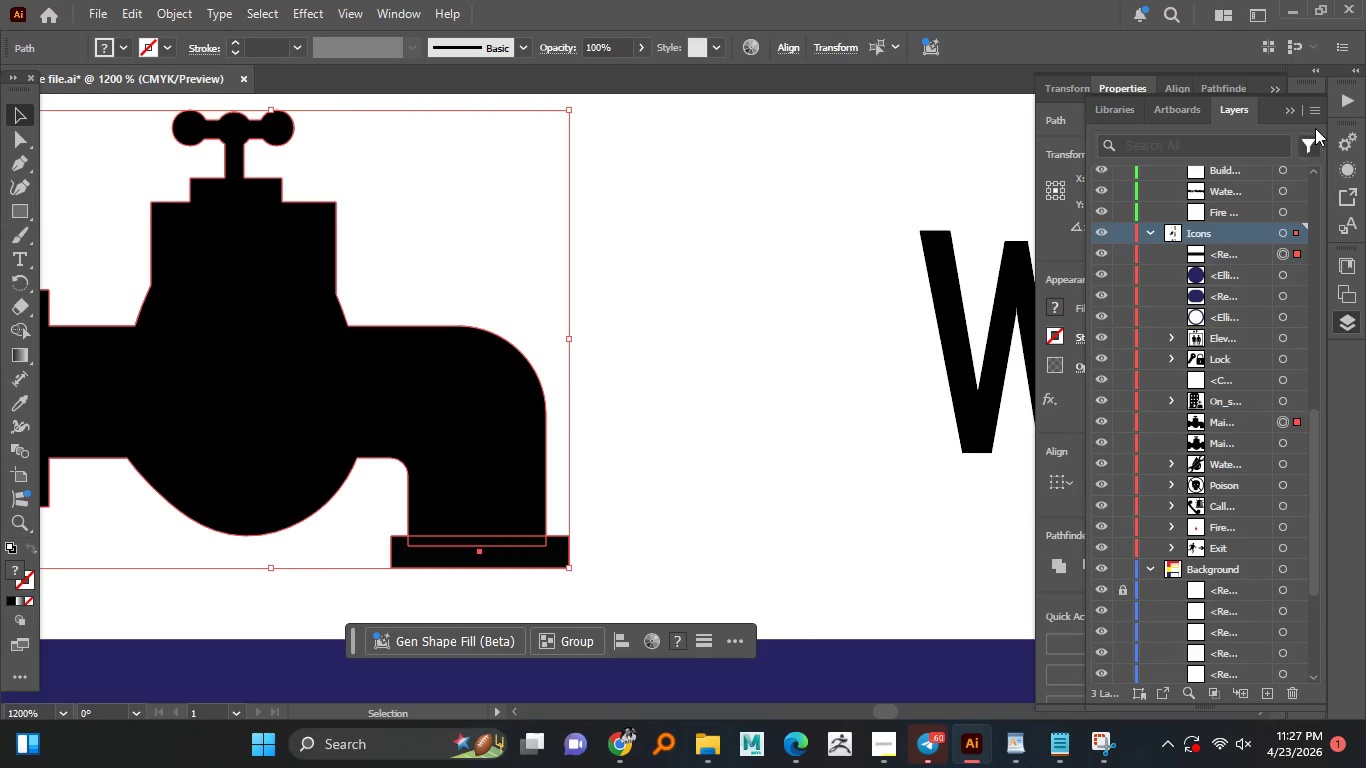 
left_click([1295, 111])
 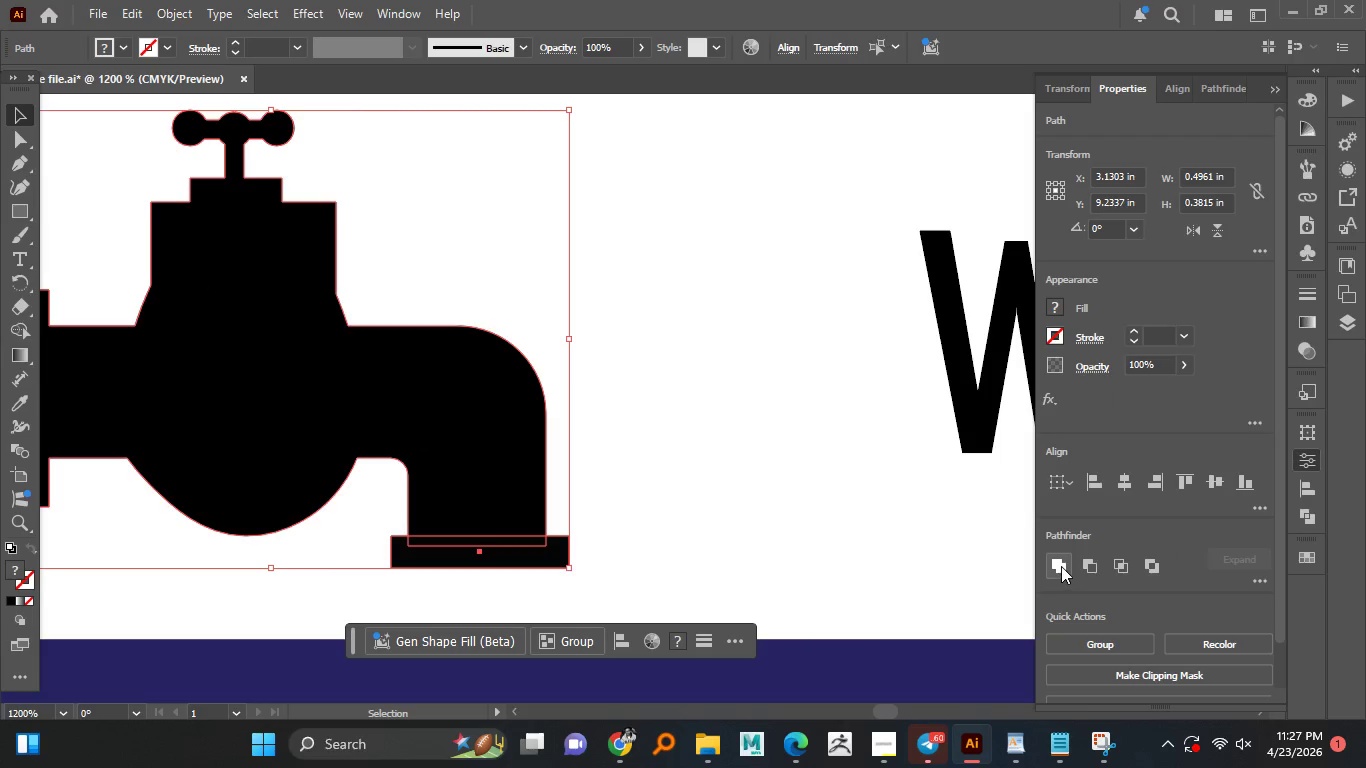 
left_click([1061, 565])
 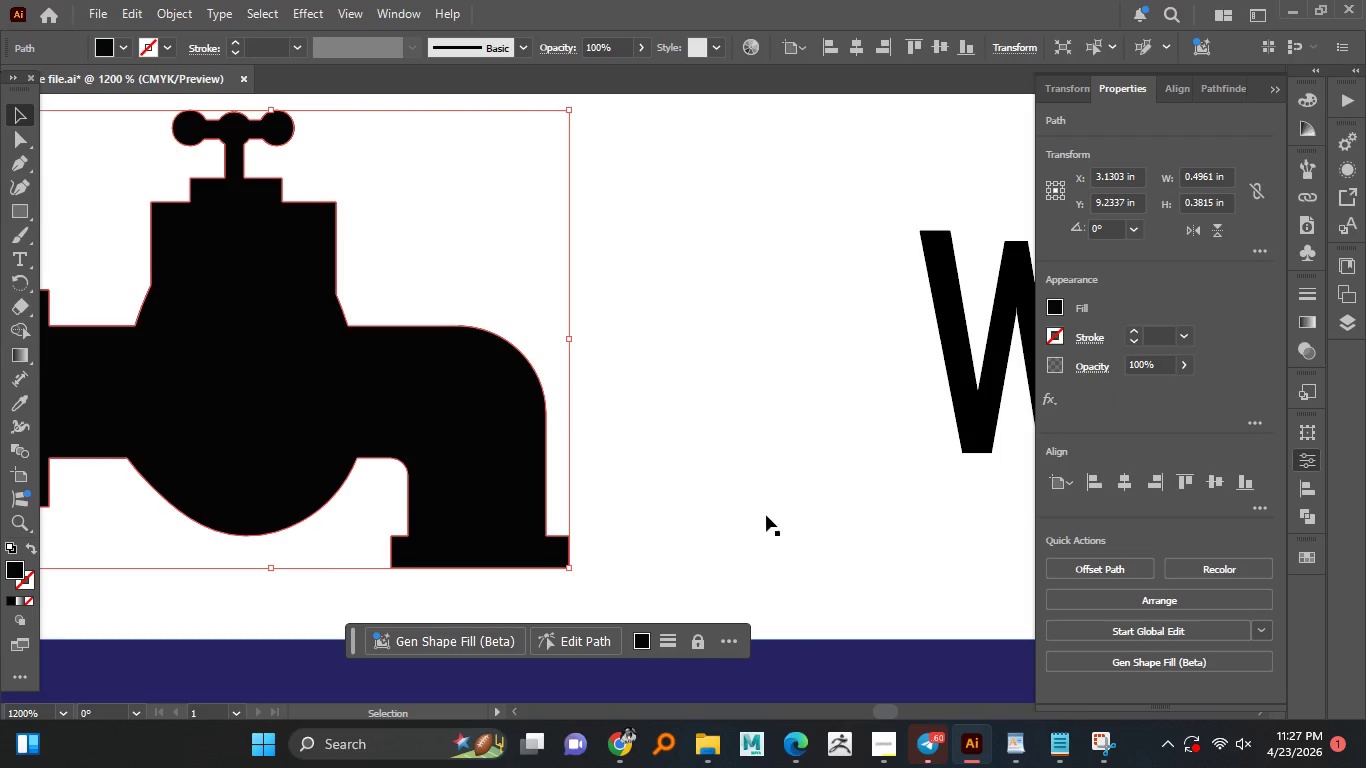 
left_click([766, 515])
 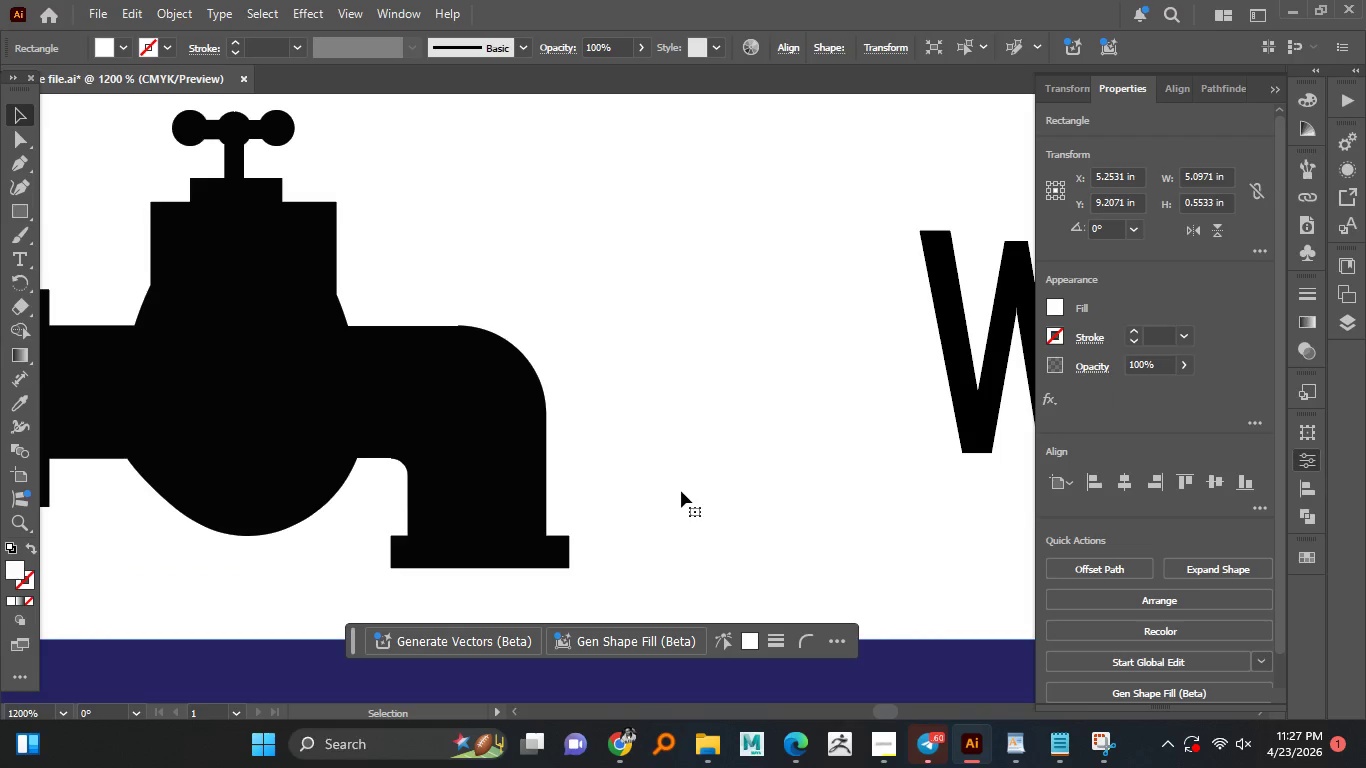 
hold_key(key=AltLeft, duration=1.52)
scroll: coordinate [606, 443], scroll_direction: down, amount: 3.0
 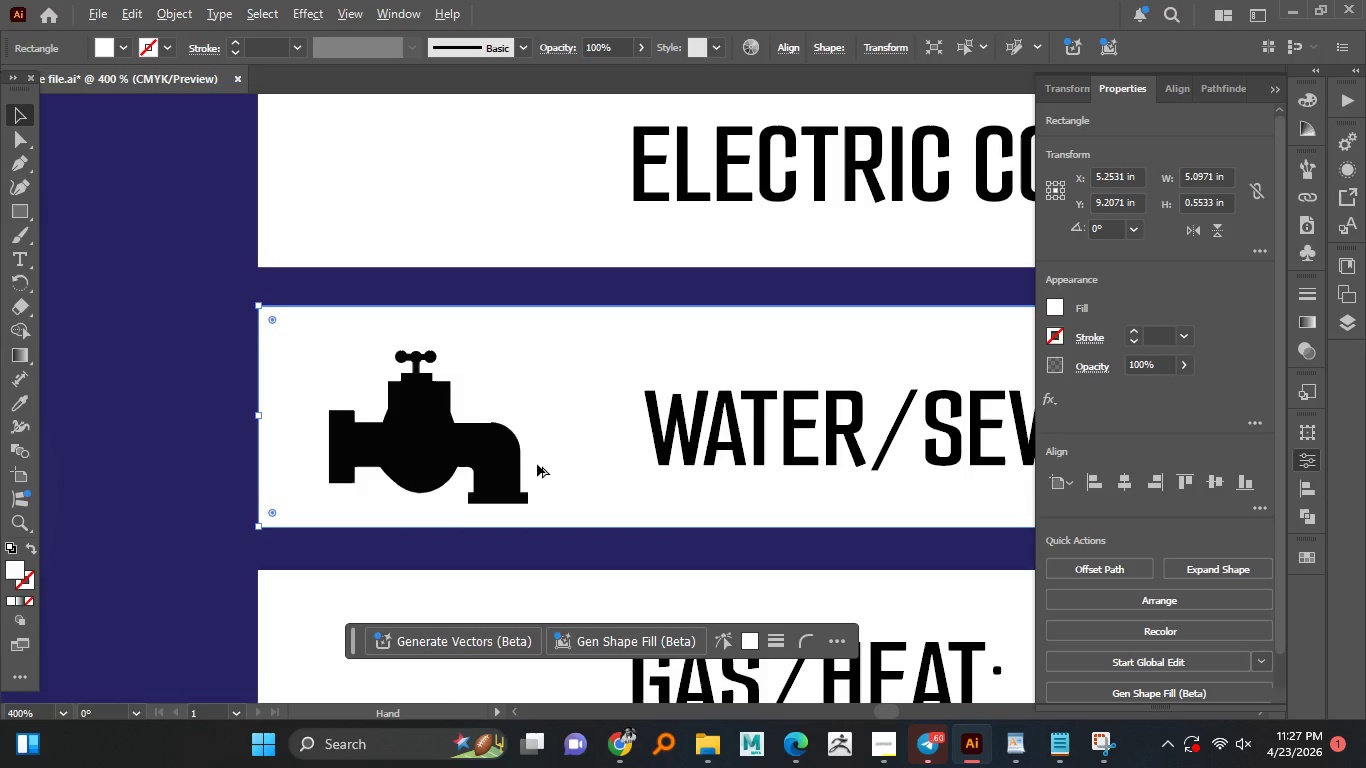 
hold_key(key=AltLeft, duration=0.39)
 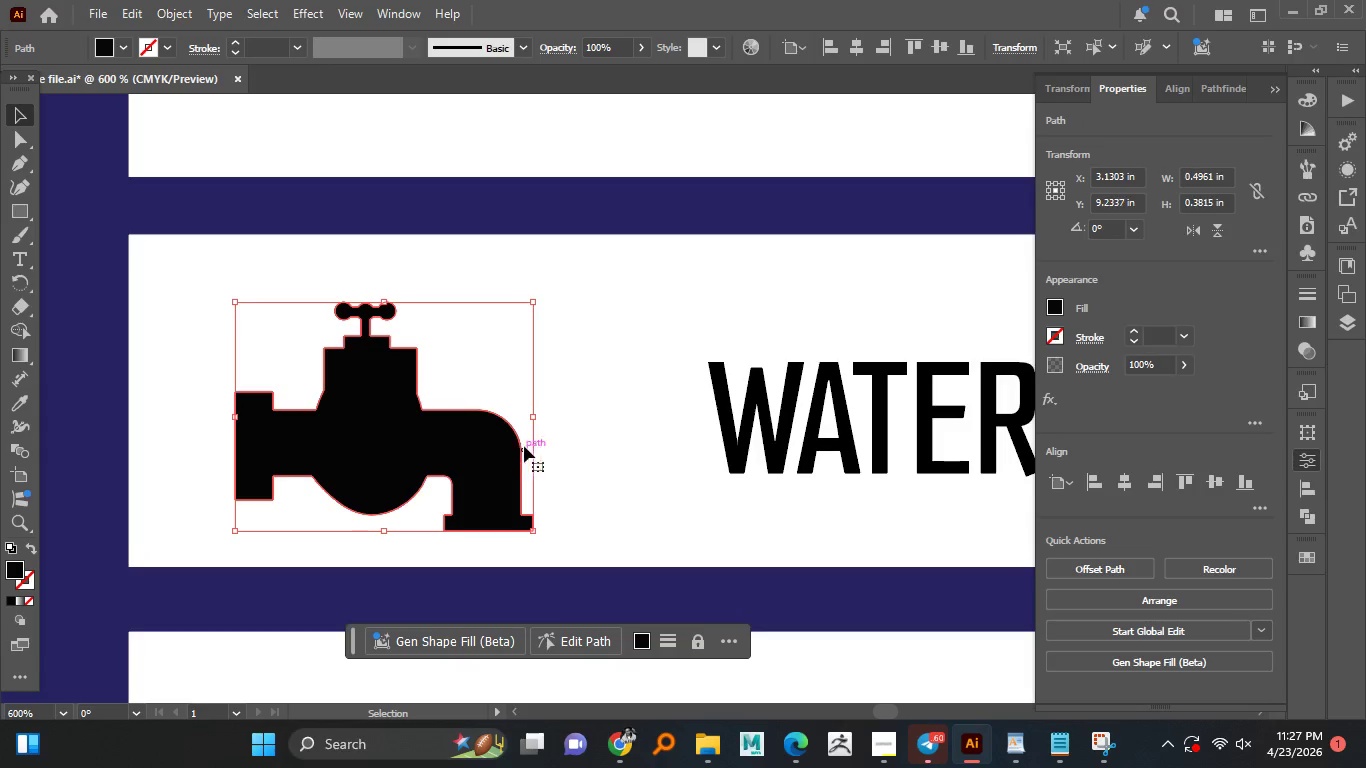 
hold_key(key=AltLeft, duration=2.56)
 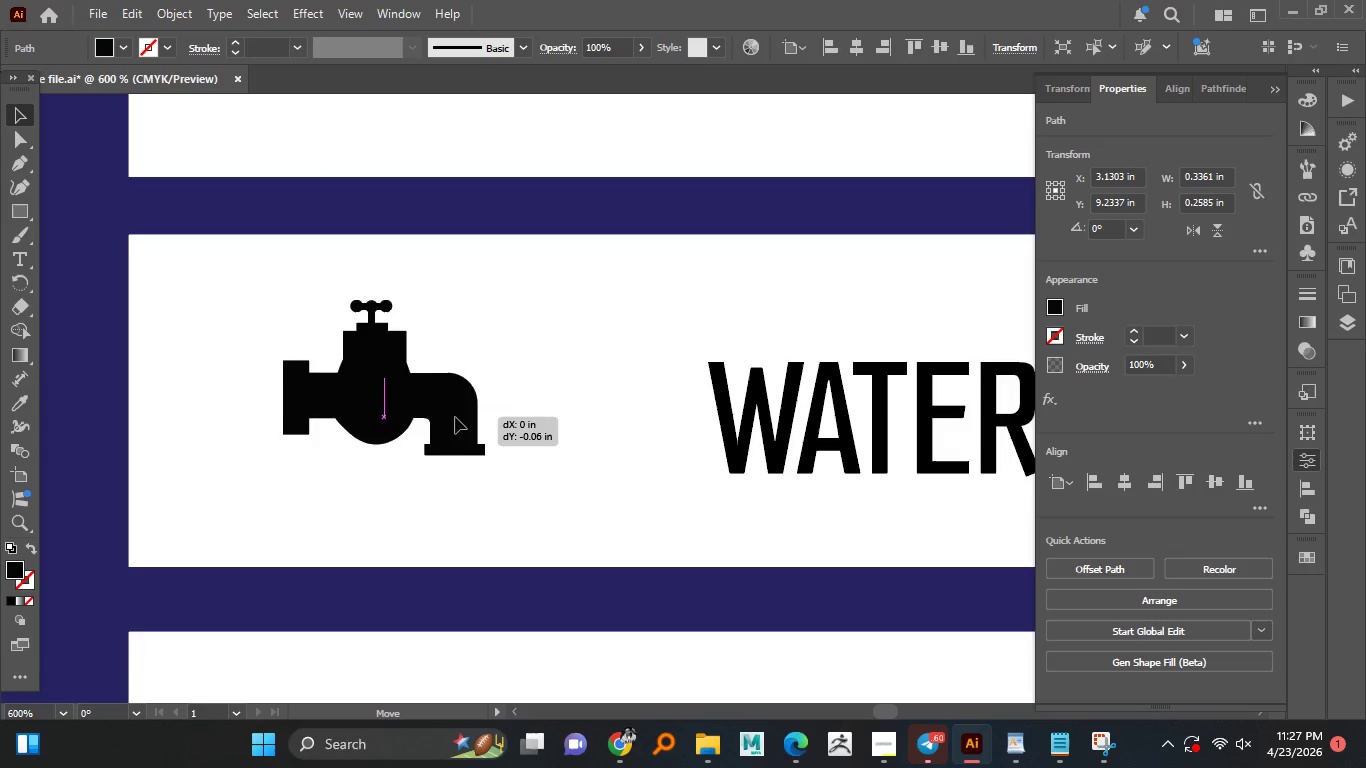 
scroll: coordinate [505, 449], scroll_direction: up, amount: 1.0
 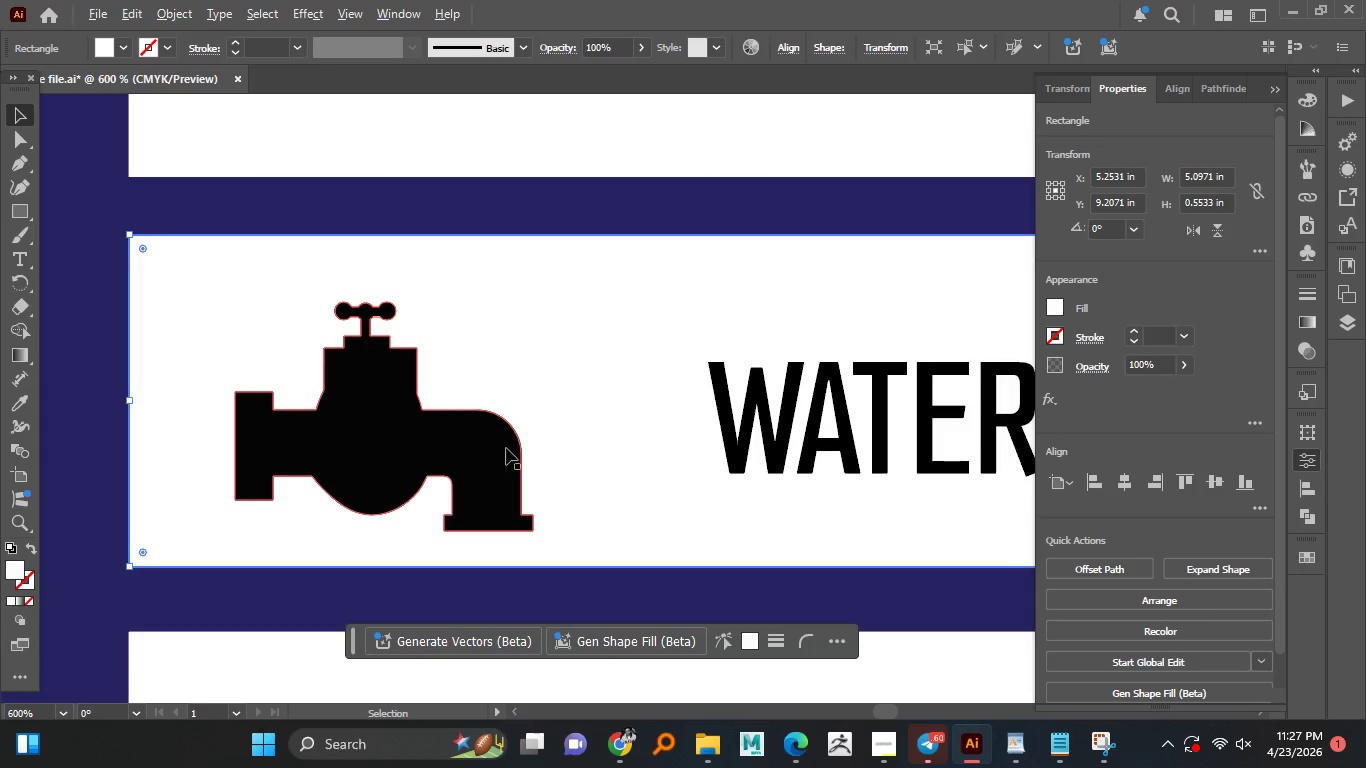 
left_click([504, 451])
 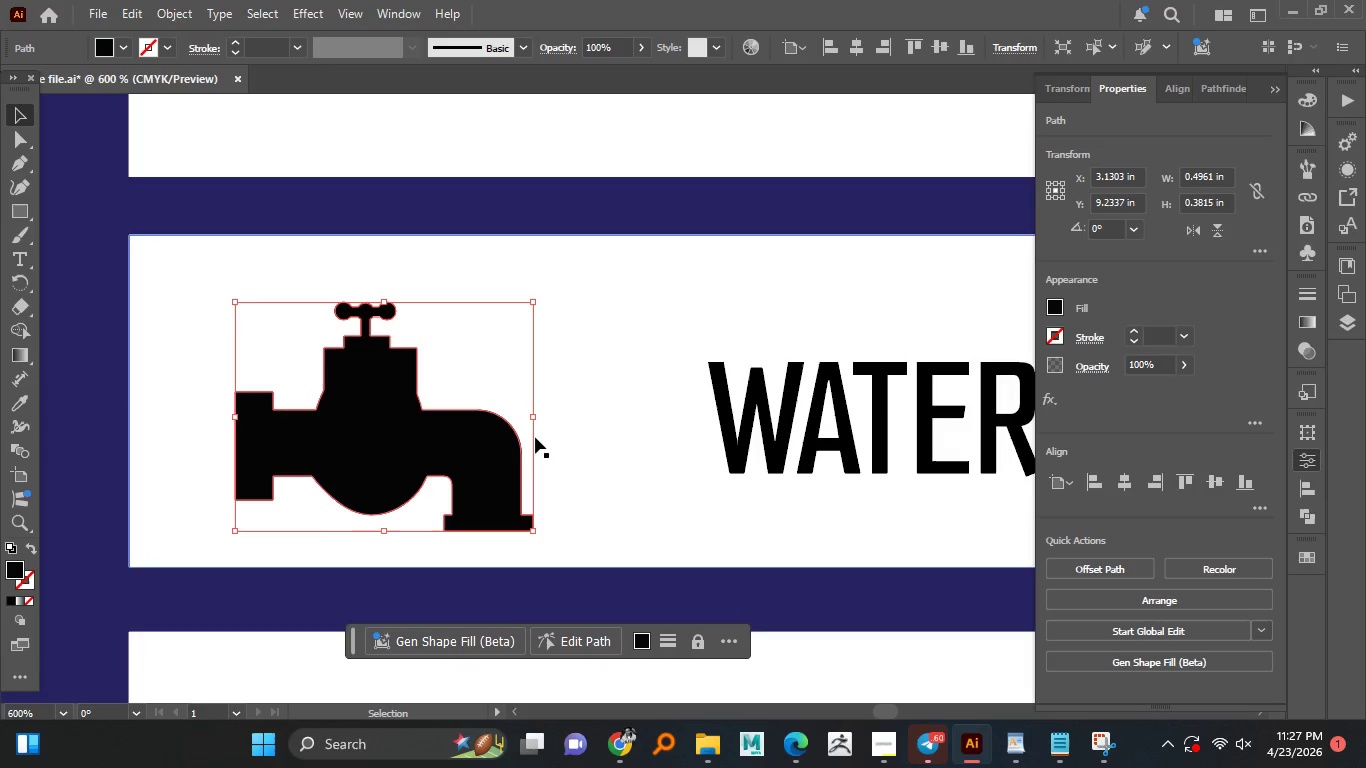 
hold_key(key=ShiftLeft, duration=1.52)
left_click_drag(start_coordinate=[532, 411], to_coordinate=[485, 416])
 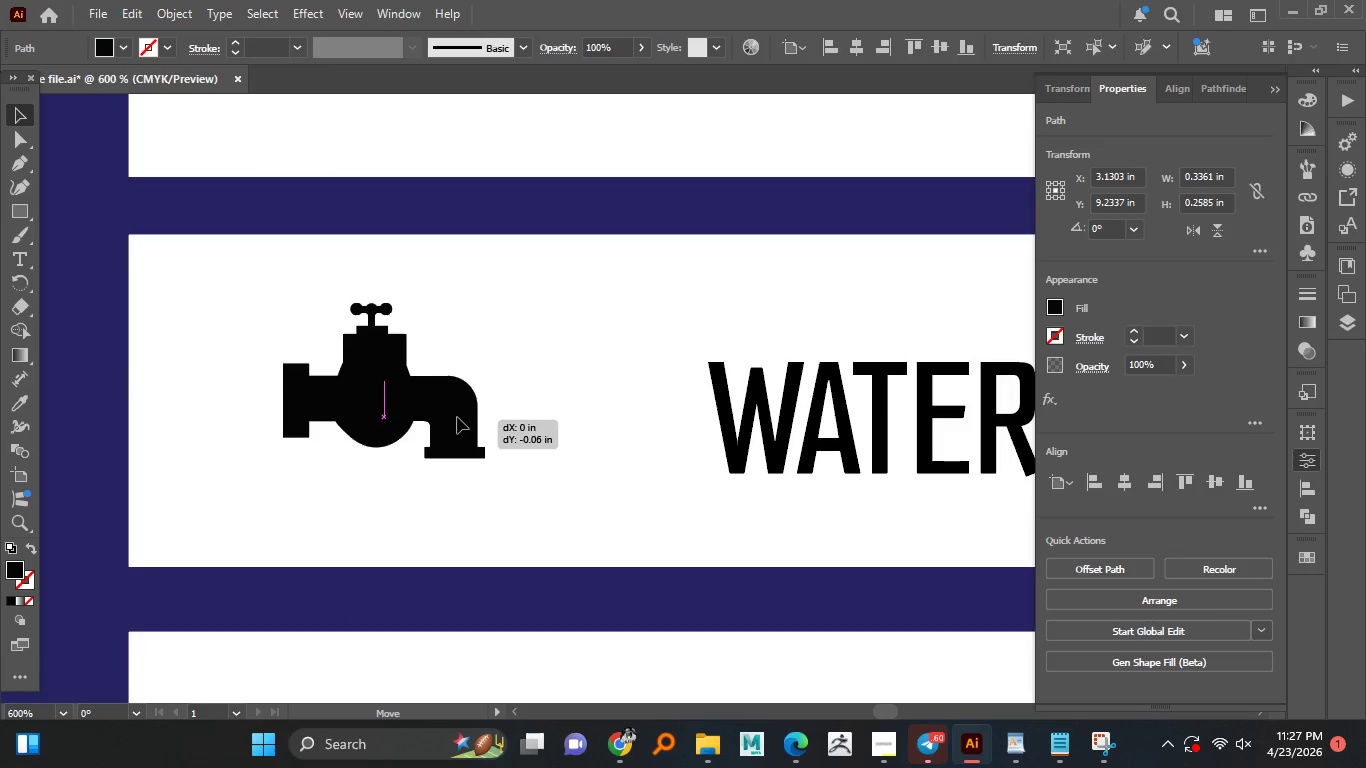 
key(Alt+Shift+ShiftLeft)
 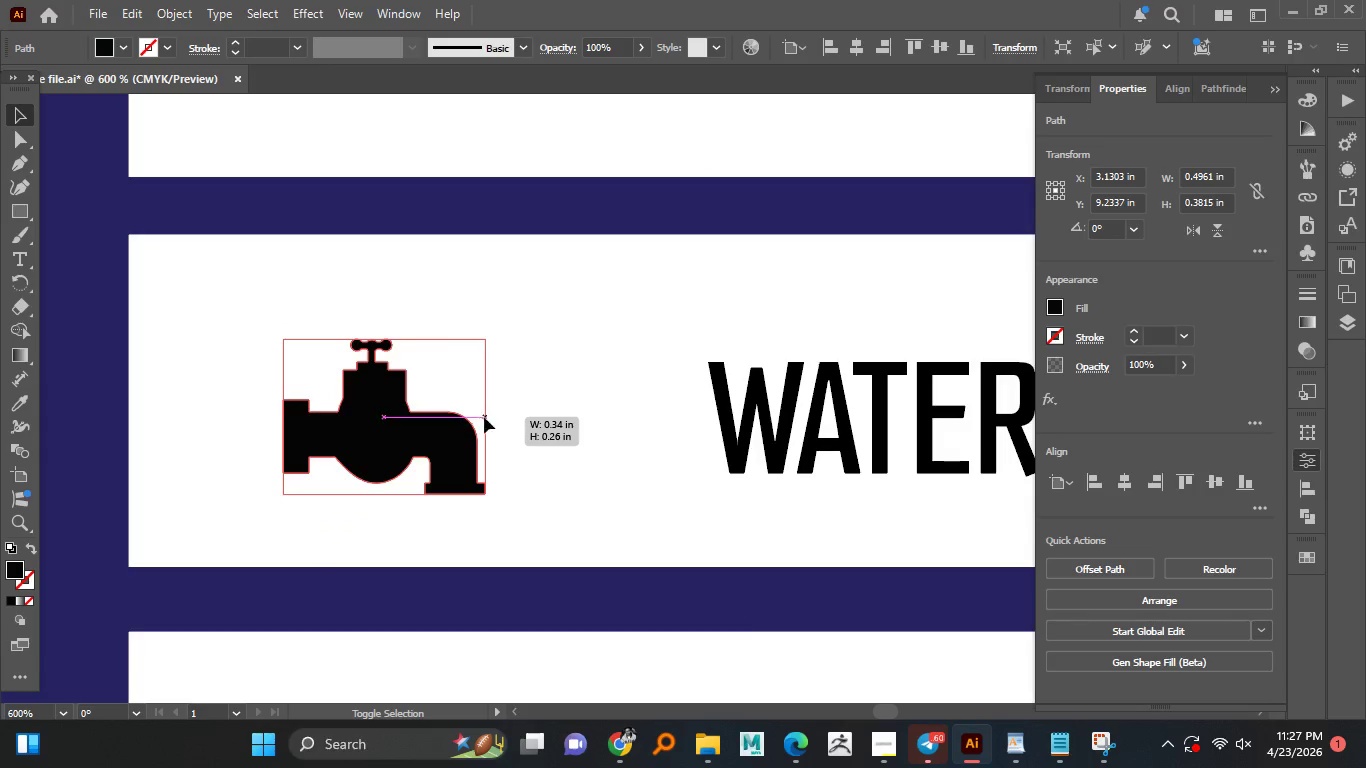 
key(Alt+Shift+ShiftLeft)
 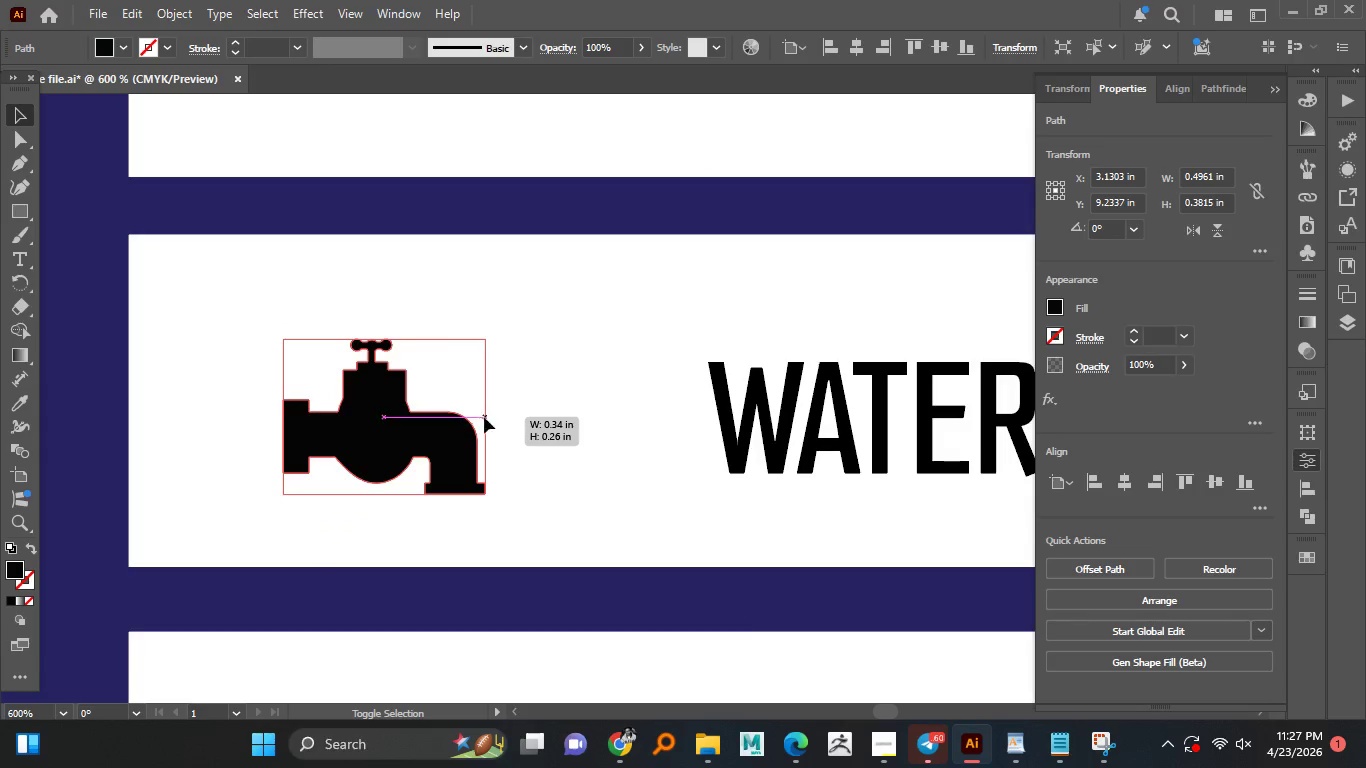 
key(Alt+Shift+ShiftLeft)
 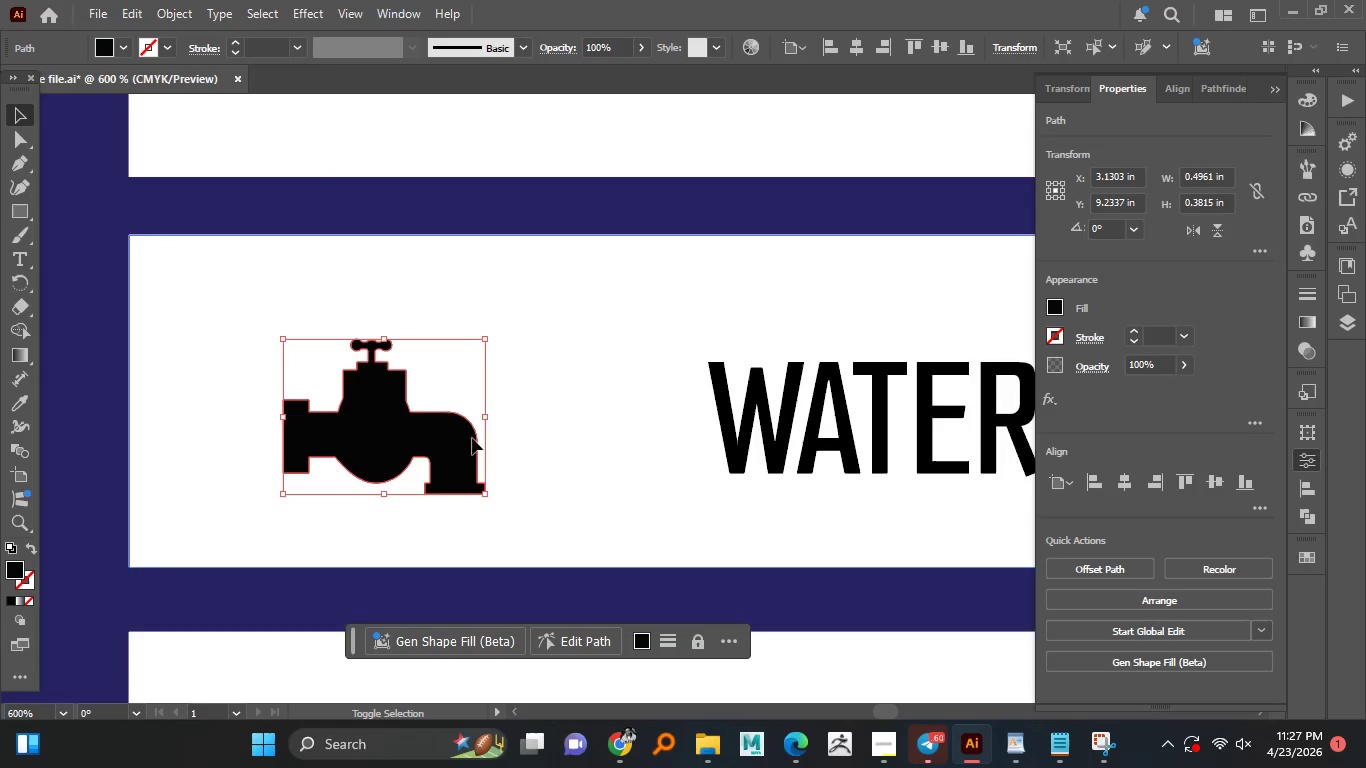 
key(Alt+Shift+ShiftLeft)
 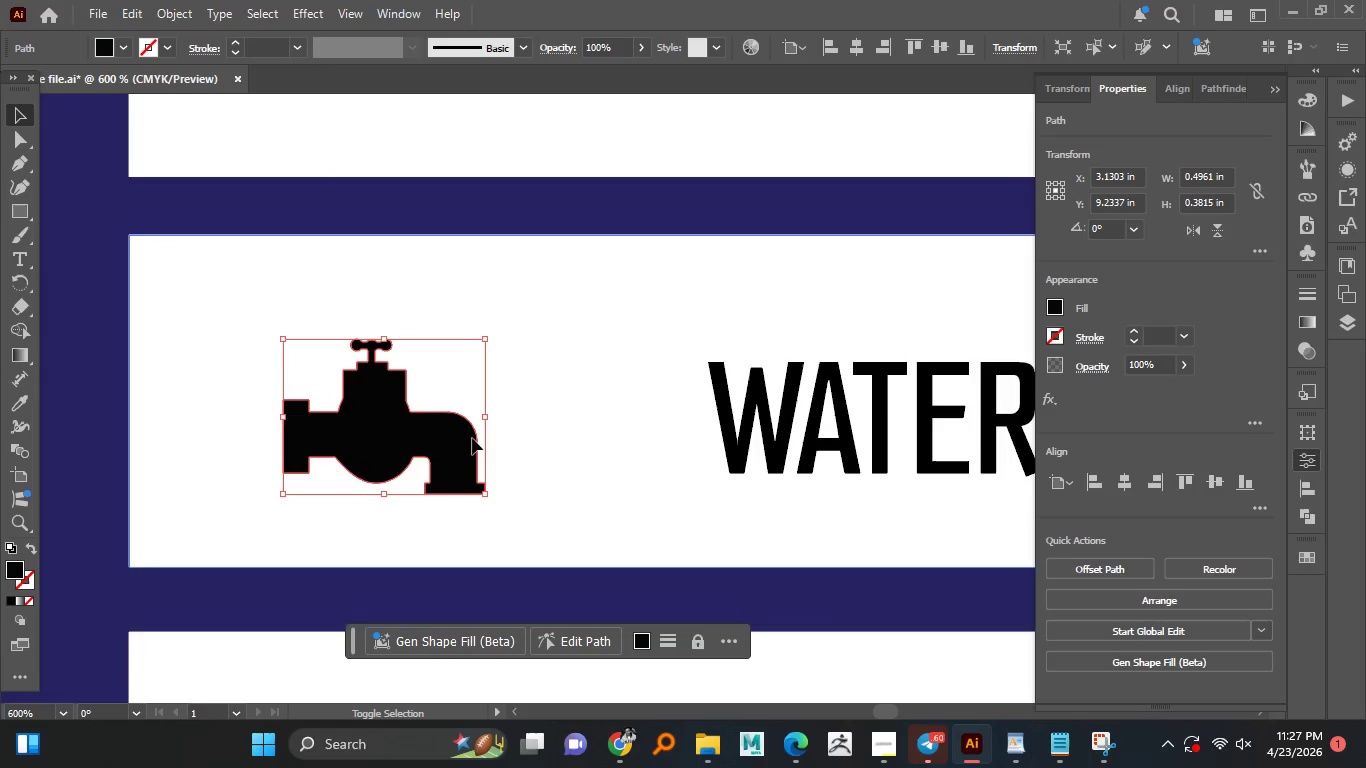 
key(Alt+Shift+ShiftLeft)
 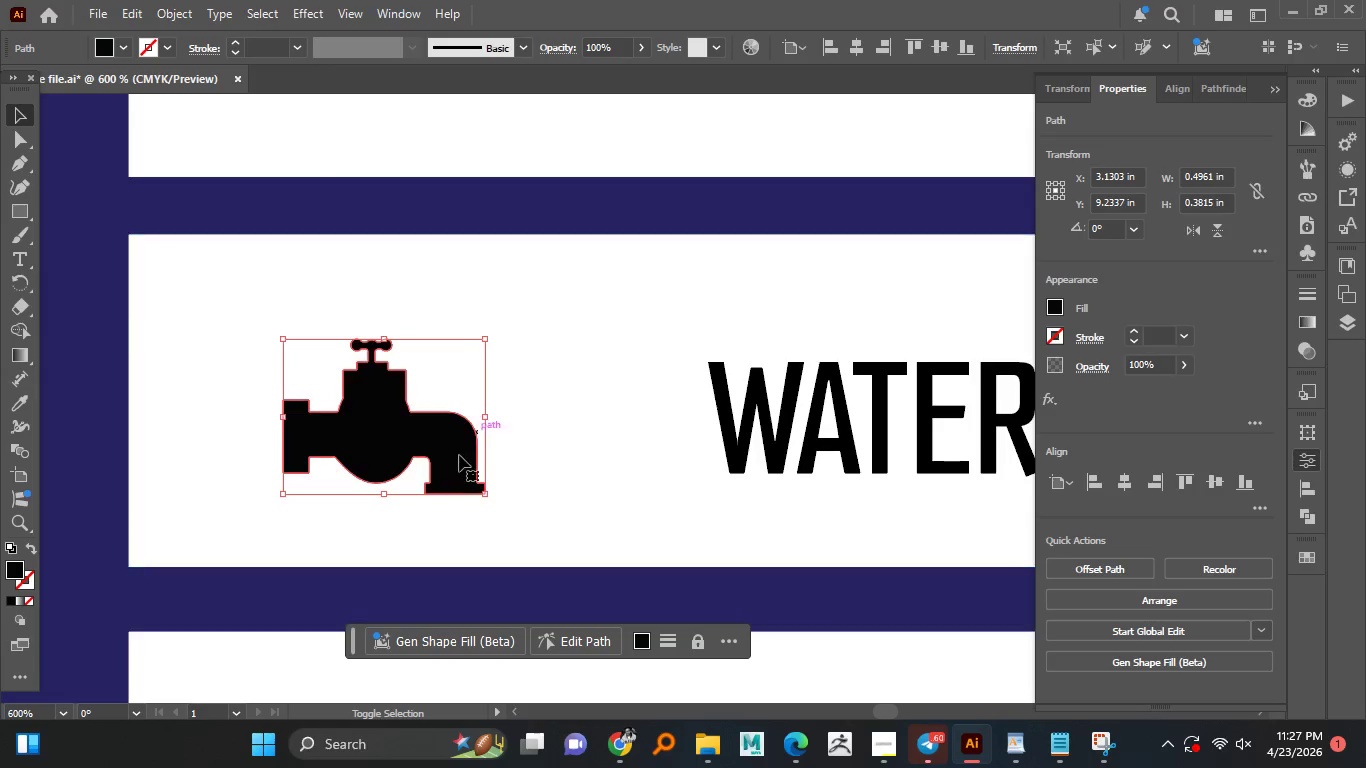 
key(Alt+Shift+ShiftLeft)
 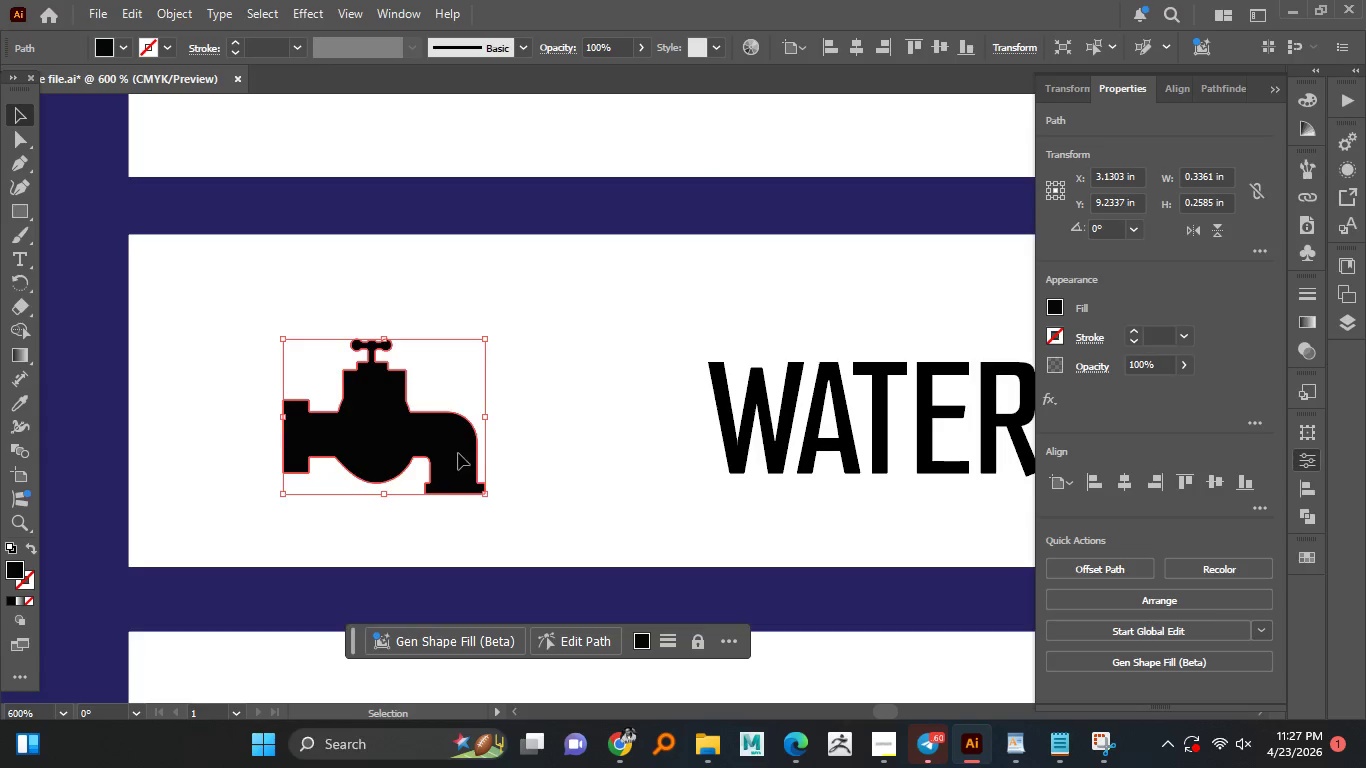 
left_click_drag(start_coordinate=[458, 456], to_coordinate=[405, 383])
 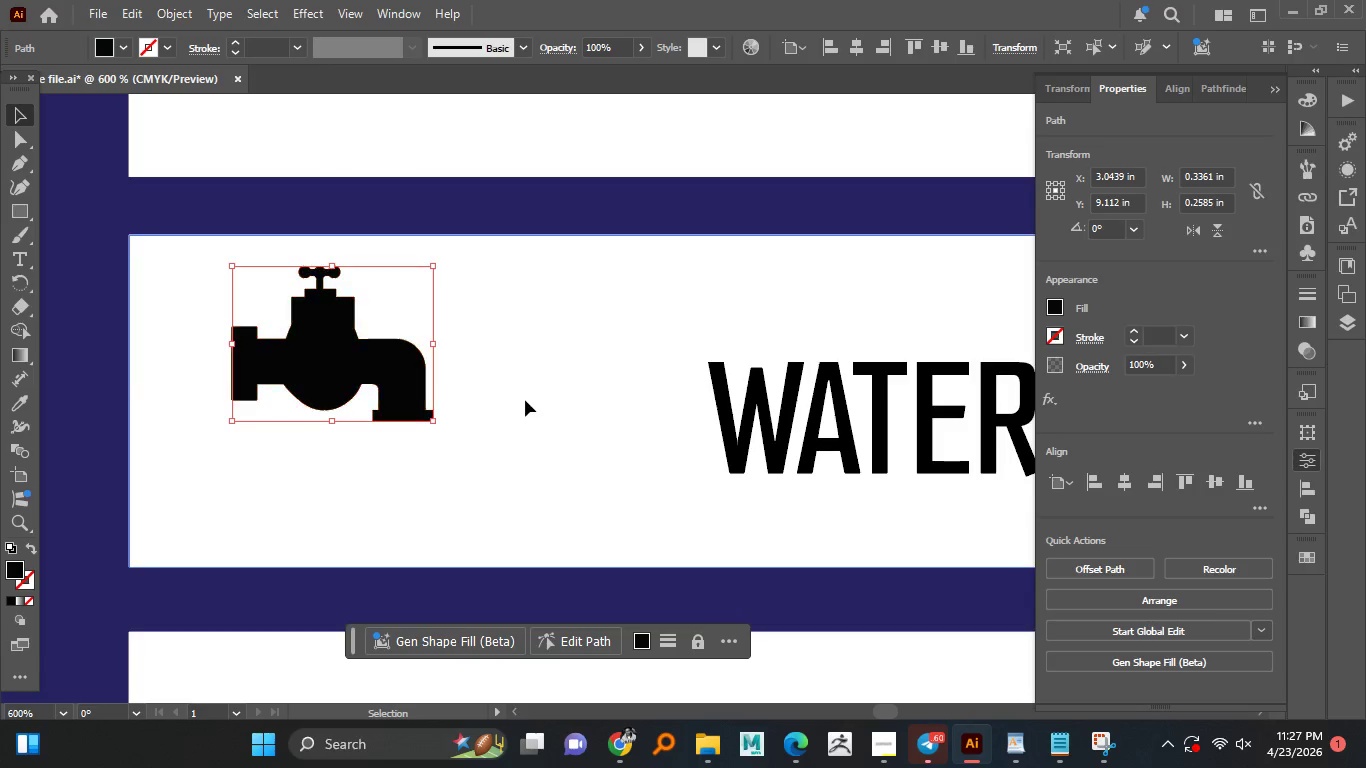 
left_click([525, 400])
 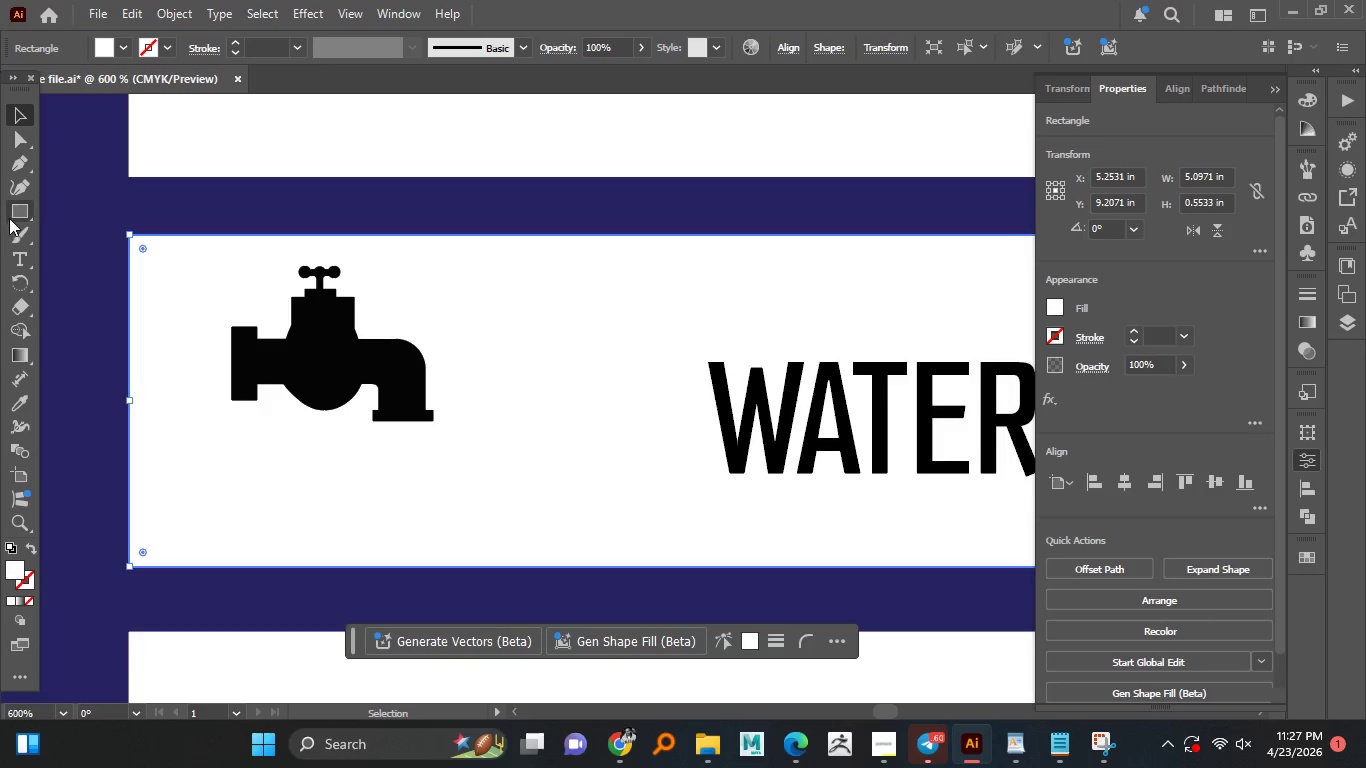 
right_click([16, 214])
 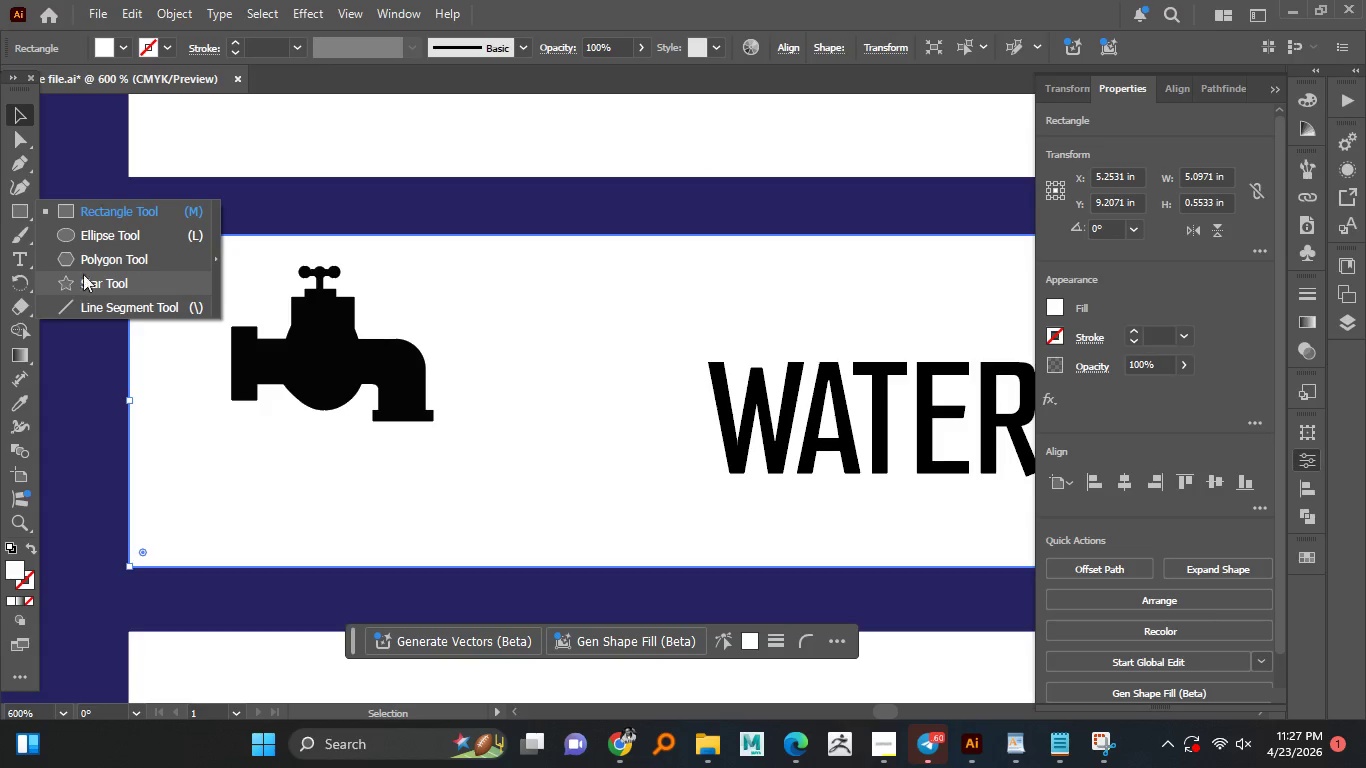 
left_click([92, 264])
 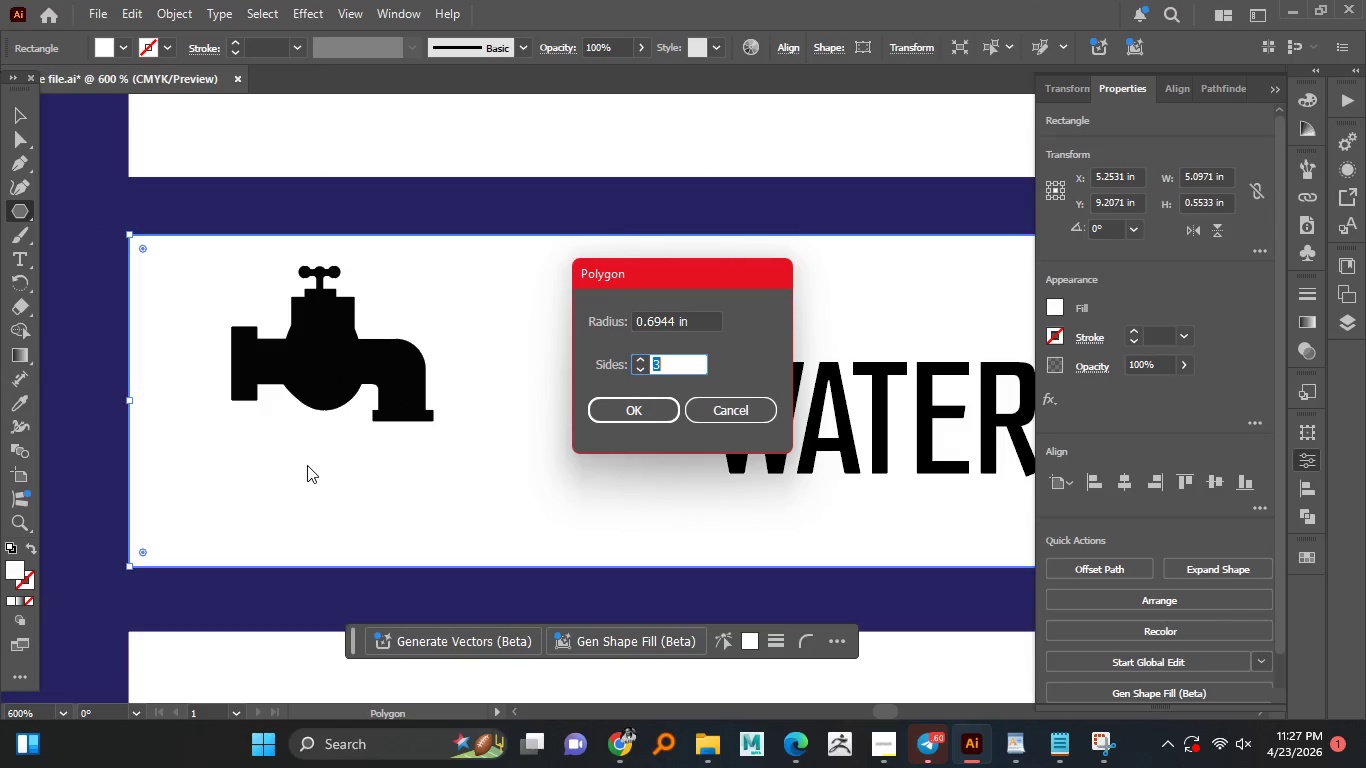 
key(Enter)
 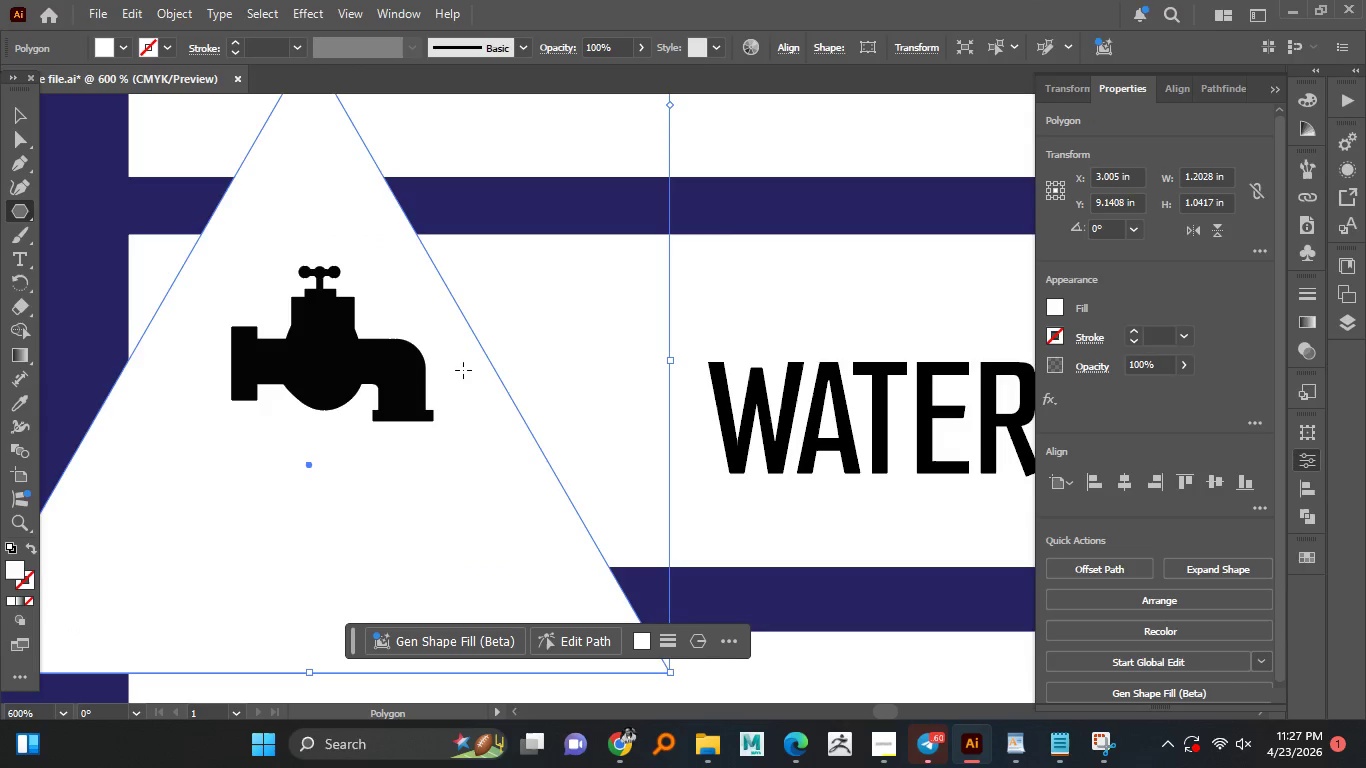 
hold_key(key=AltLeft, duration=3.2)
hold_key(key=ShiftLeft, duration=1.5)
left_click_drag(start_coordinate=[669, 361], to_coordinate=[426, 377])
 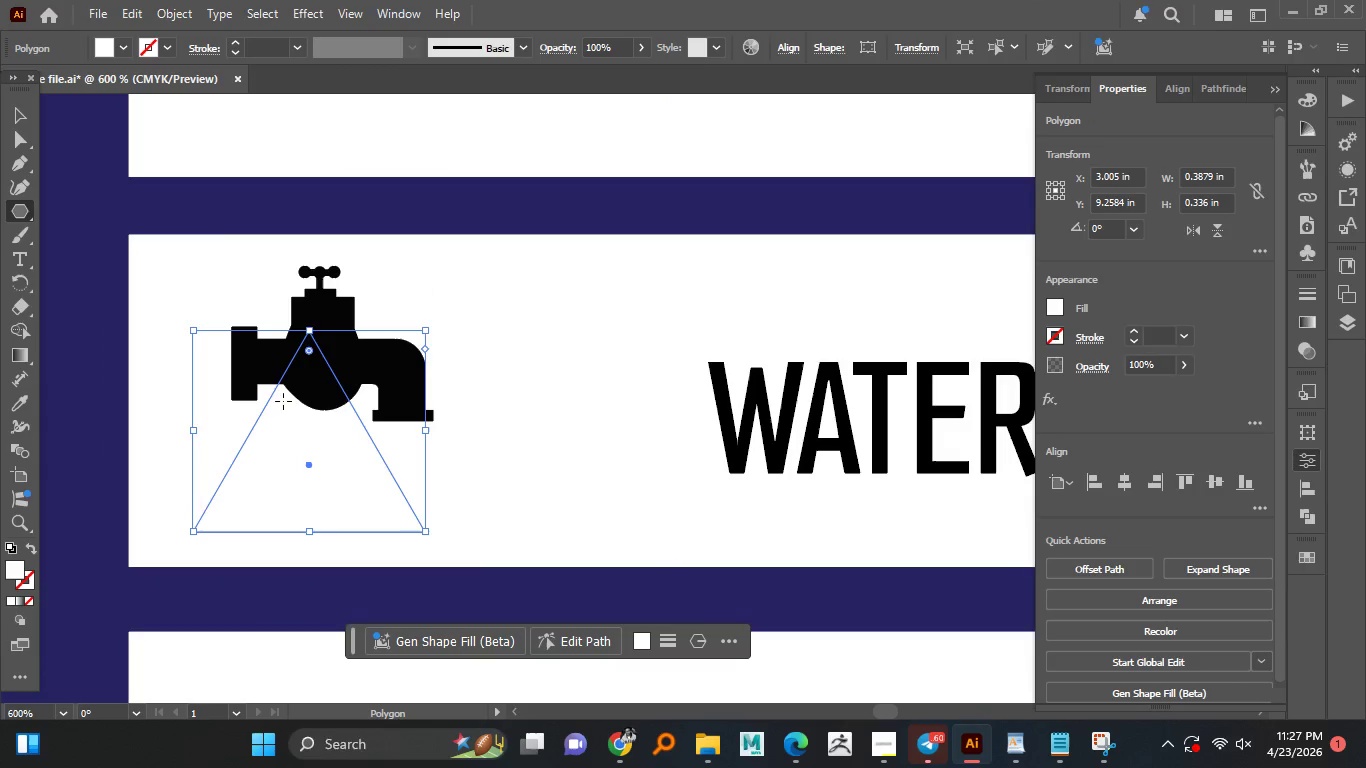 
hold_key(key=ShiftLeft, duration=1.39)
 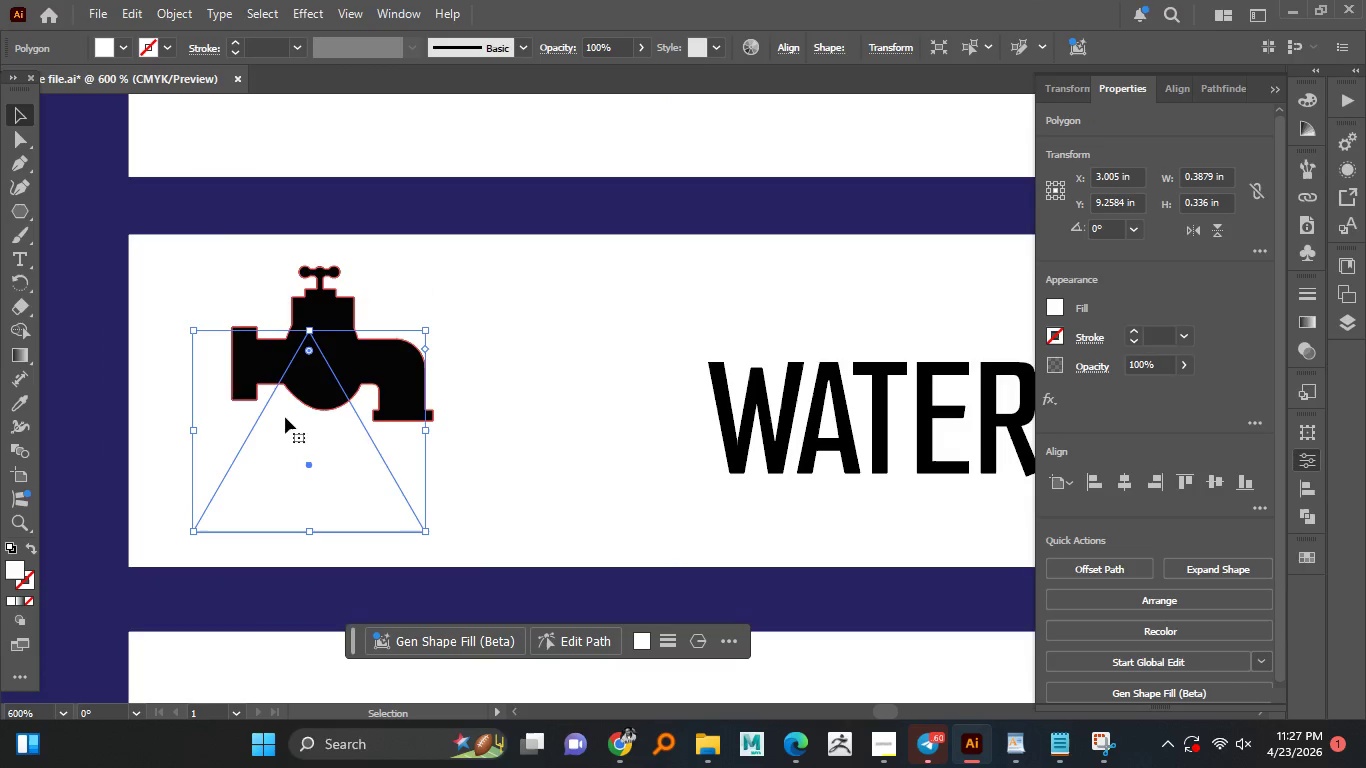 
left_click_drag(start_coordinate=[324, 453], to_coordinate=[428, 475])
 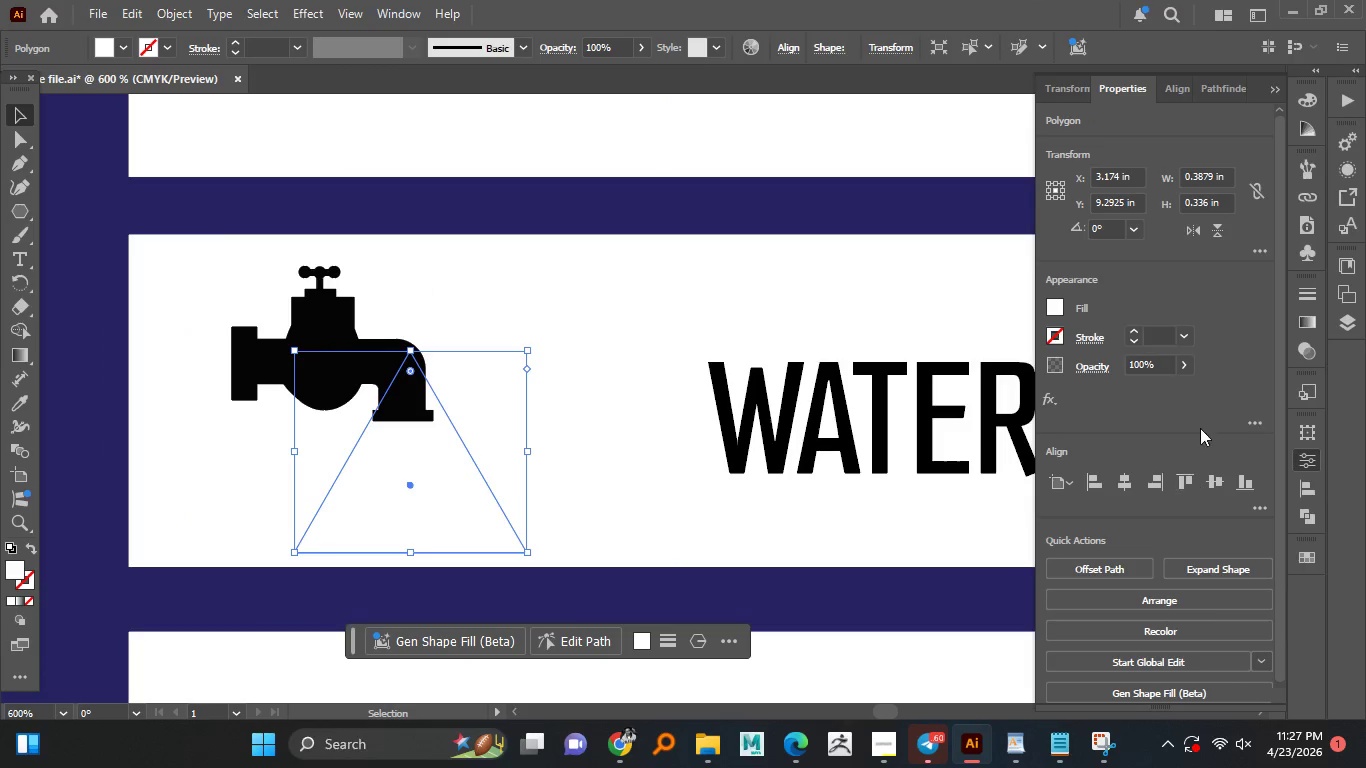 
left_click([1284, 78])
 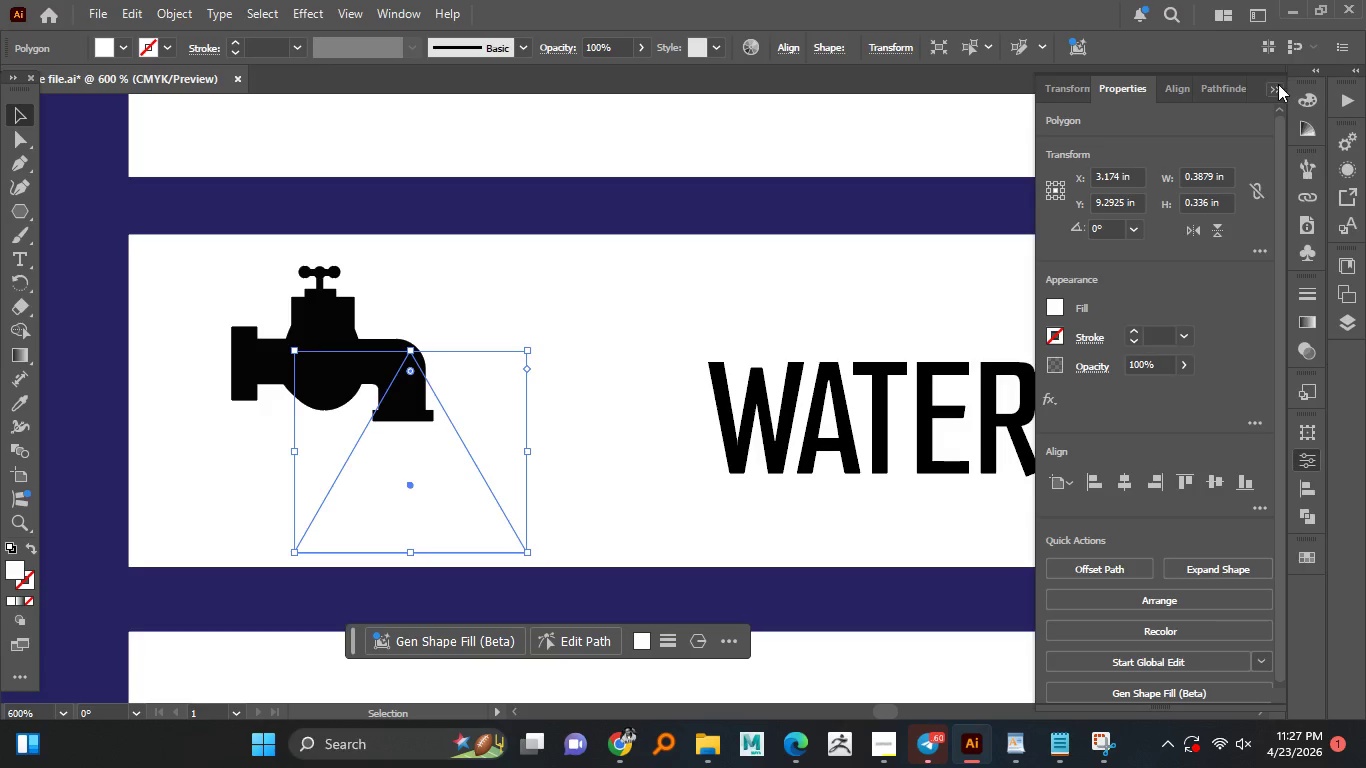 
left_click([1276, 86])
 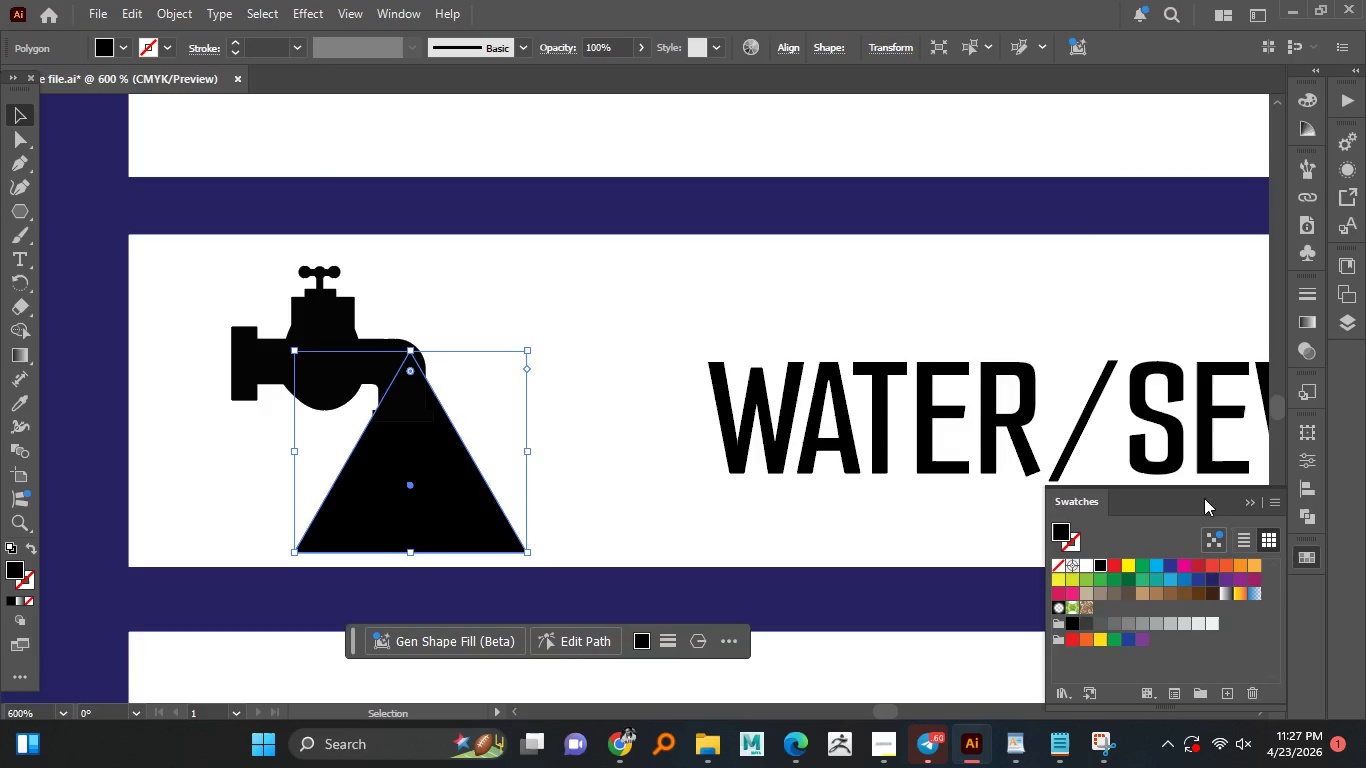 
hold_key(key=AltLeft, duration=1.8)
hold_key(key=ShiftLeft, duration=1.42)
left_click_drag(start_coordinate=[526, 450], to_coordinate=[493, 457])
 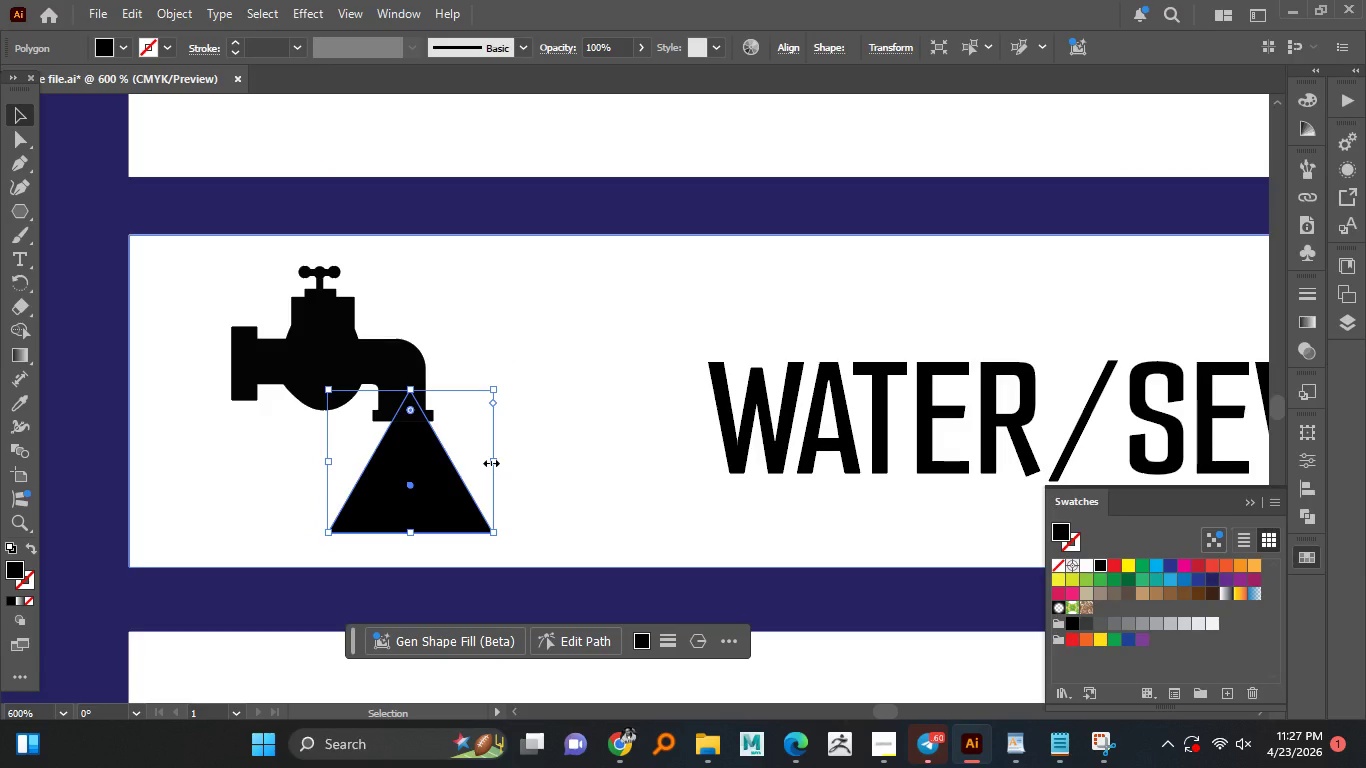 
wait(5.3)
 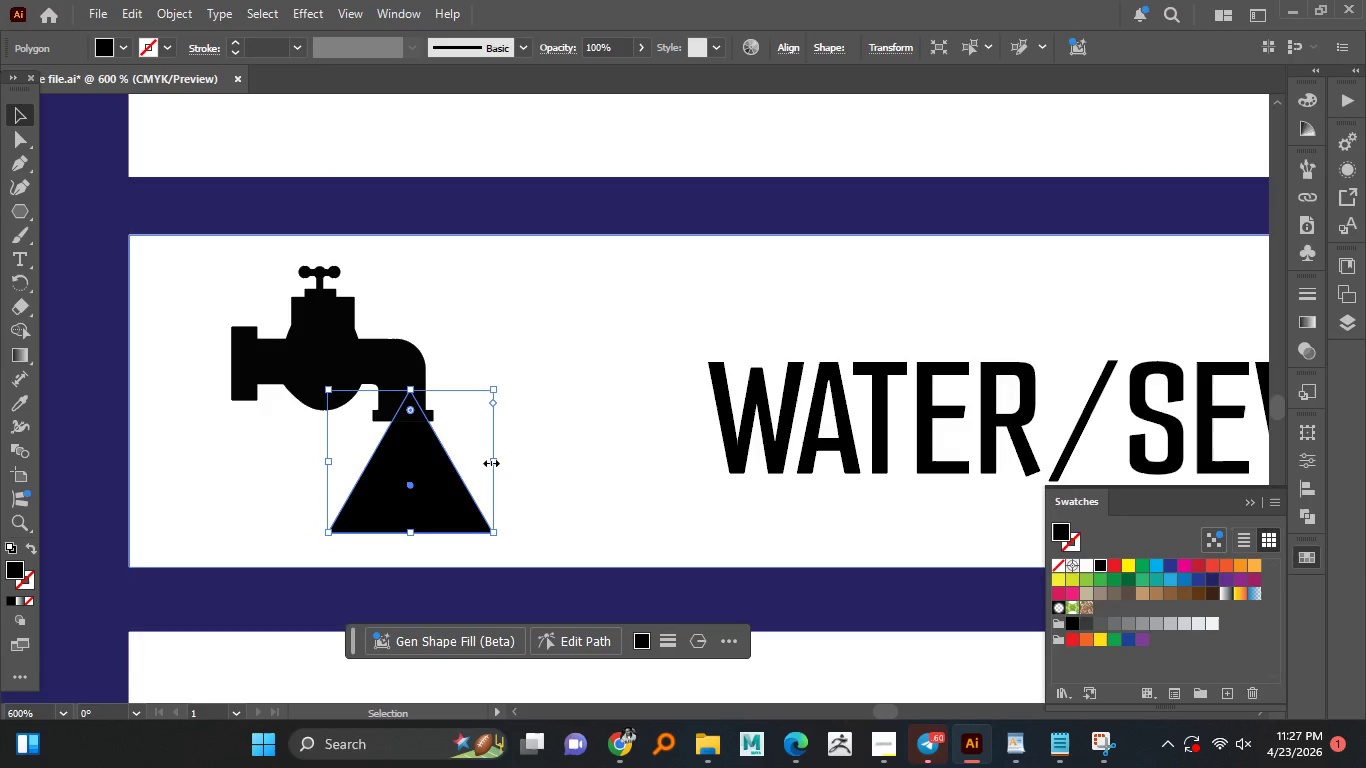 
hold_key(key=AltLeft, duration=0.91)
 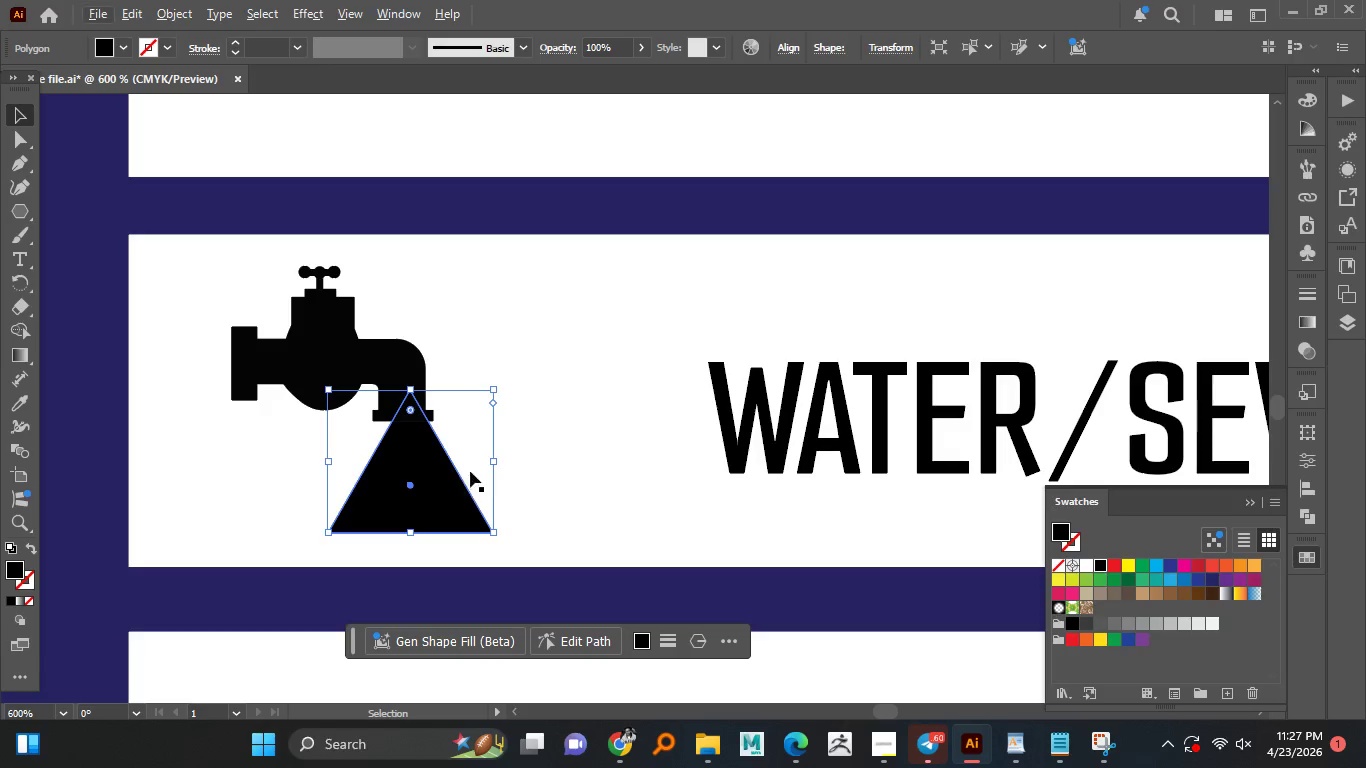 
hold_key(key=AltLeft, duration=1.36)
hold_key(key=ShiftLeft, duration=1.2)
left_click_drag(start_coordinate=[492, 458], to_coordinate=[473, 459])
 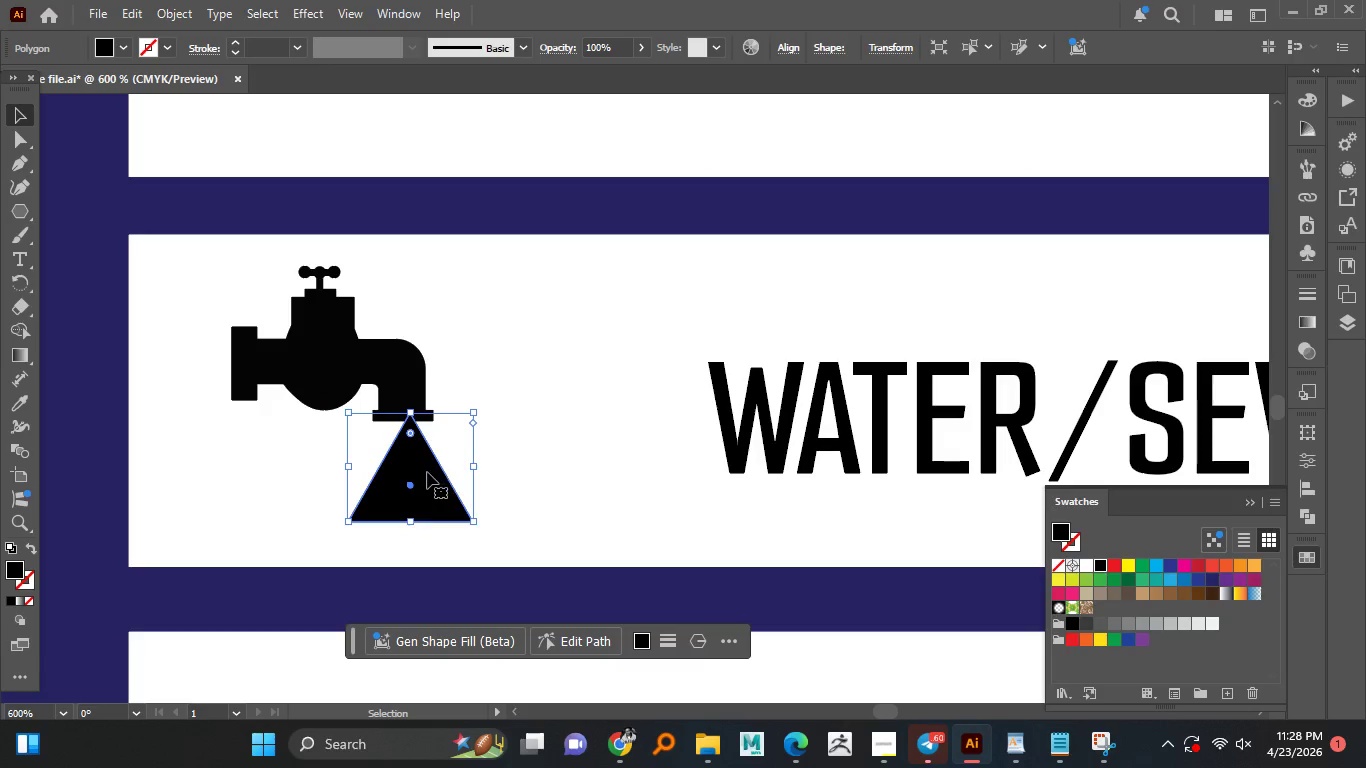 
left_click_drag(start_coordinate=[427, 472], to_coordinate=[417, 437])
 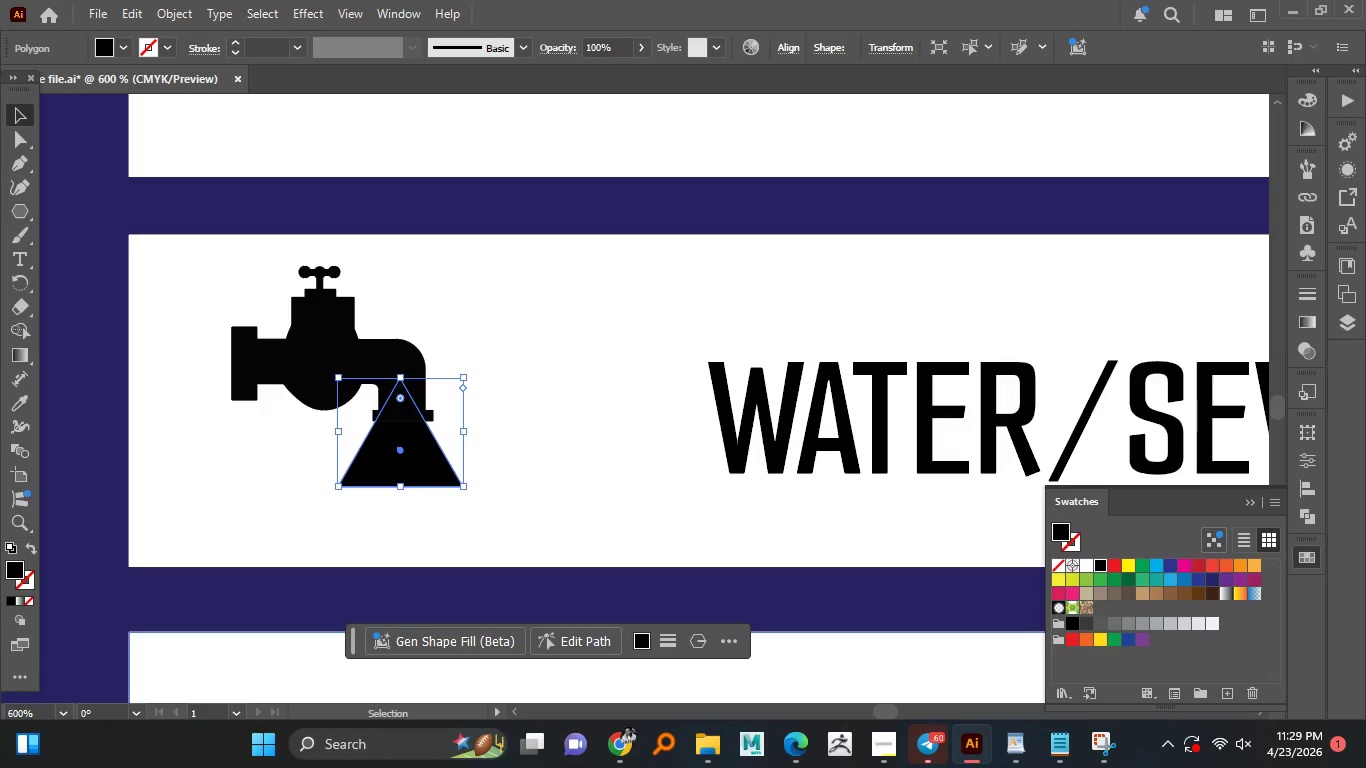 
wait(89.03)
 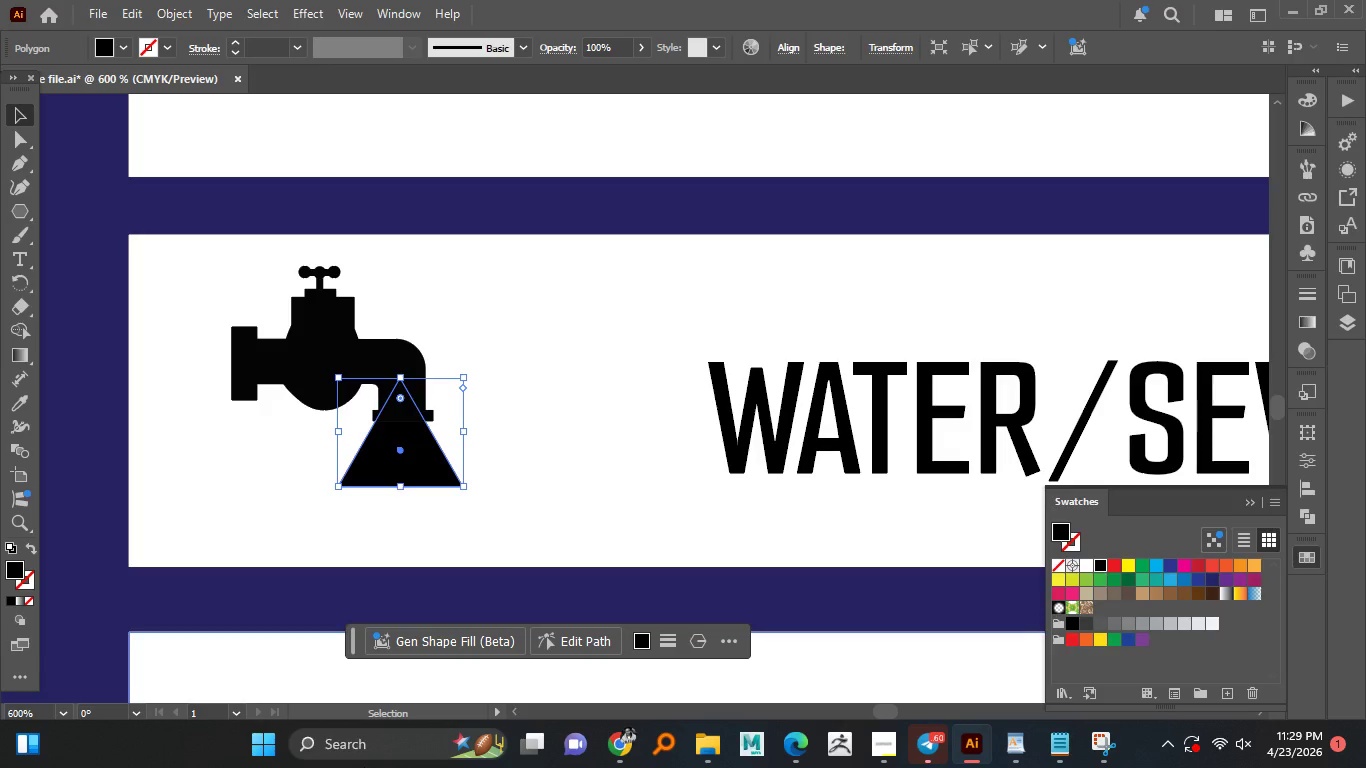 
left_click_drag(start_coordinate=[399, 486], to_coordinate=[393, 550])
 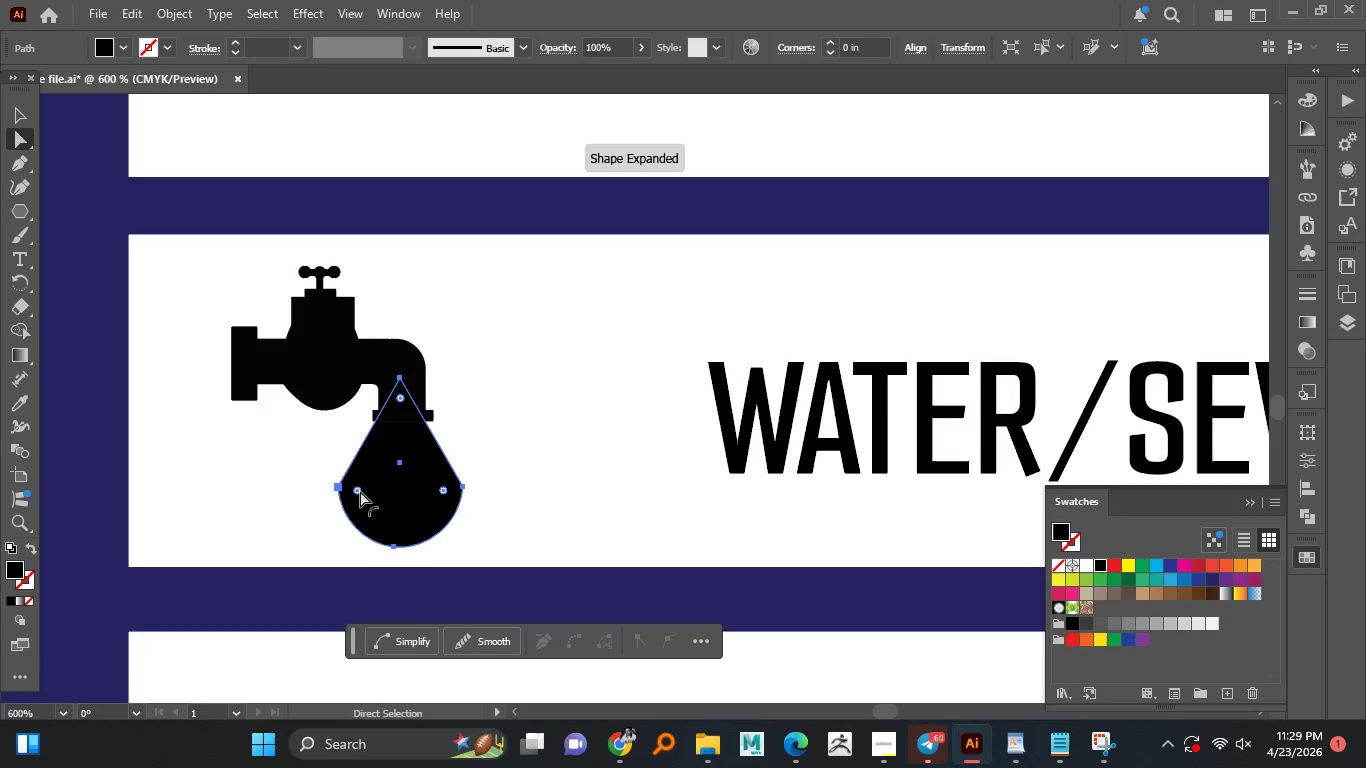 
left_click([339, 487])
 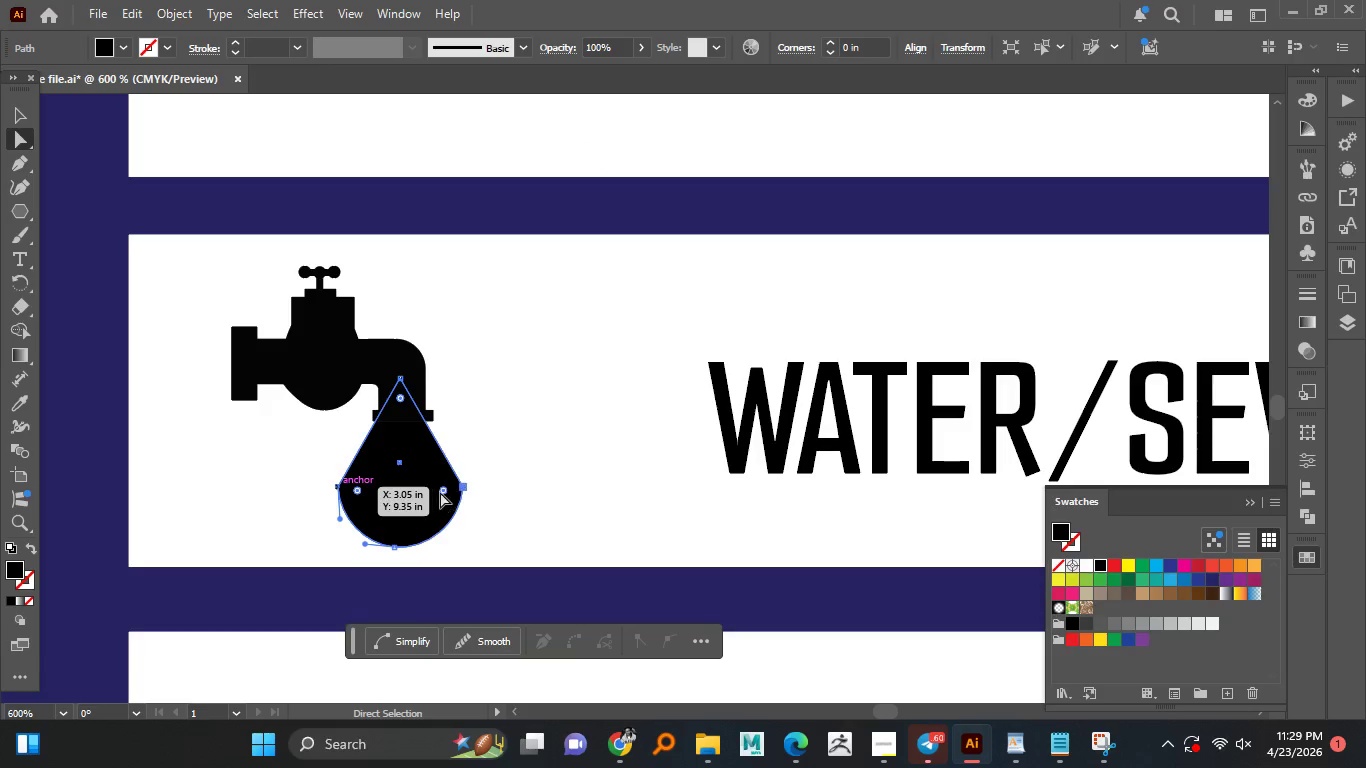 
hold_key(key=ShiftLeft, duration=1.17)
left_click([465, 490])
 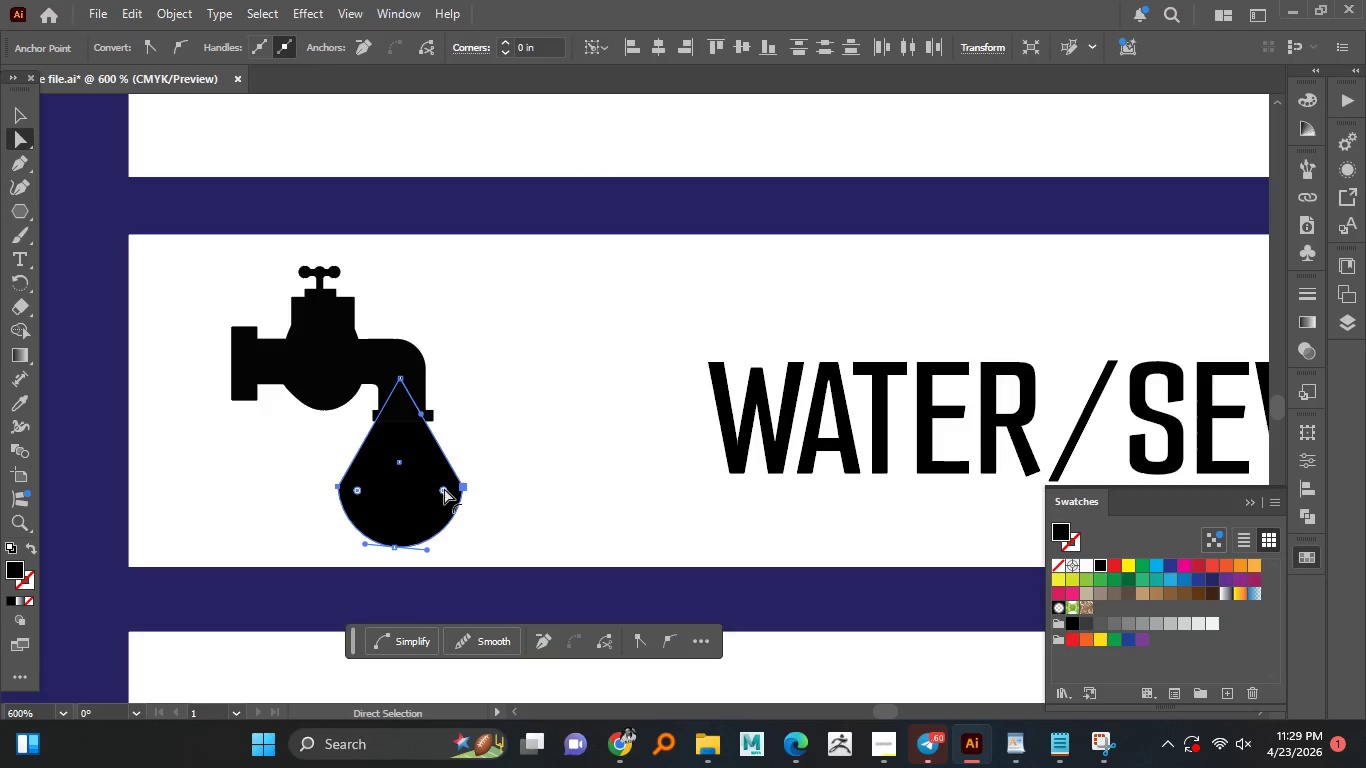 
left_click_drag(start_coordinate=[444, 488], to_coordinate=[333, 443])
 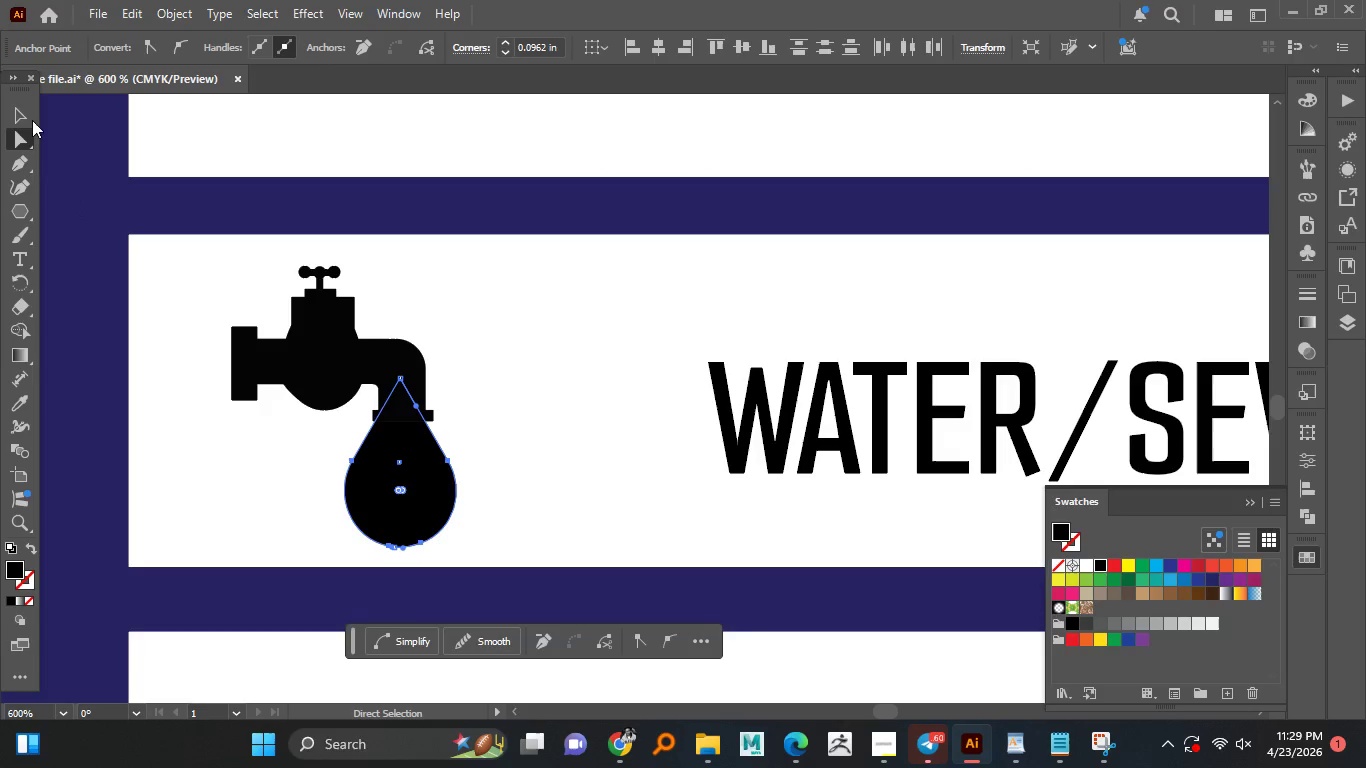 
left_click([31, 119])
 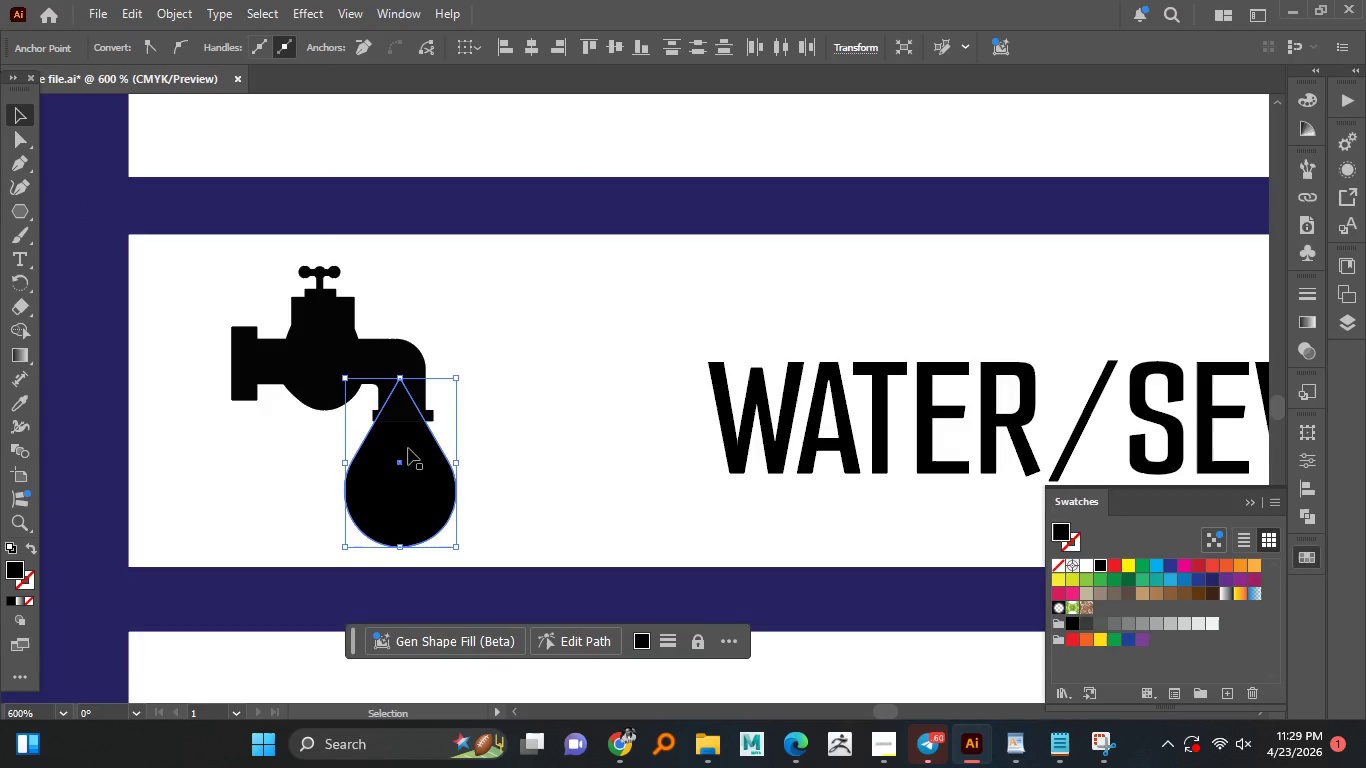 
left_click_drag(start_coordinate=[458, 468], to_coordinate=[414, 465])
 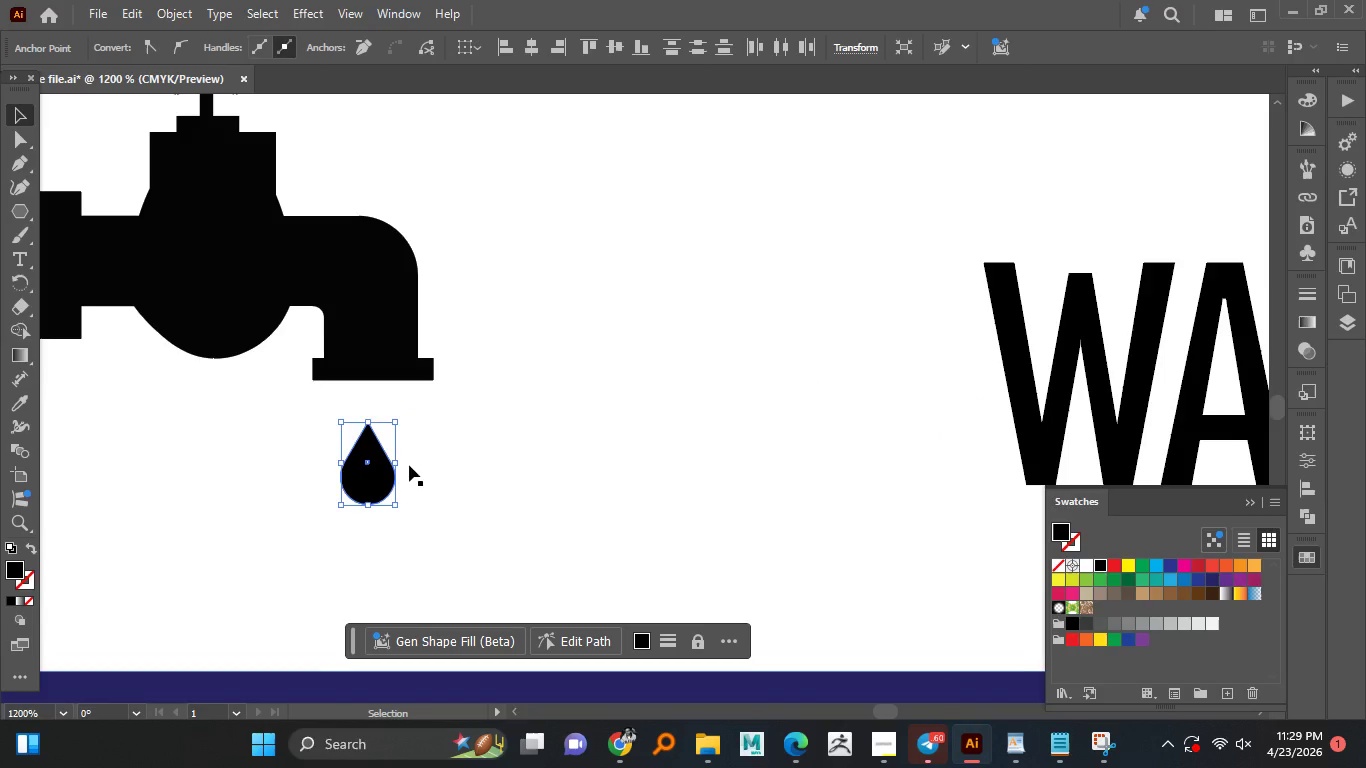 
hold_key(key=AltLeft, duration=4.61)
 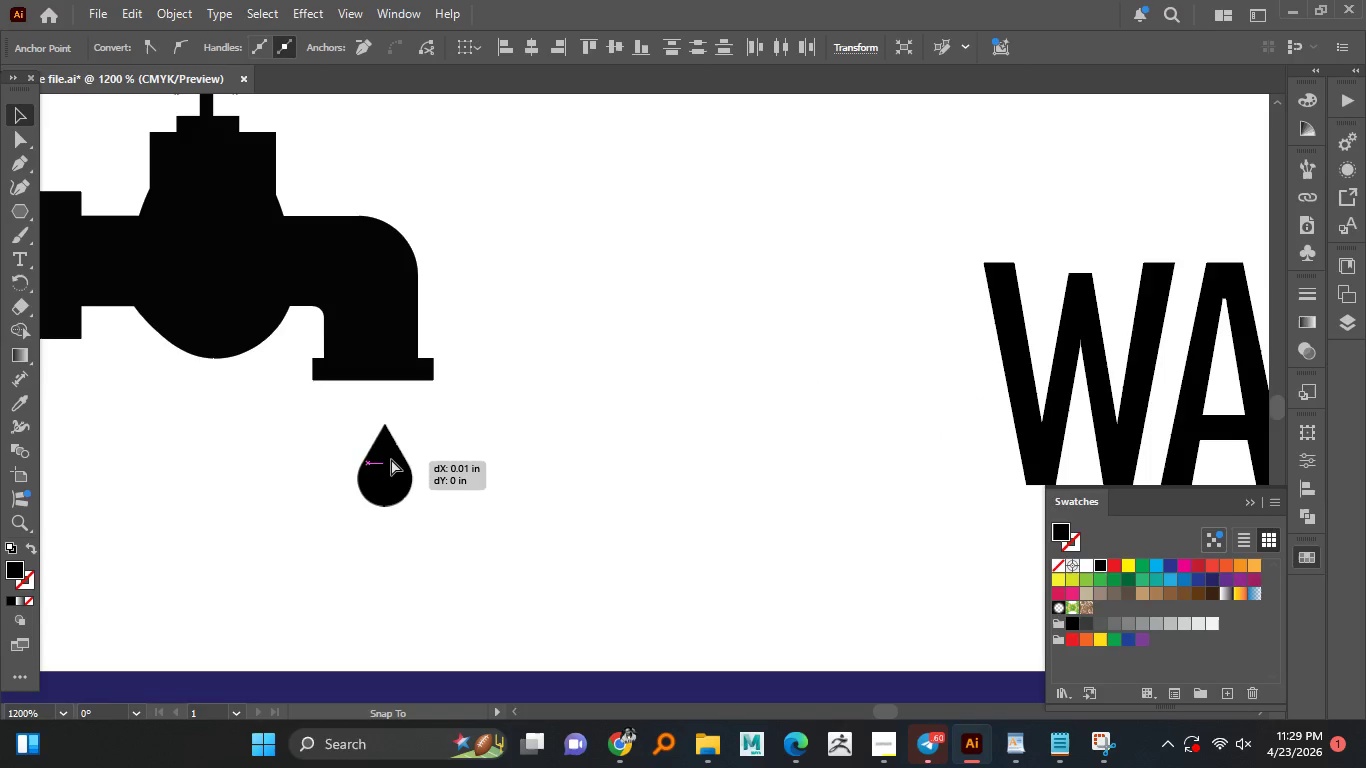 
hold_key(key=ShiftLeft, duration=1.5)
 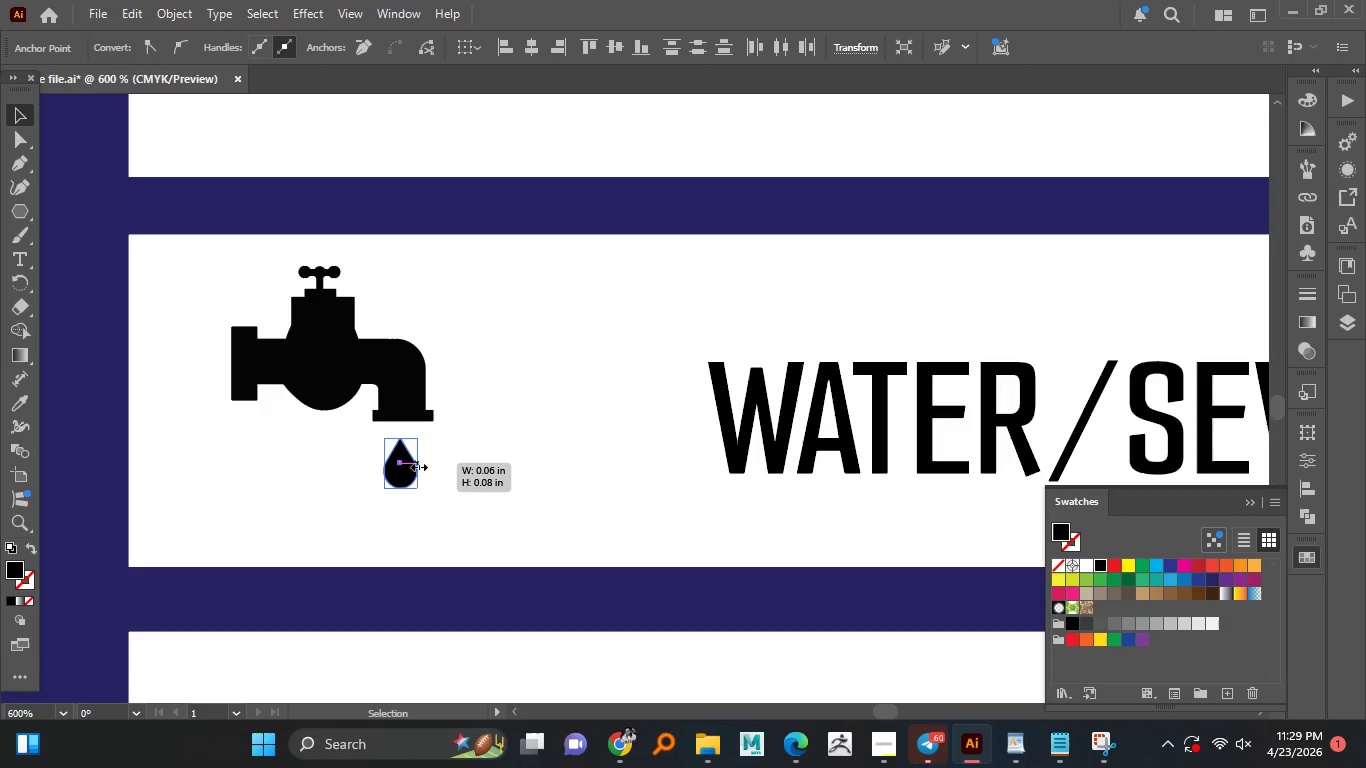 
hold_key(key=ShiftLeft, duration=1.5)
 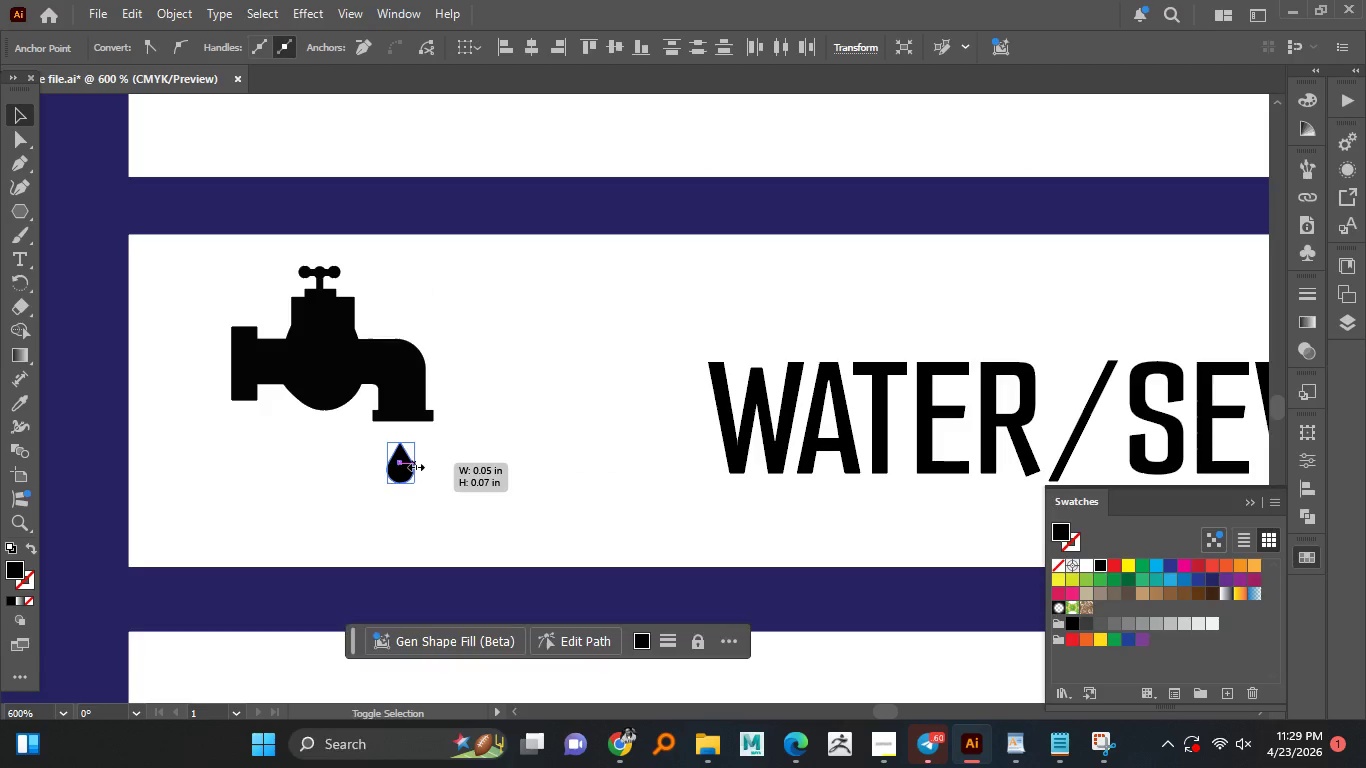 
hold_key(key=ShiftLeft, duration=0.61)
 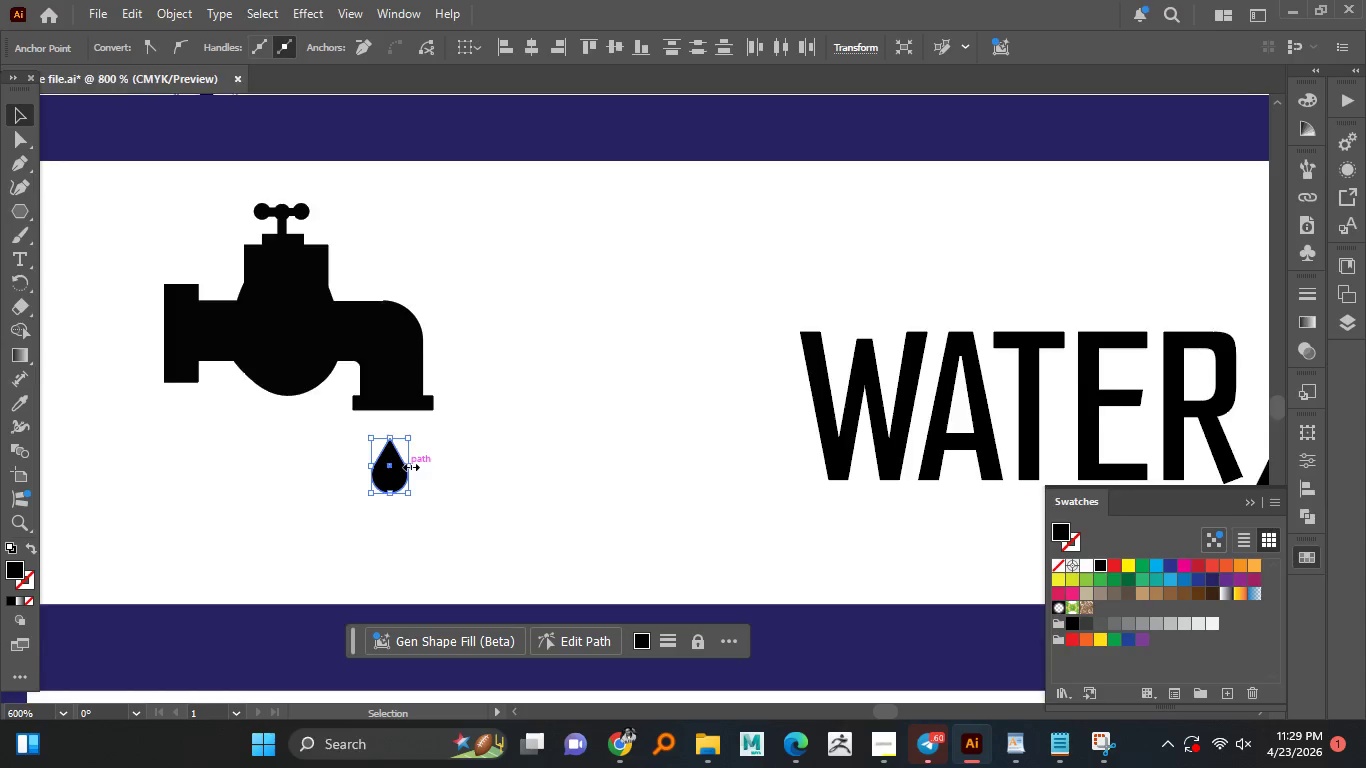 
scroll: coordinate [409, 465], scroll_direction: up, amount: 2.0
 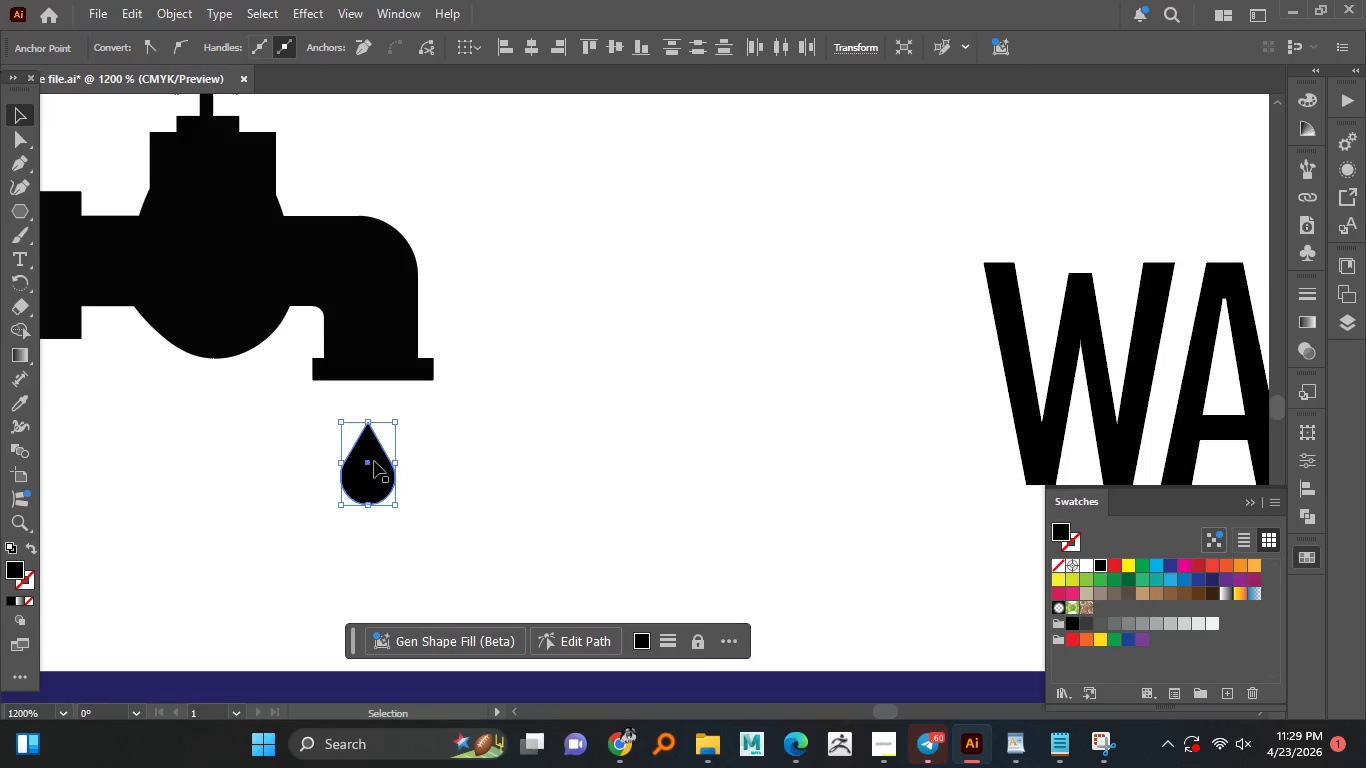 
left_click_drag(start_coordinate=[374, 461], to_coordinate=[380, 454])
 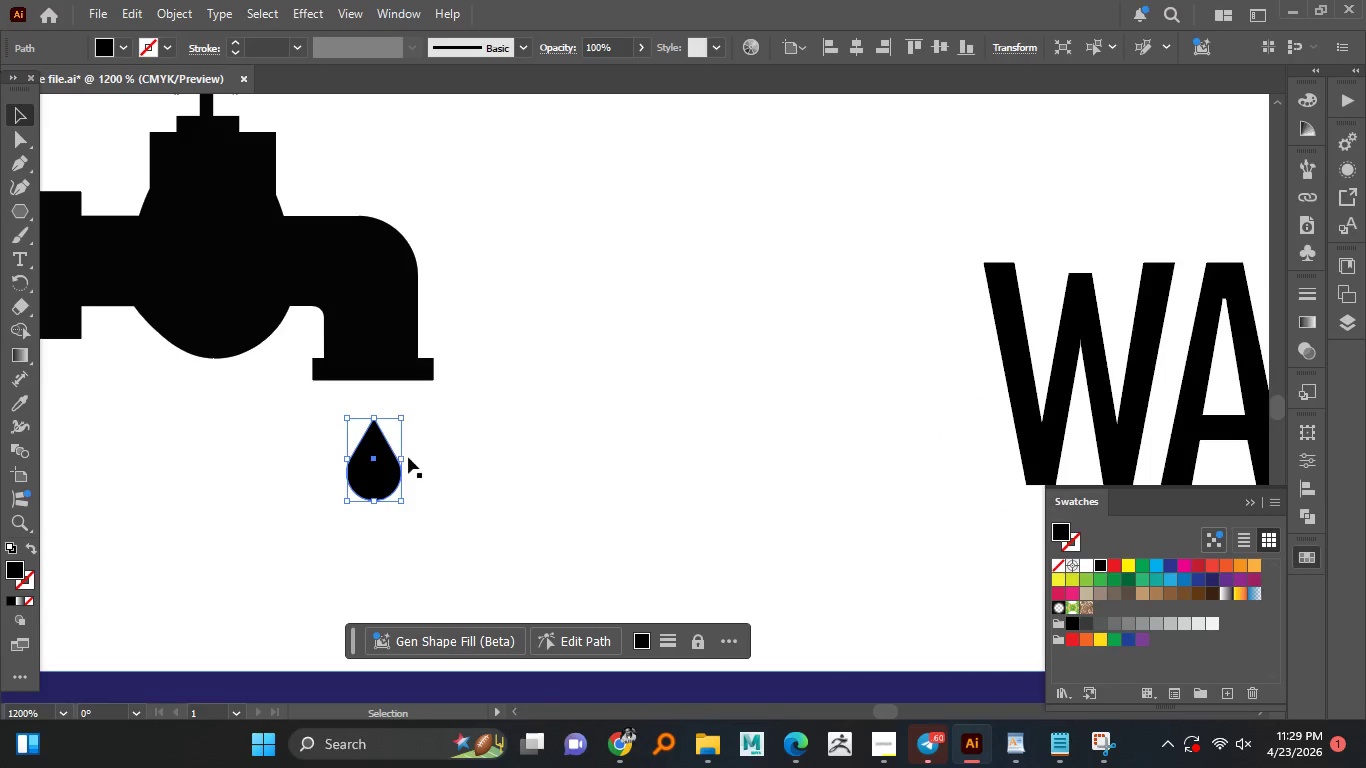 
hold_key(key=ShiftLeft, duration=1.38)
hold_key(key=AltLeft, duration=1.23)
left_click_drag(start_coordinate=[404, 457], to_coordinate=[398, 458])
 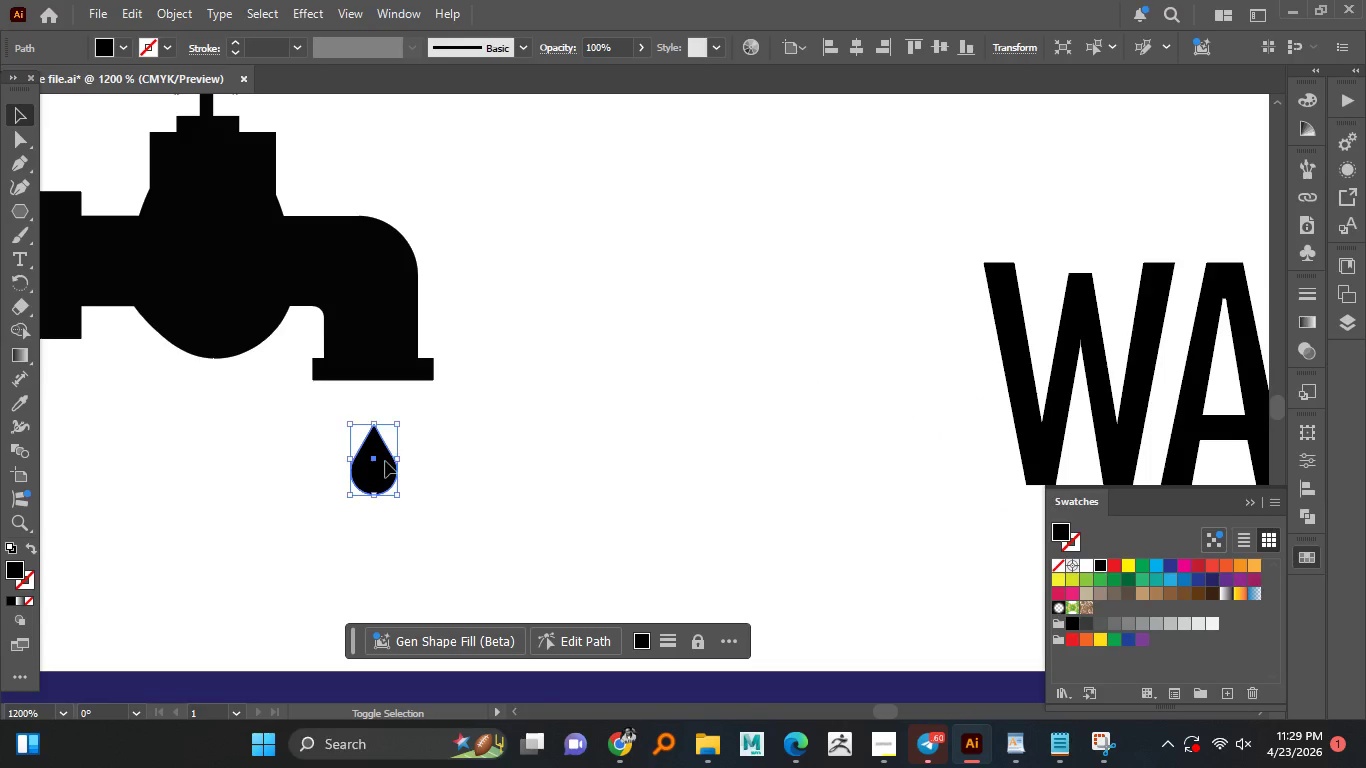 
hold_key(key=AltLeft, duration=2.55)
left_click_drag(start_coordinate=[385, 463], to_coordinate=[389, 456])
 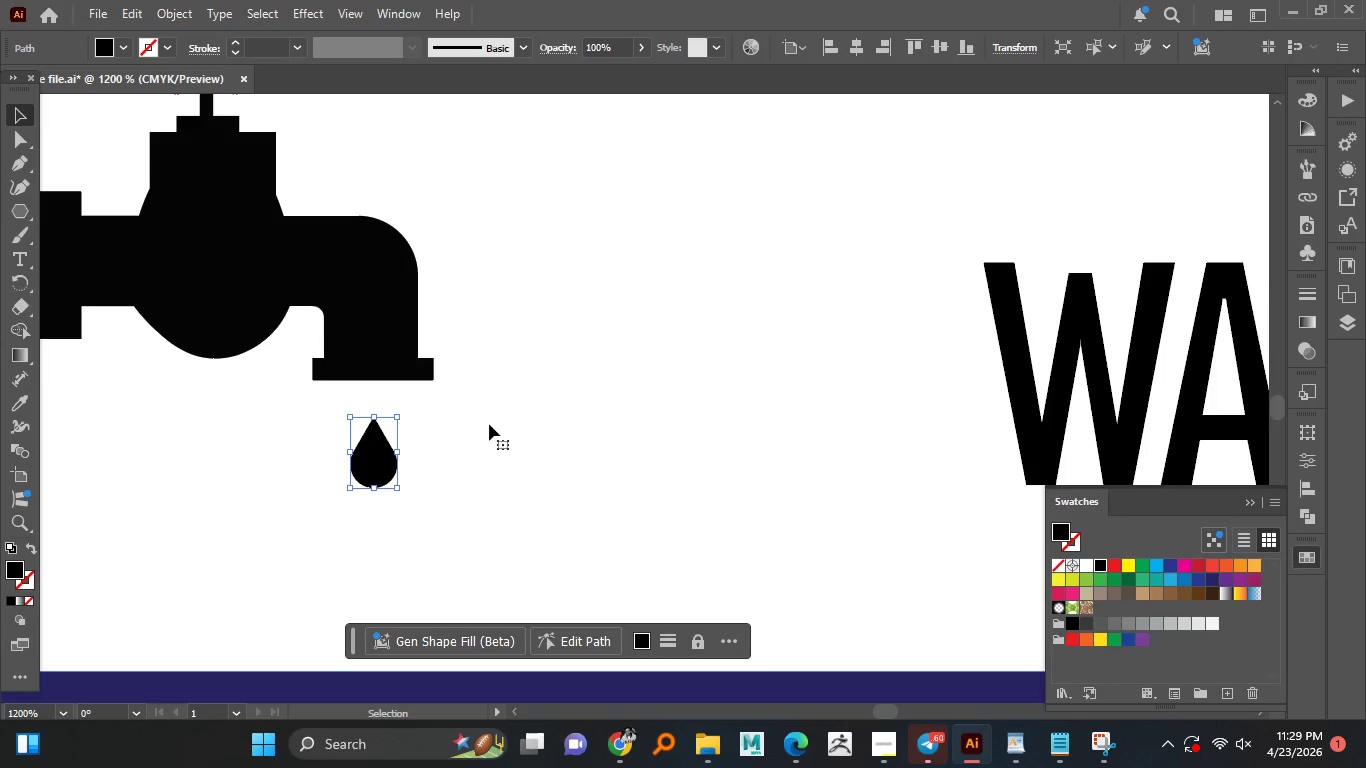 
left_click([489, 424])
 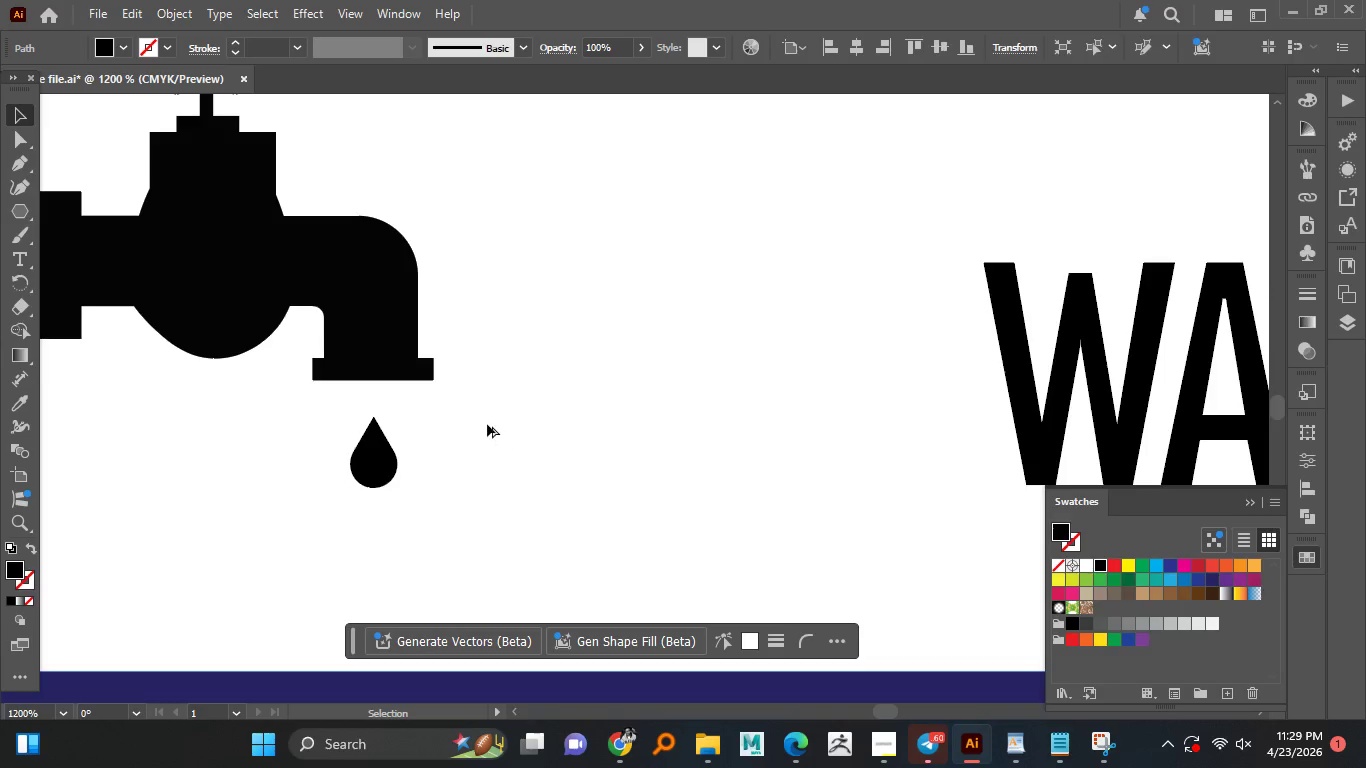 
hold_key(key=AltLeft, duration=1.52)
scroll: coordinate [487, 424], scroll_direction: down, amount: 3.0
 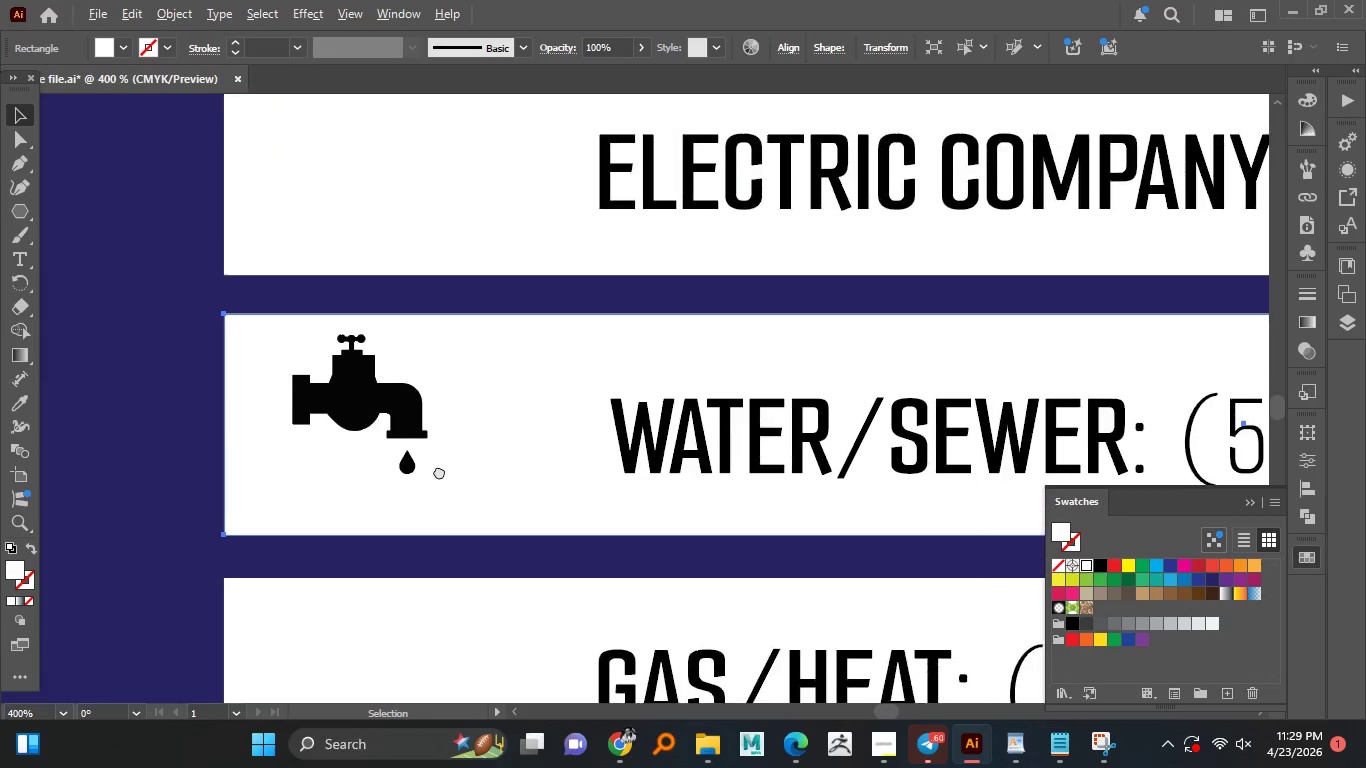 
hold_key(key=AltLeft, duration=0.61)
 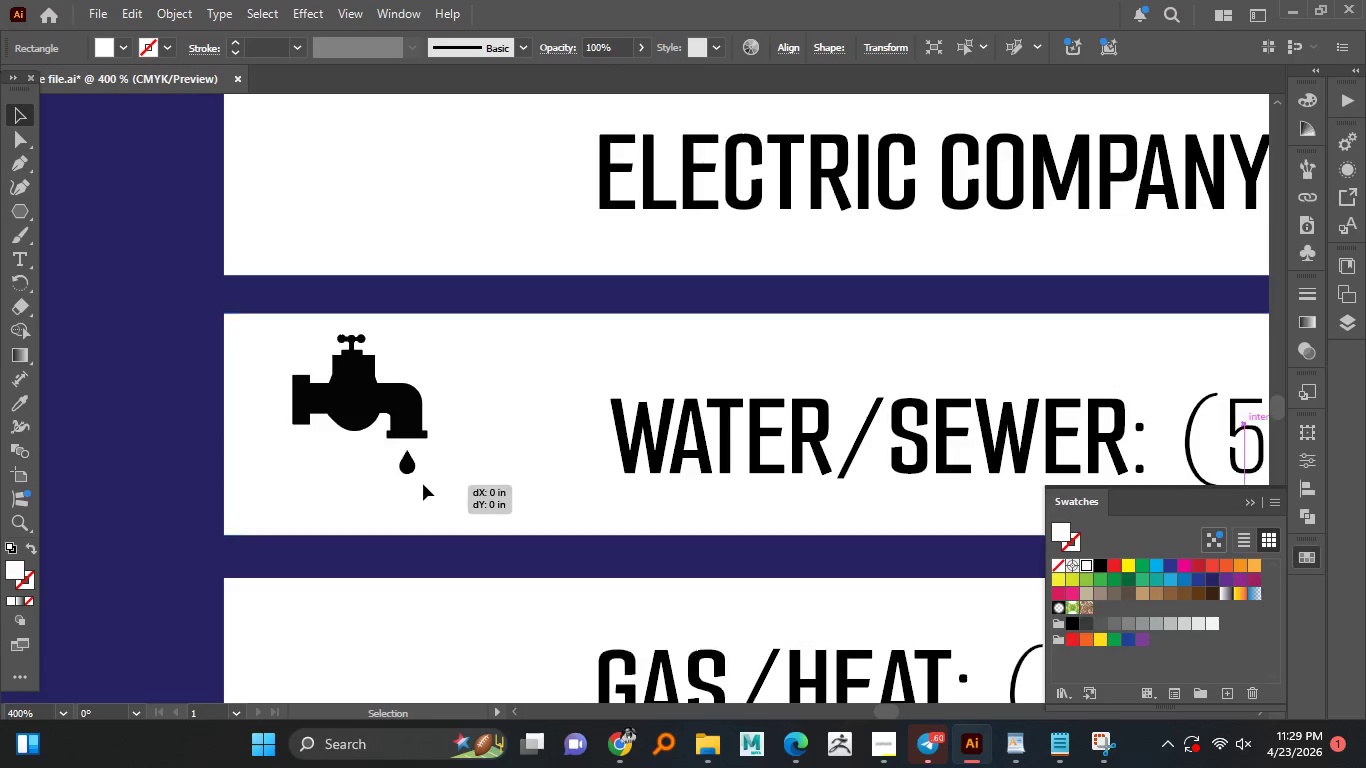 
hold_key(key=AltLeft, duration=10.53)
left_click_drag(start_coordinate=[428, 485], to_coordinate=[423, 484])
 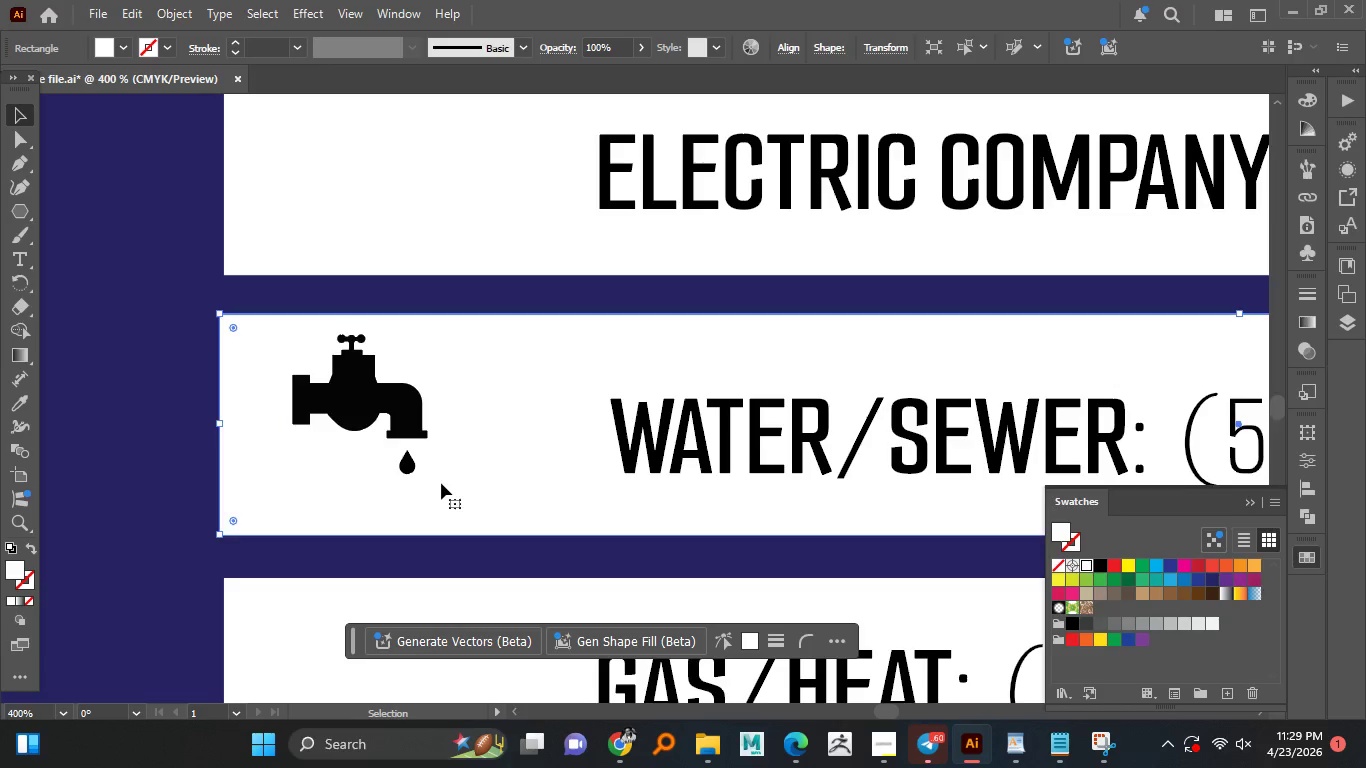 
key(Control+Z)
 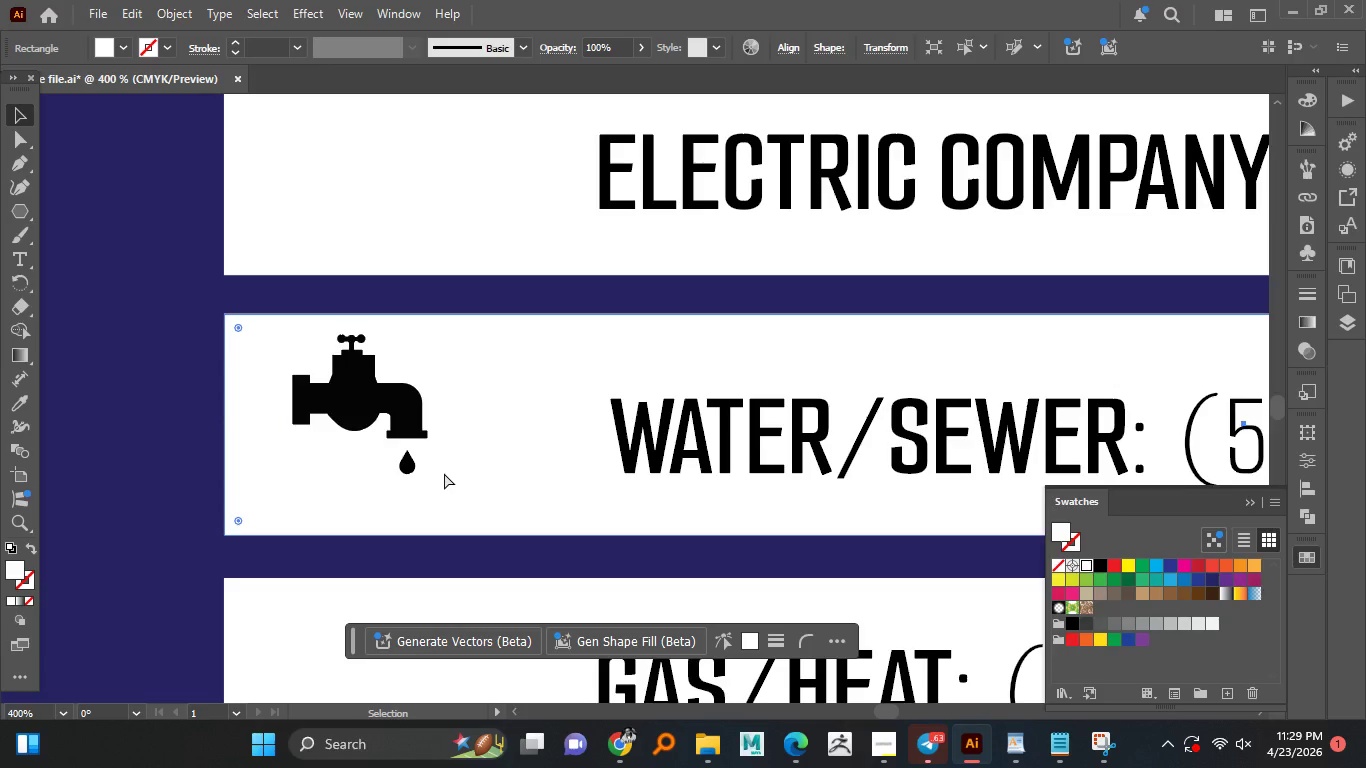 
key(Control+ControlLeft)
 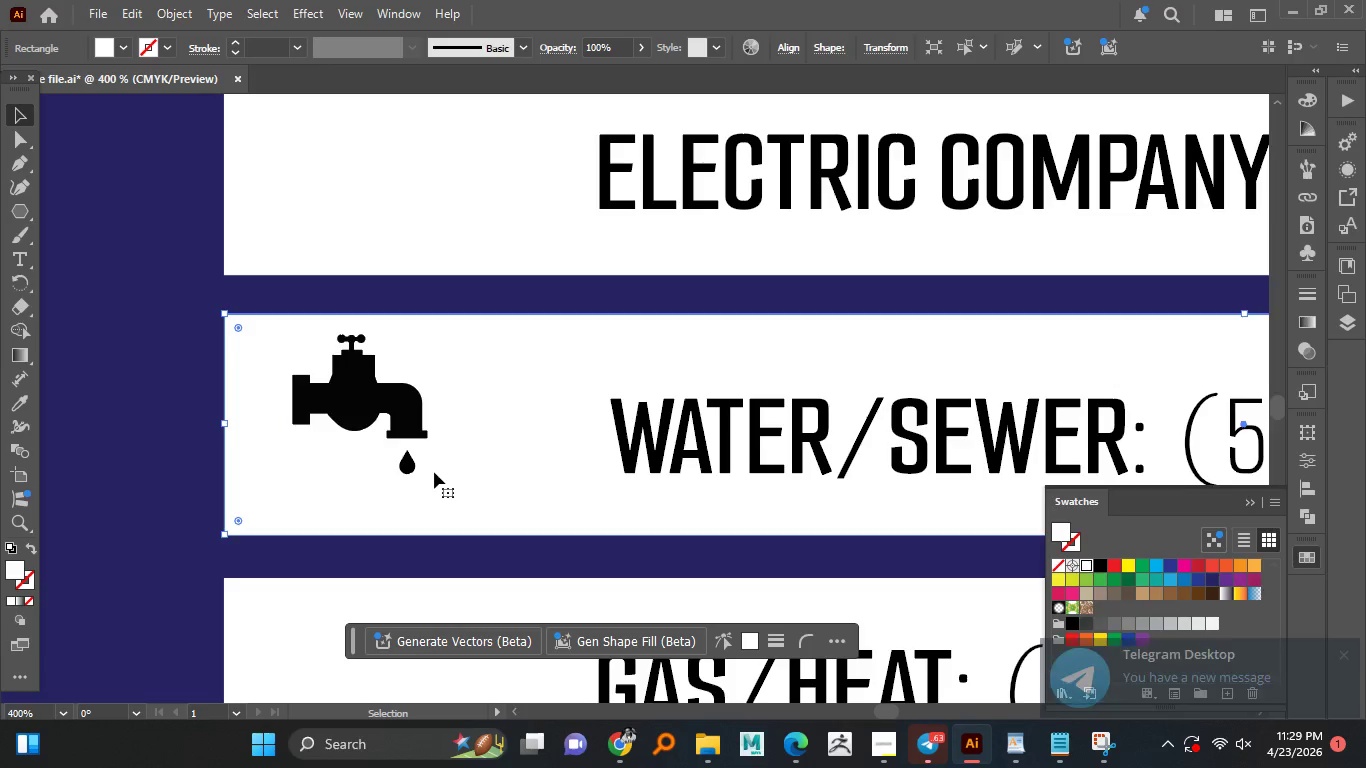 
key(Control+2)
 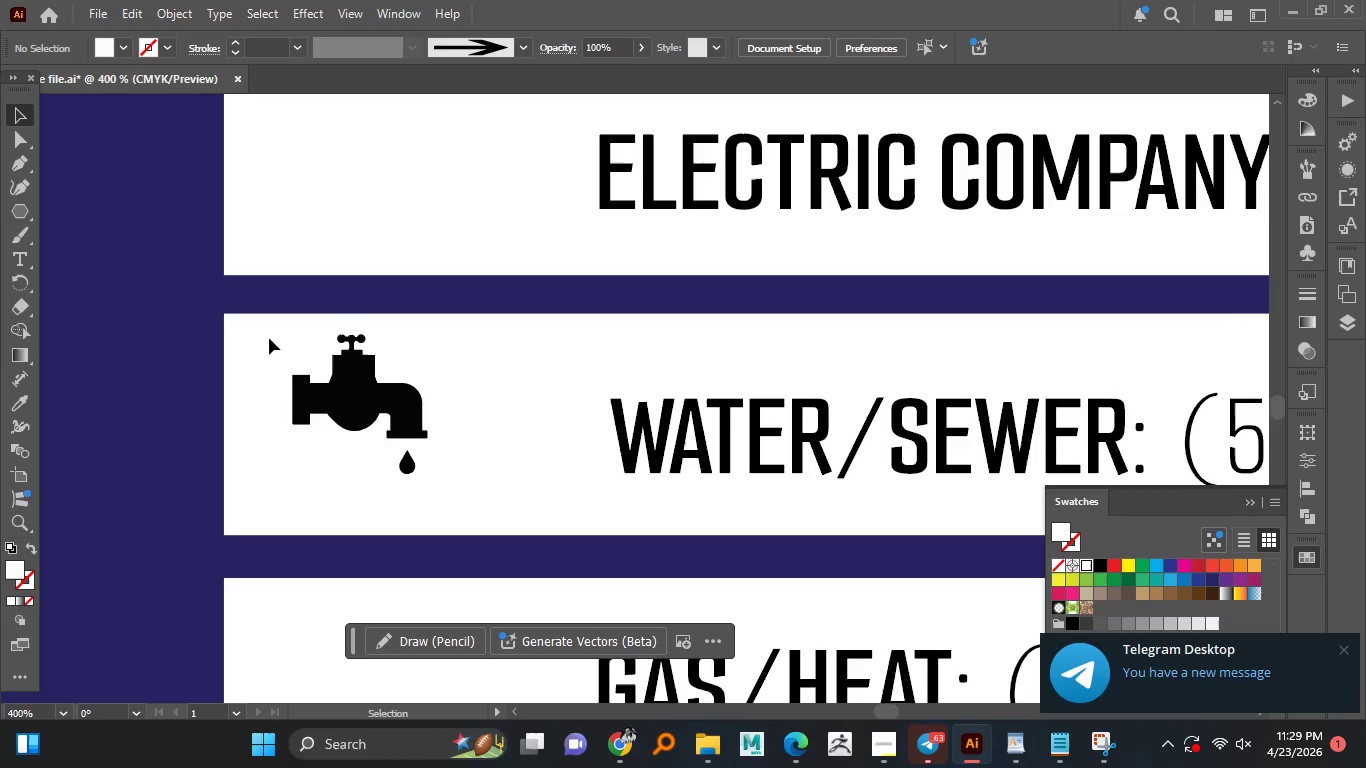 
left_click_drag(start_coordinate=[269, 338], to_coordinate=[448, 503])
 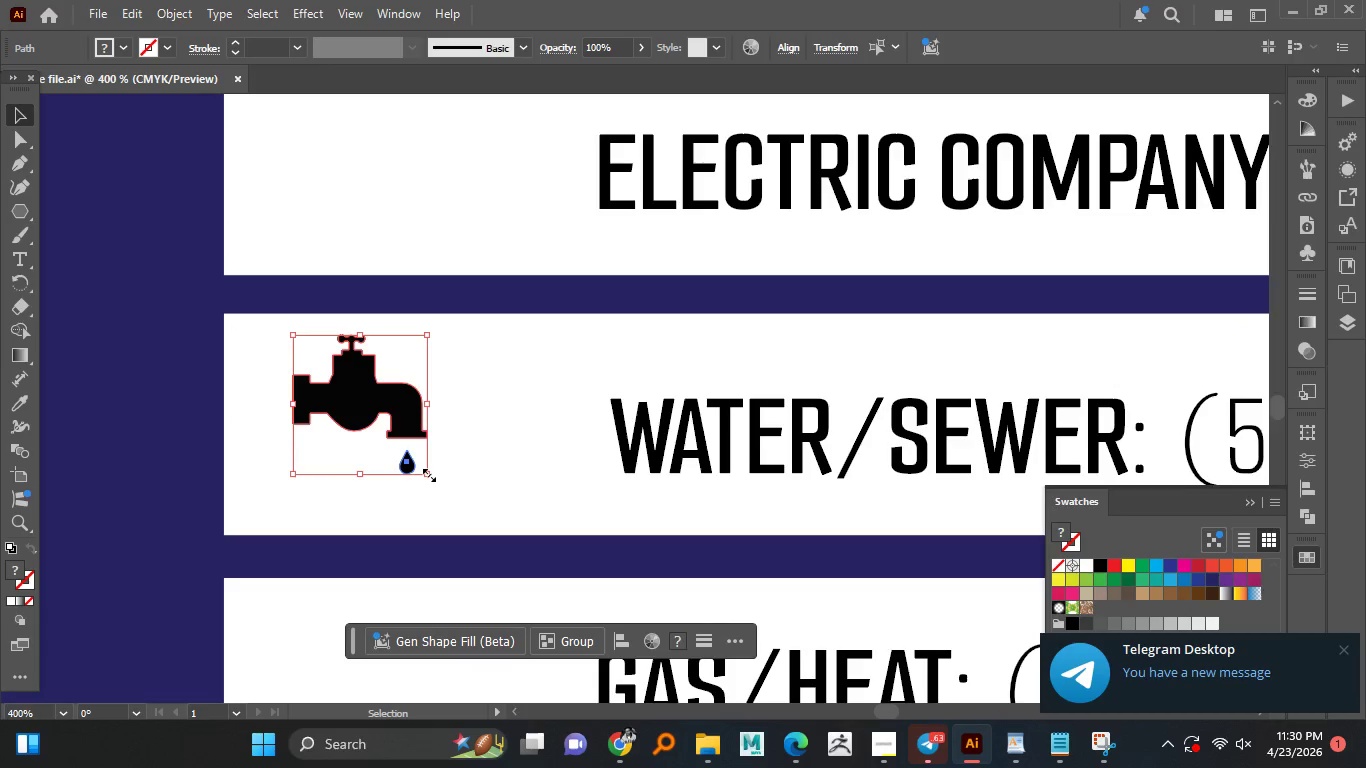 
left_click_drag(start_coordinate=[427, 473], to_coordinate=[456, 519])
 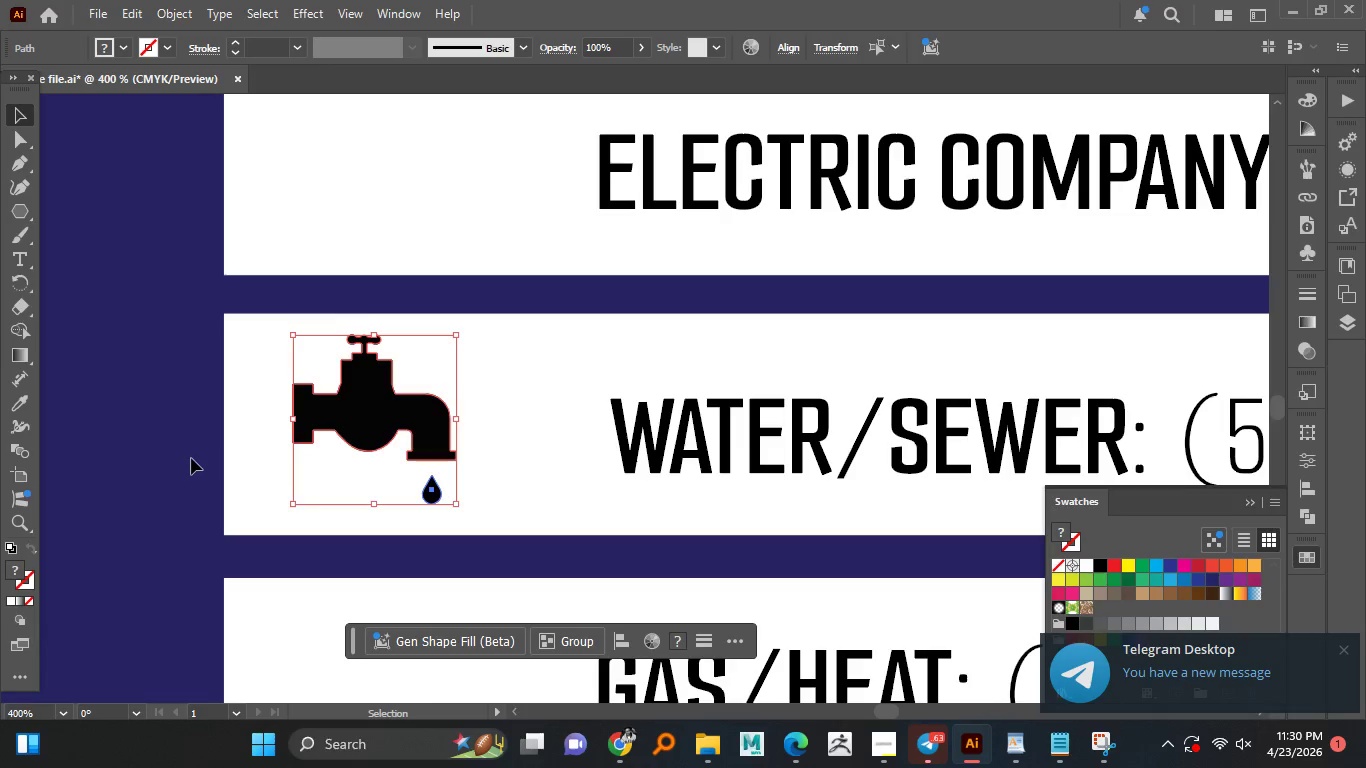 
hold_key(key=ShiftLeft, duration=1.51)
 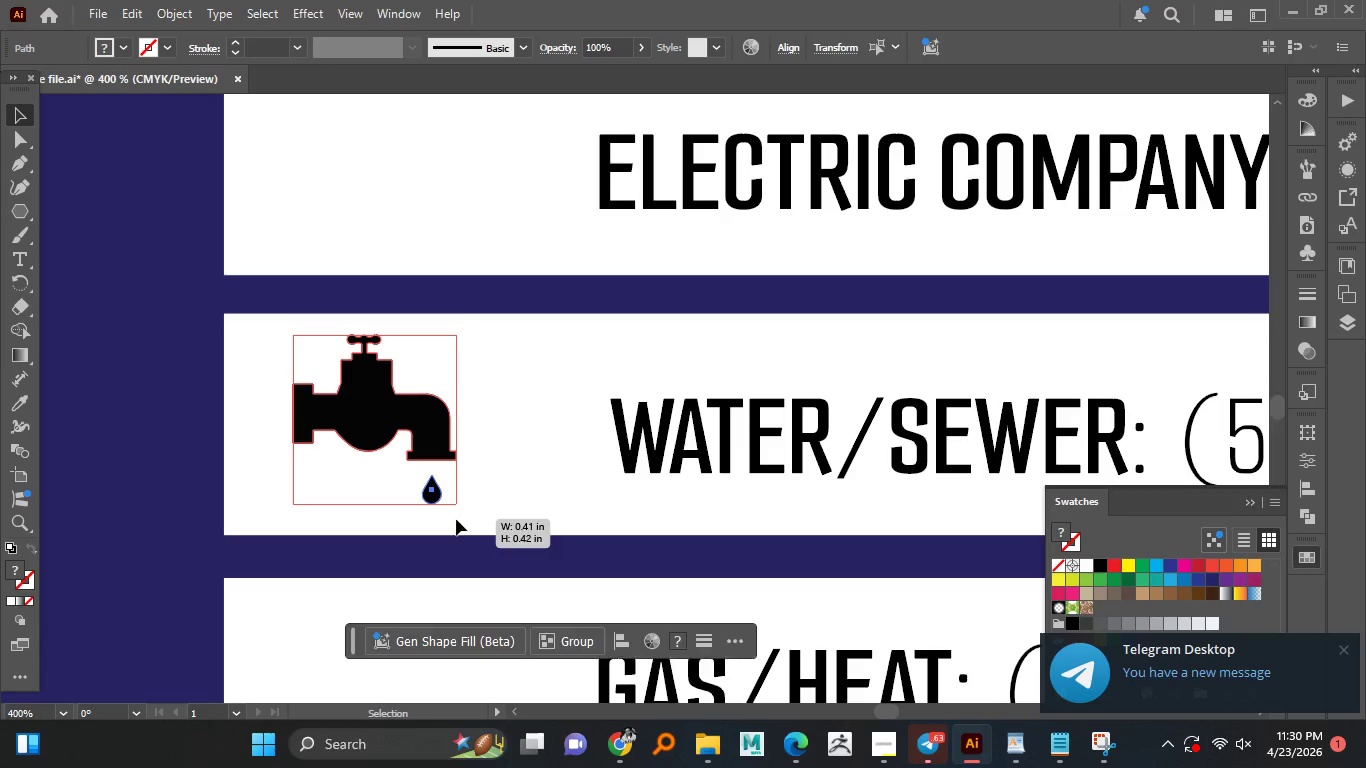 
key(Shift+ShiftLeft)
 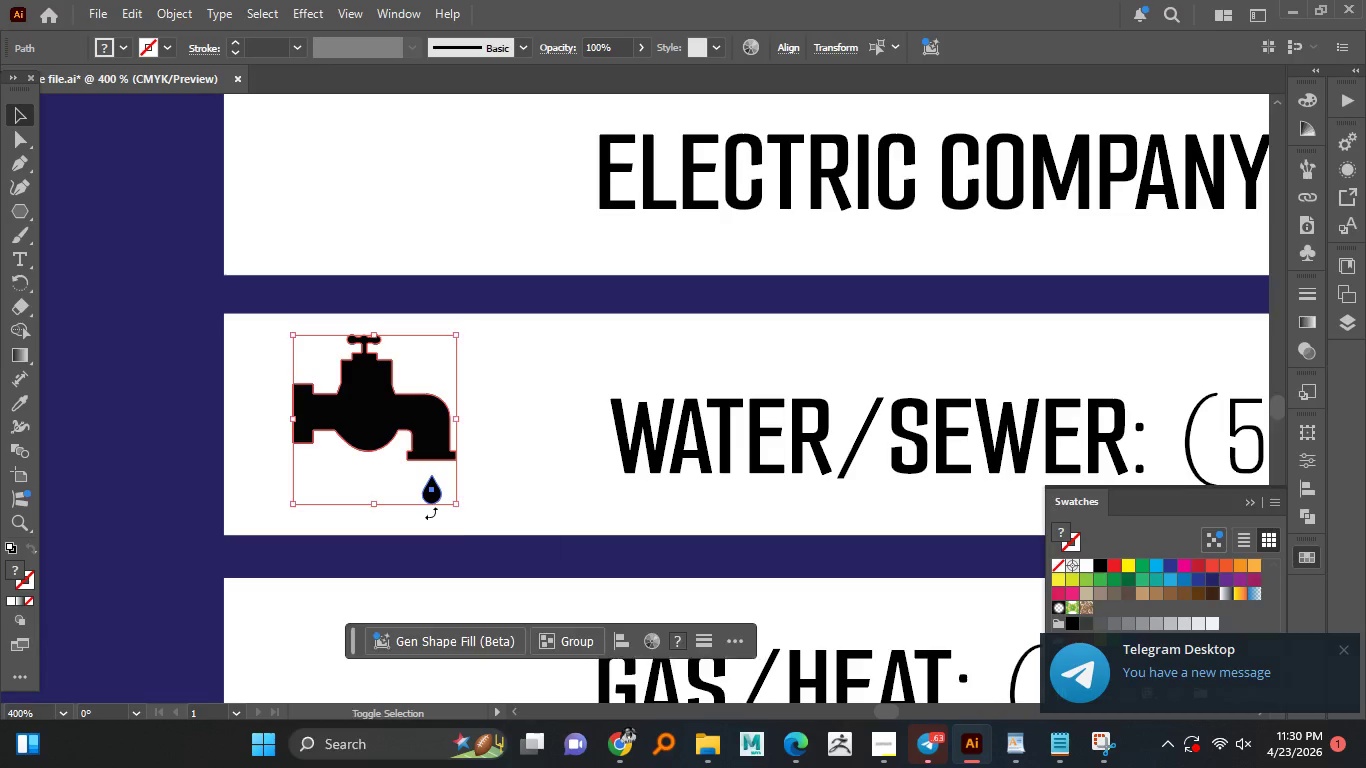 
key(Shift+ShiftLeft)
 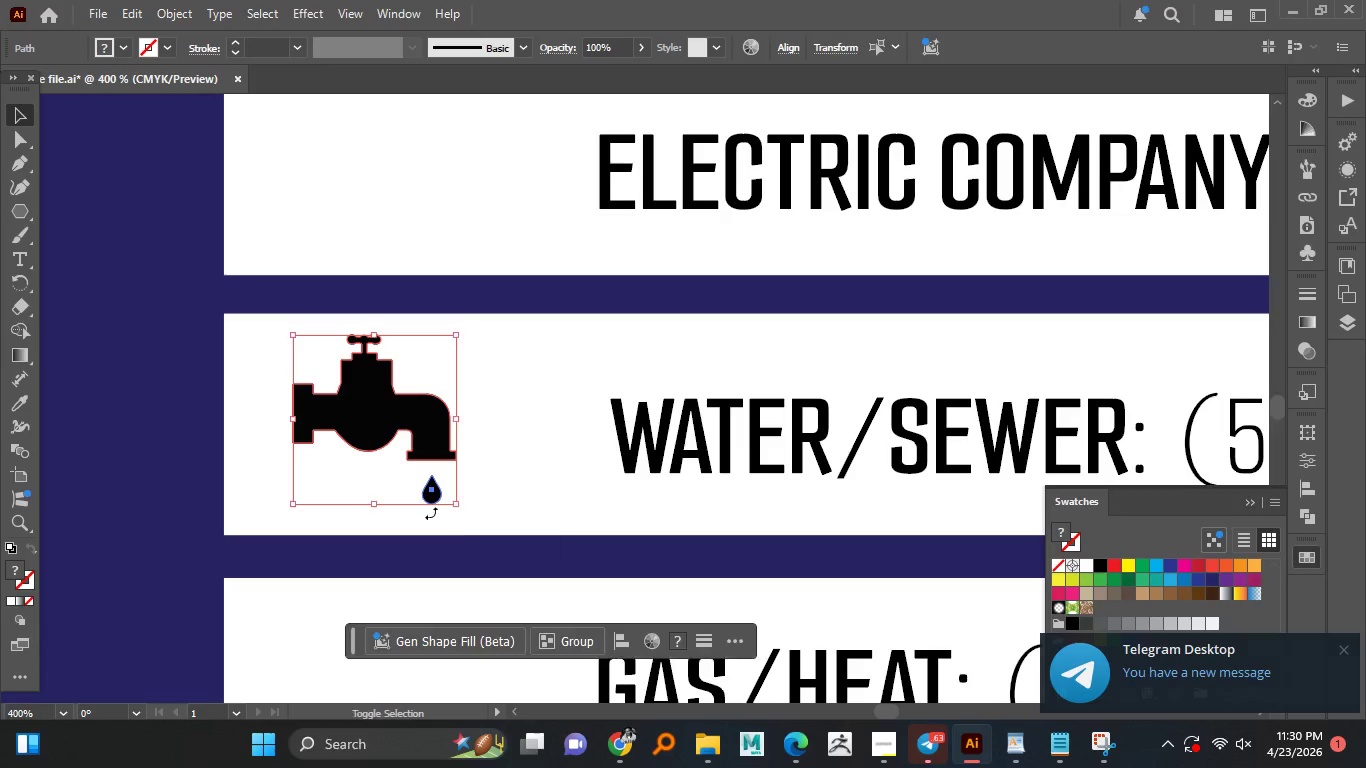 
key(Shift+ShiftLeft)
 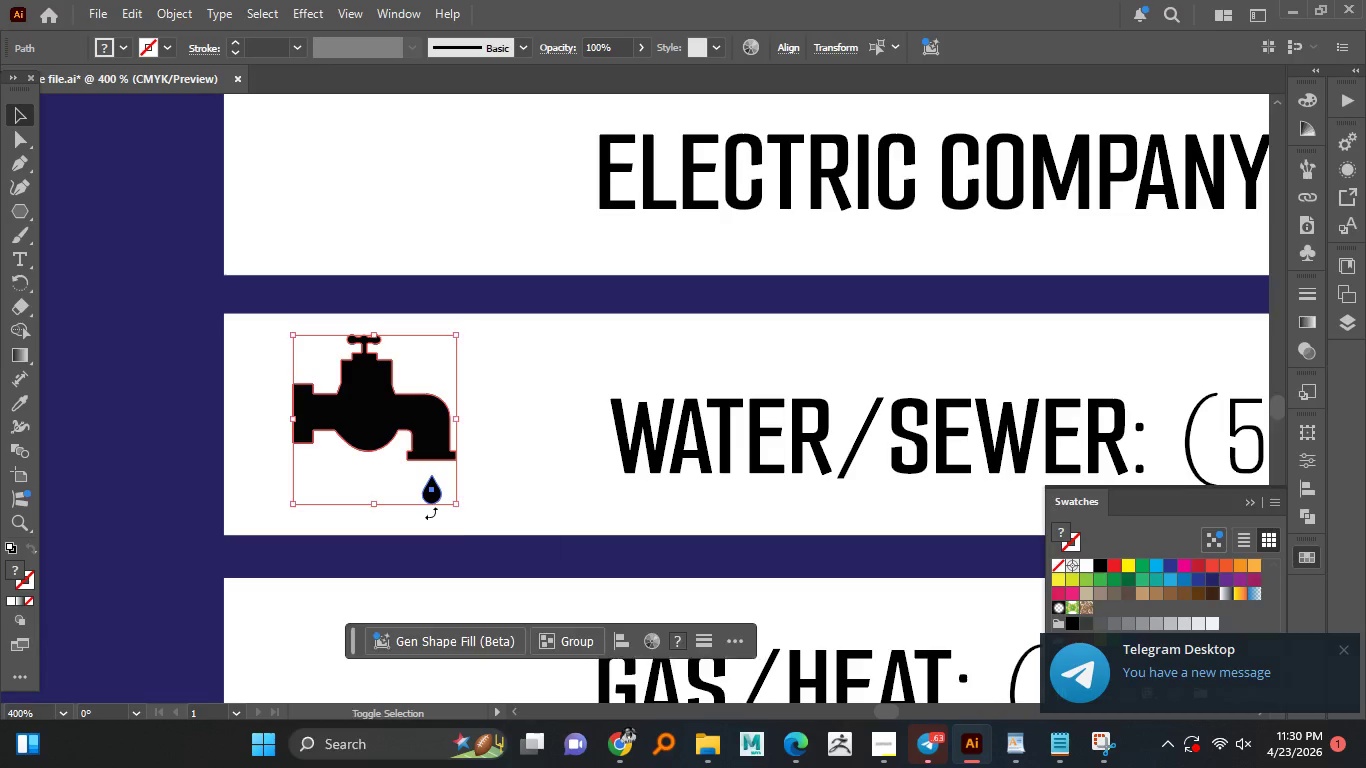 
key(Shift+ShiftLeft)
 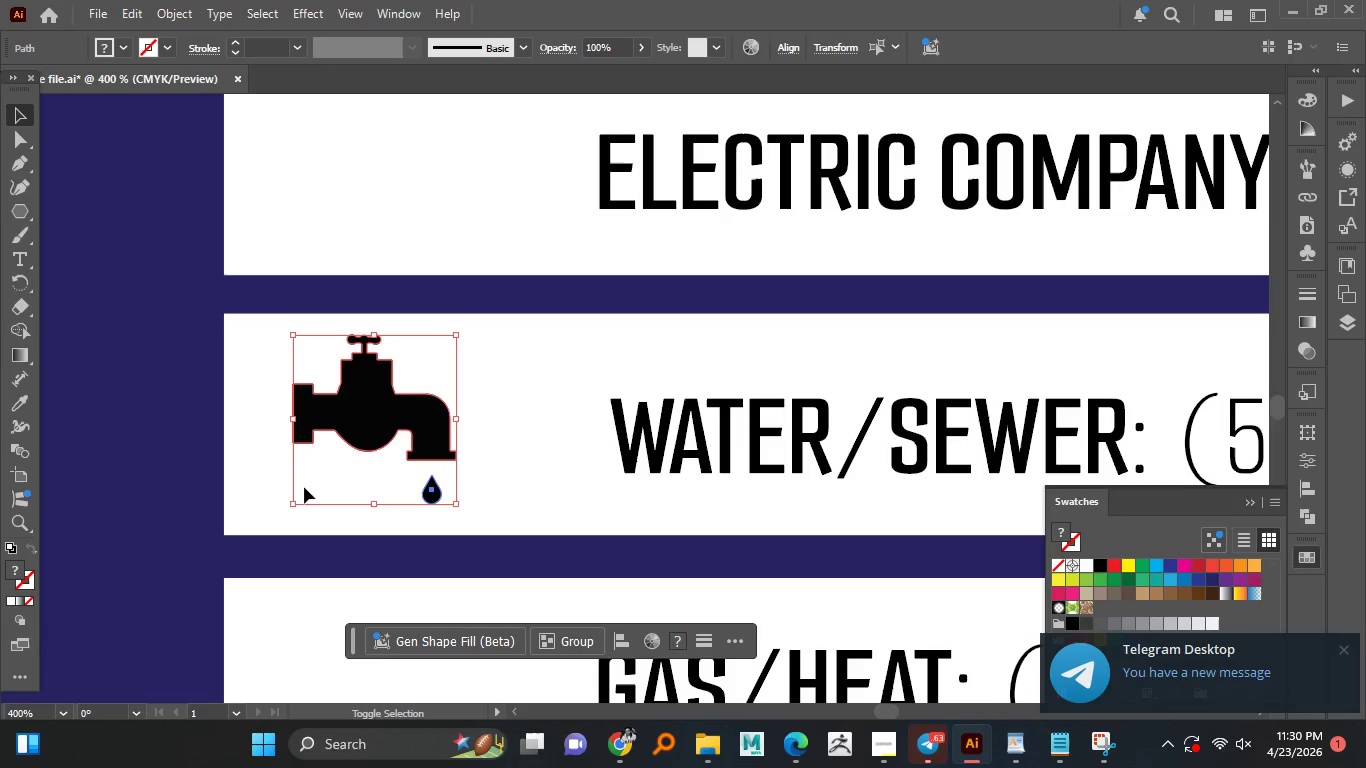 
key(Shift+ShiftLeft)
 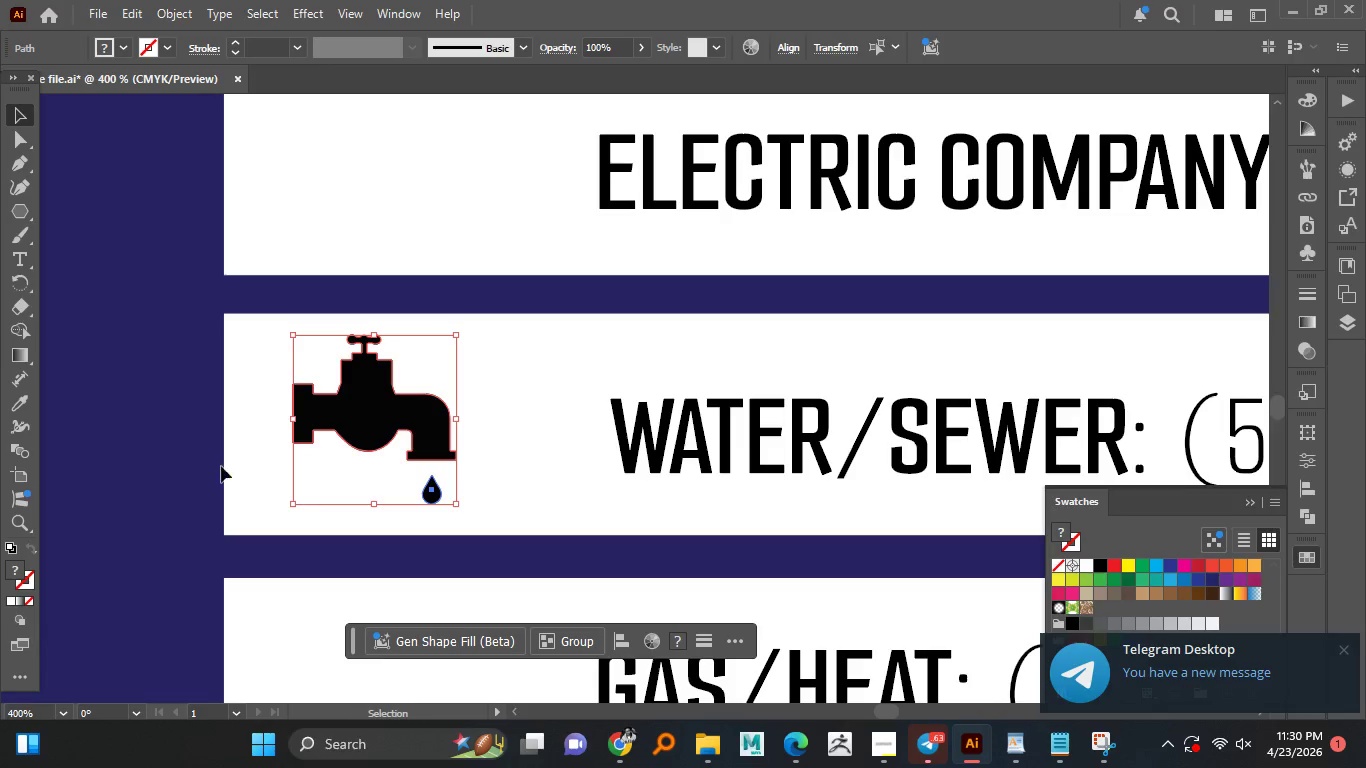 
key(Shift+ShiftLeft)
 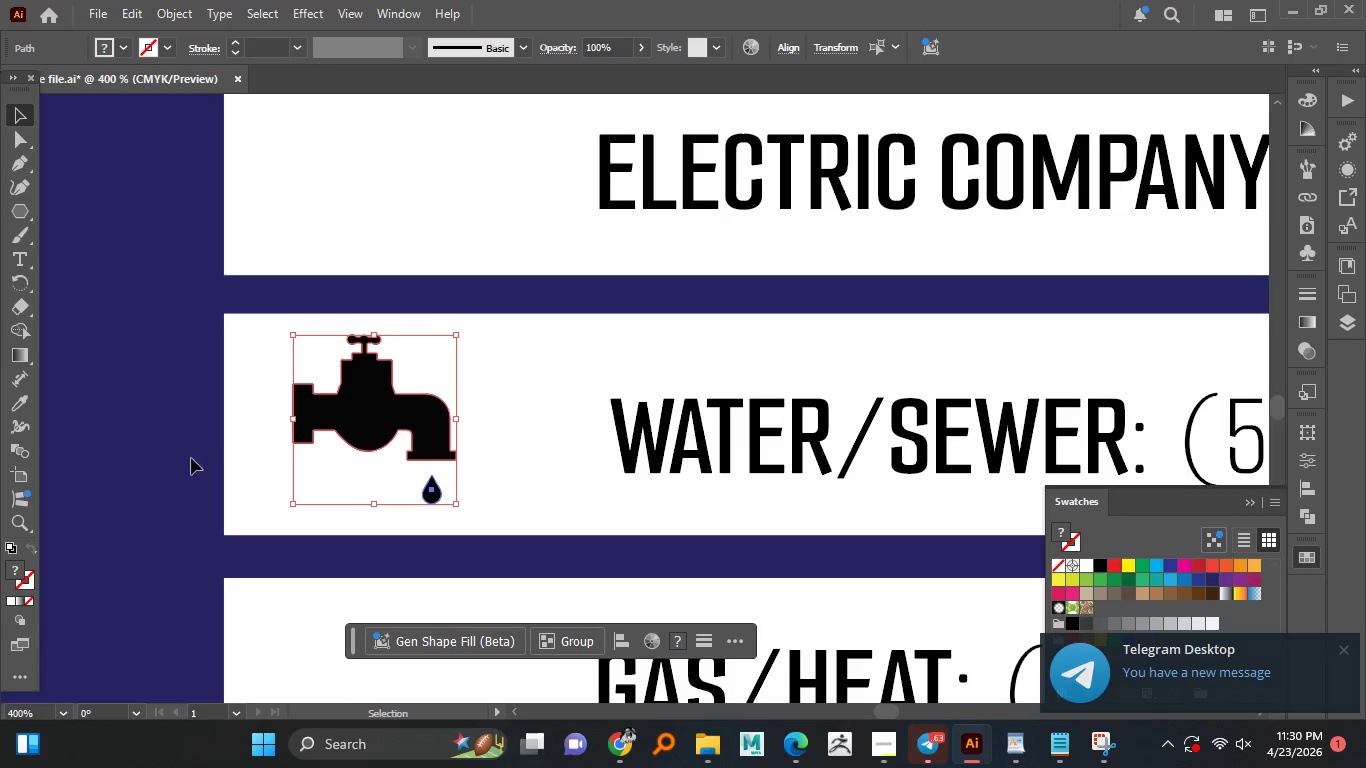 
left_click([191, 458])
 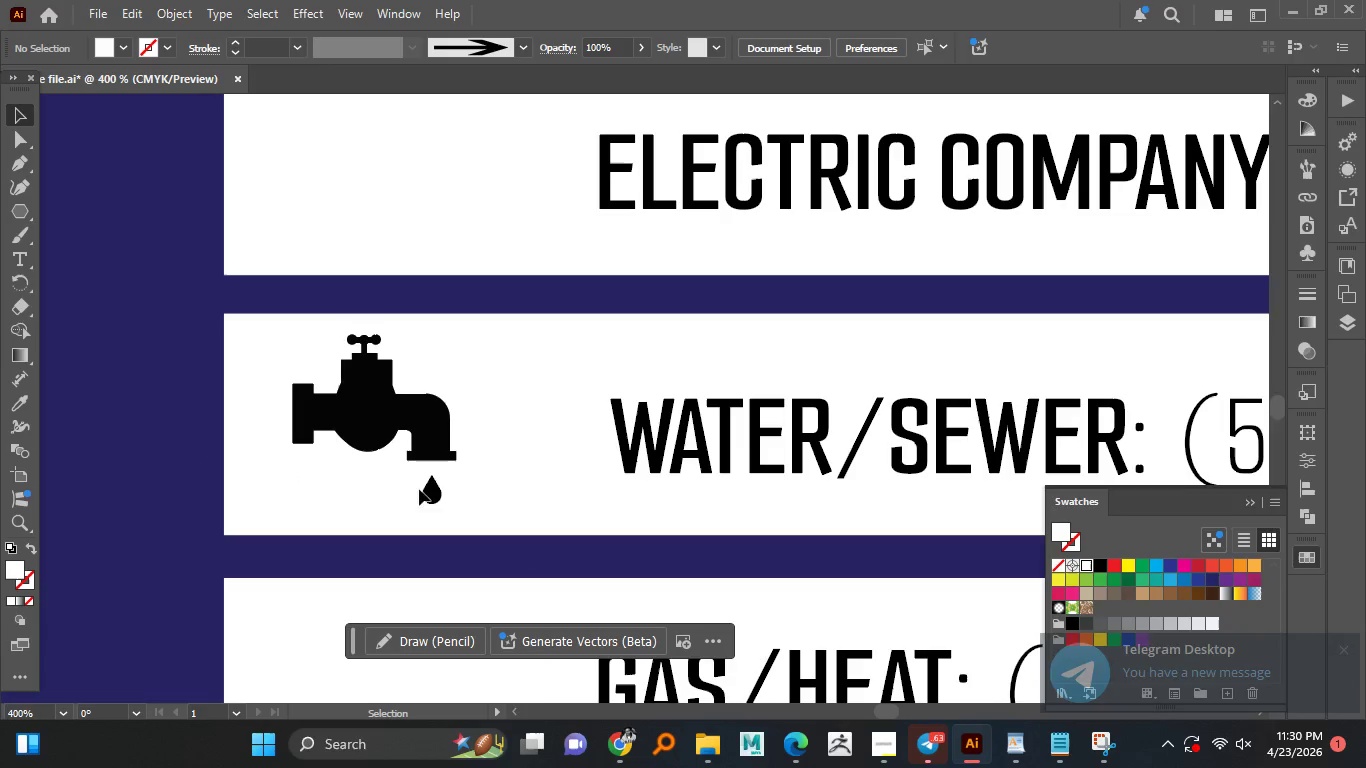 
hold_key(key=AltLeft, duration=1.52)
scroll: coordinate [515, 471], scroll_direction: down, amount: 2.0
 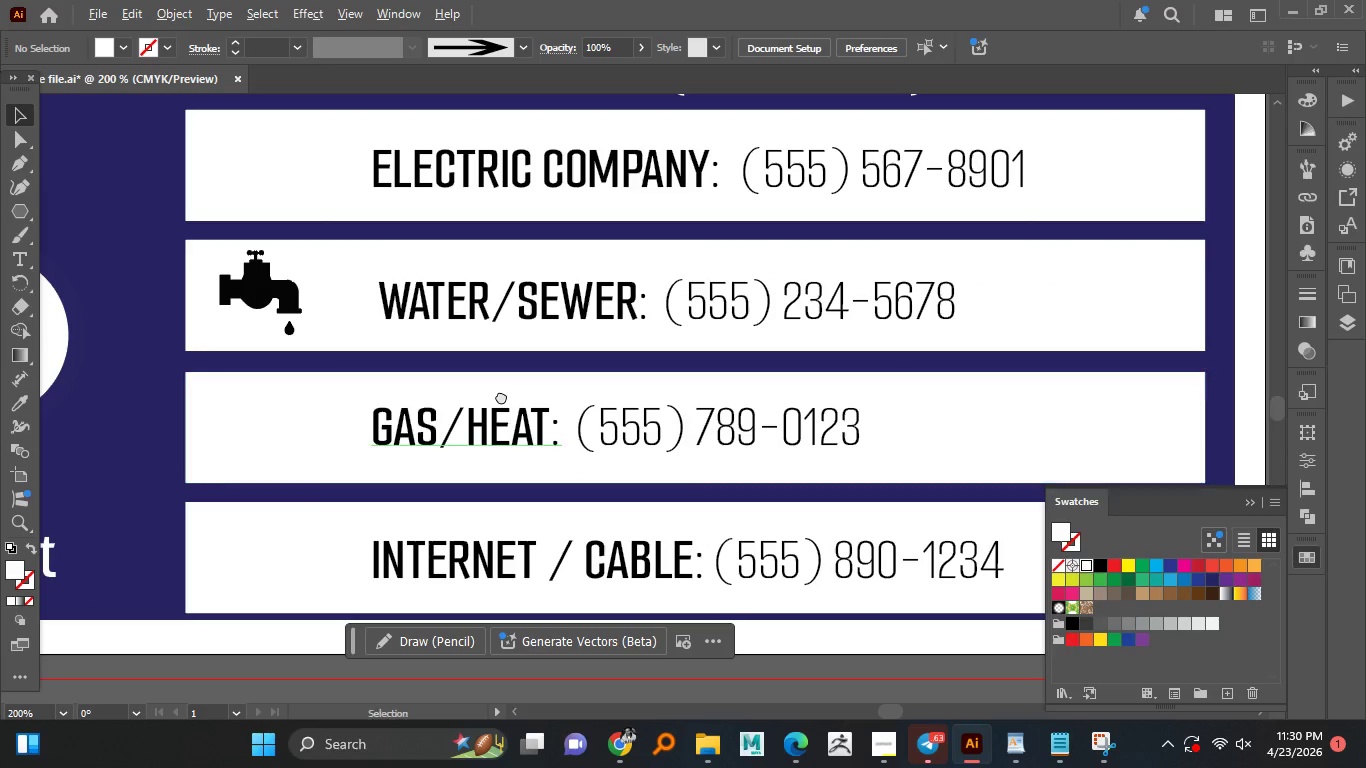 
hold_key(key=AltLeft, duration=1.5)
 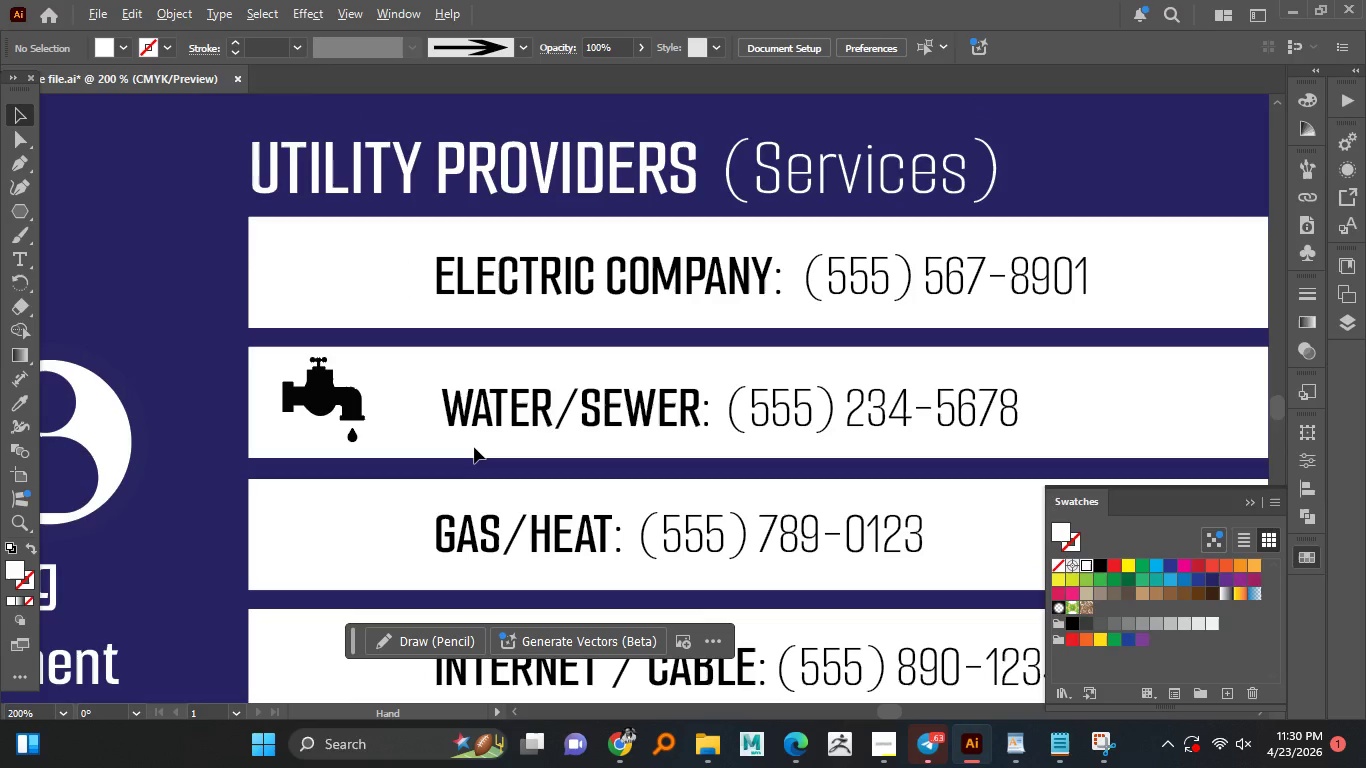 
key(Alt+AltLeft)
 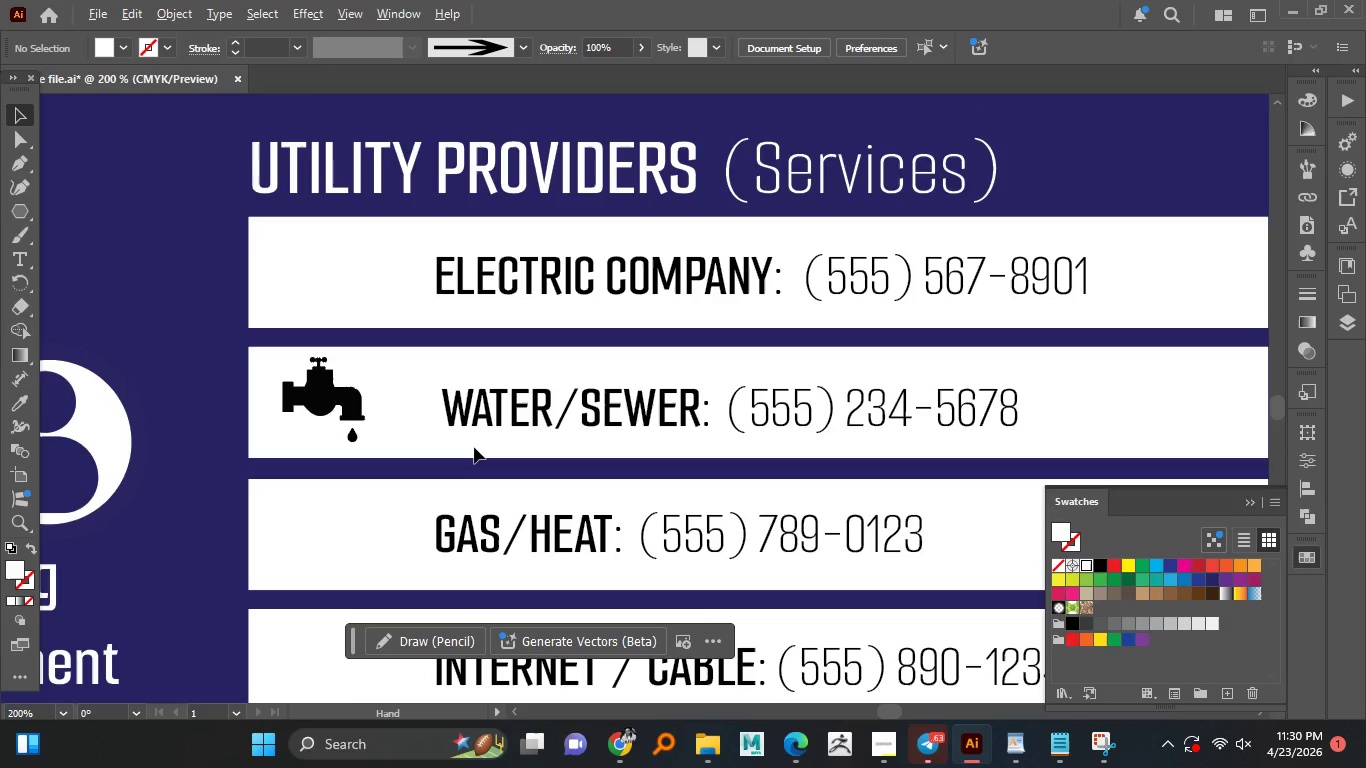 
key(Alt+AltLeft)
 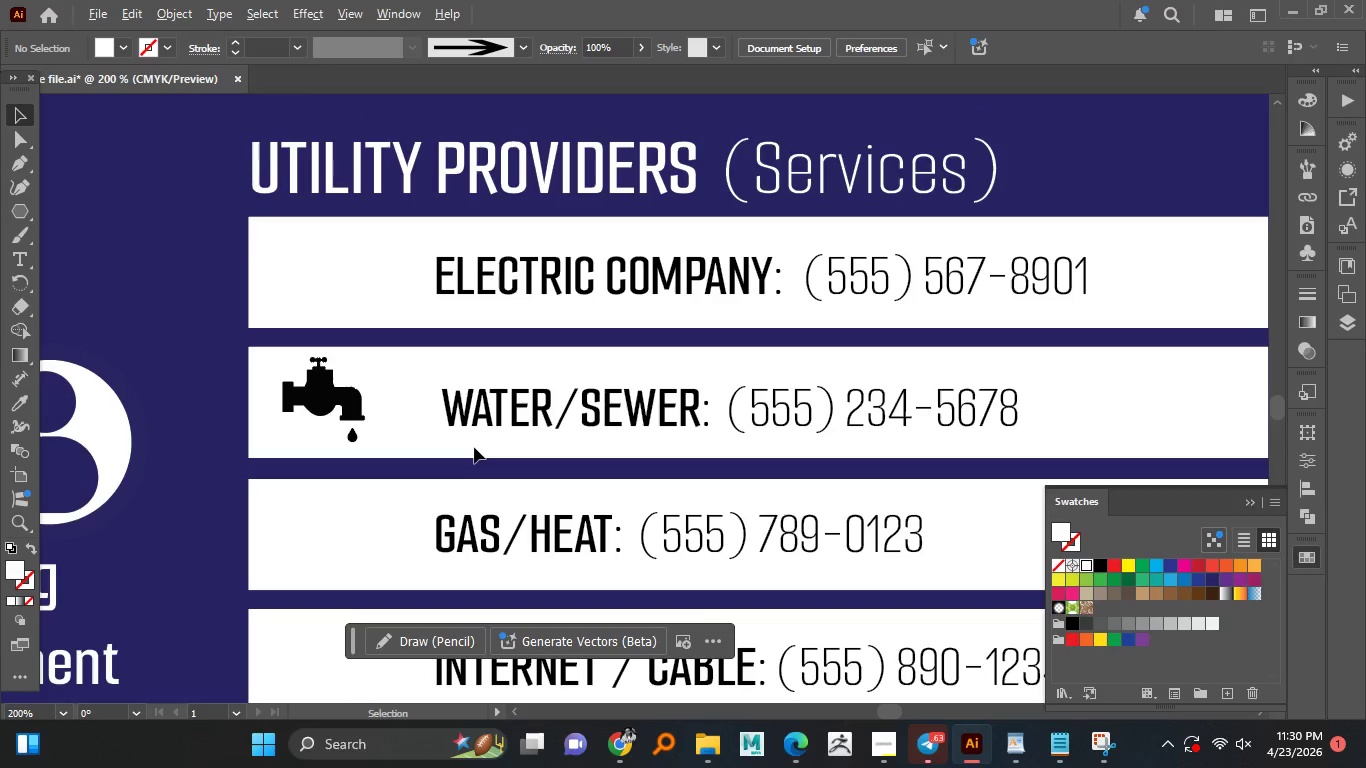 
key(Alt+AltLeft)
 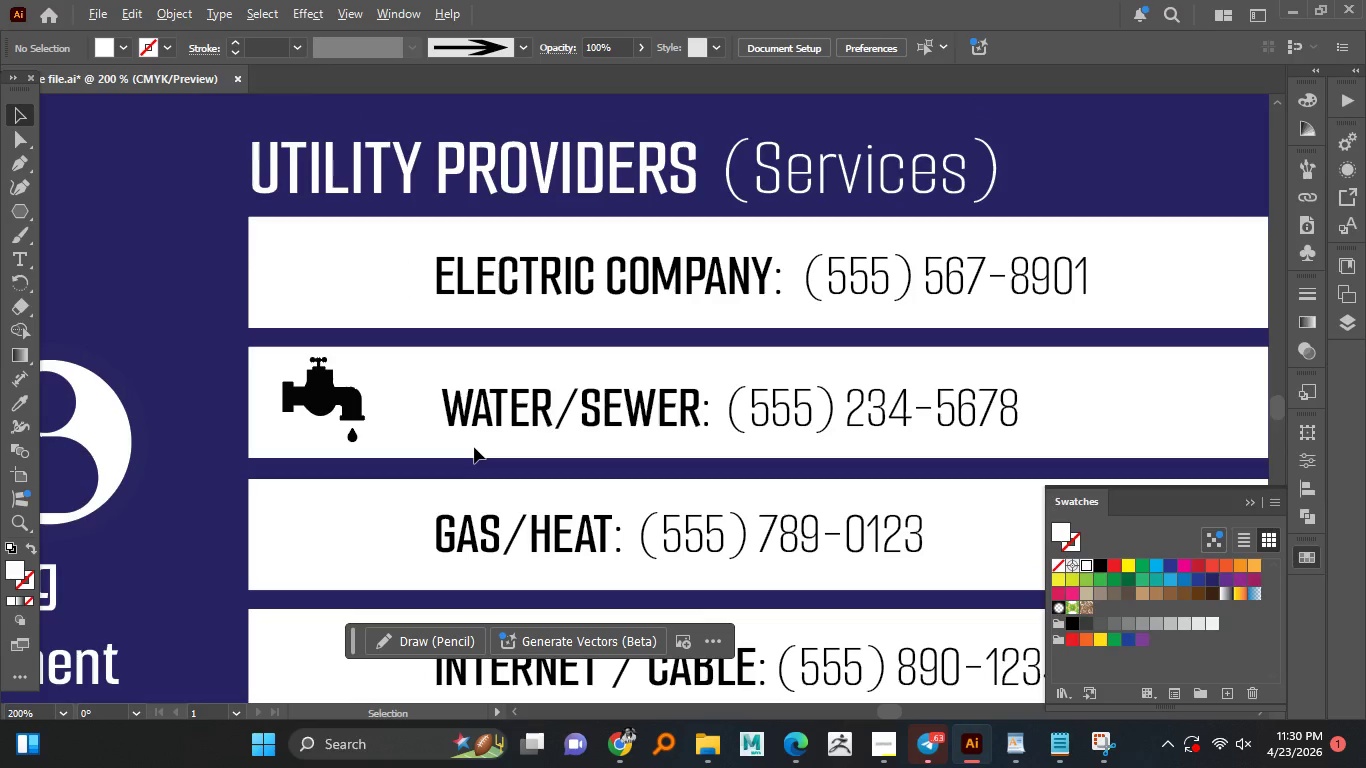 
key(Alt+AltLeft)
 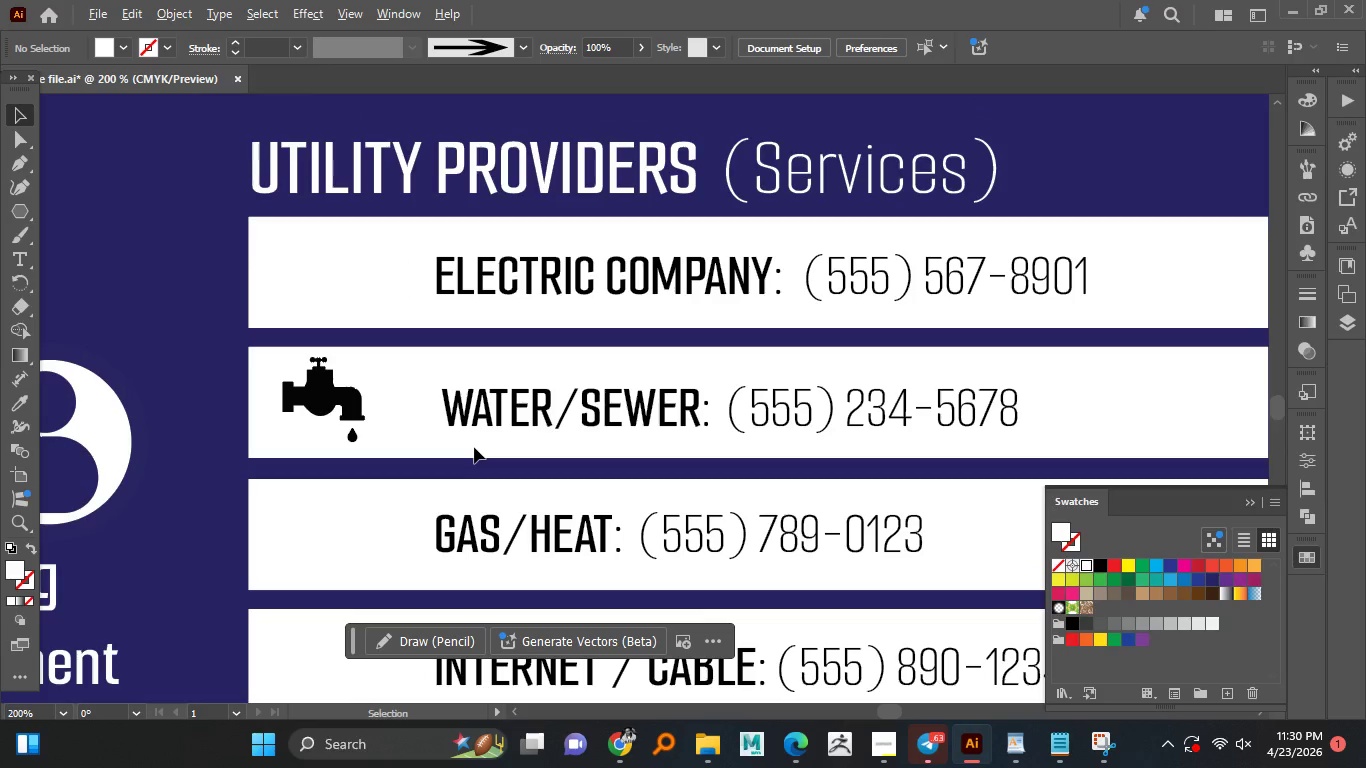 
key(Alt+AltLeft)
 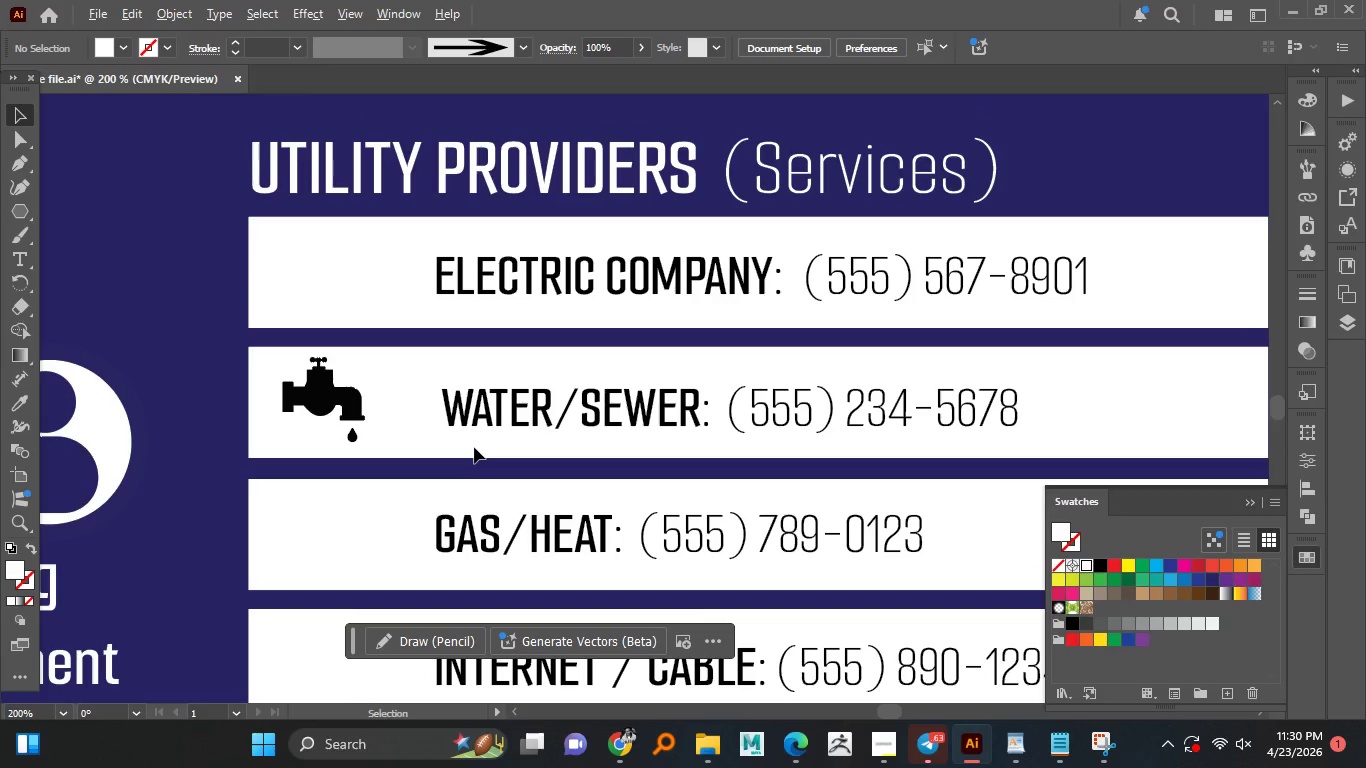 
key(Alt+AltLeft)
 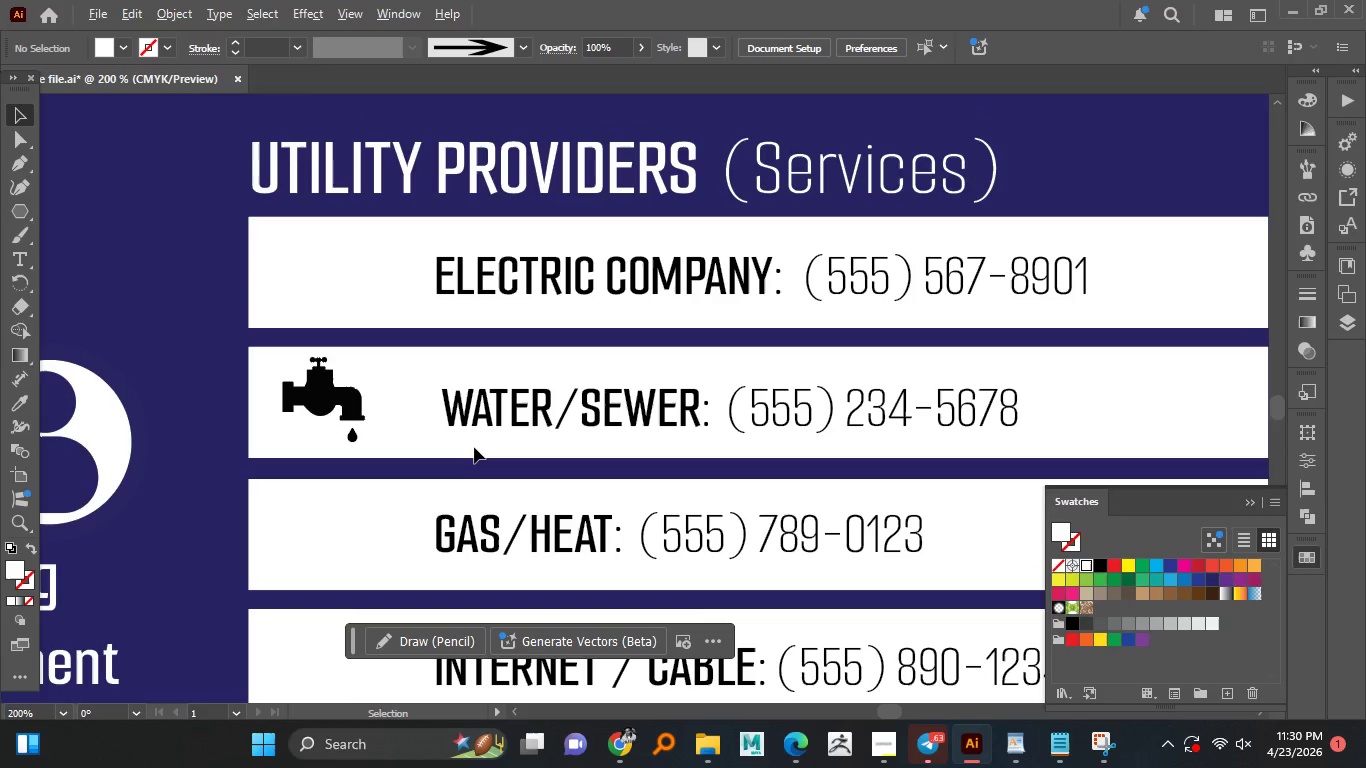 
key(Alt+AltLeft)
 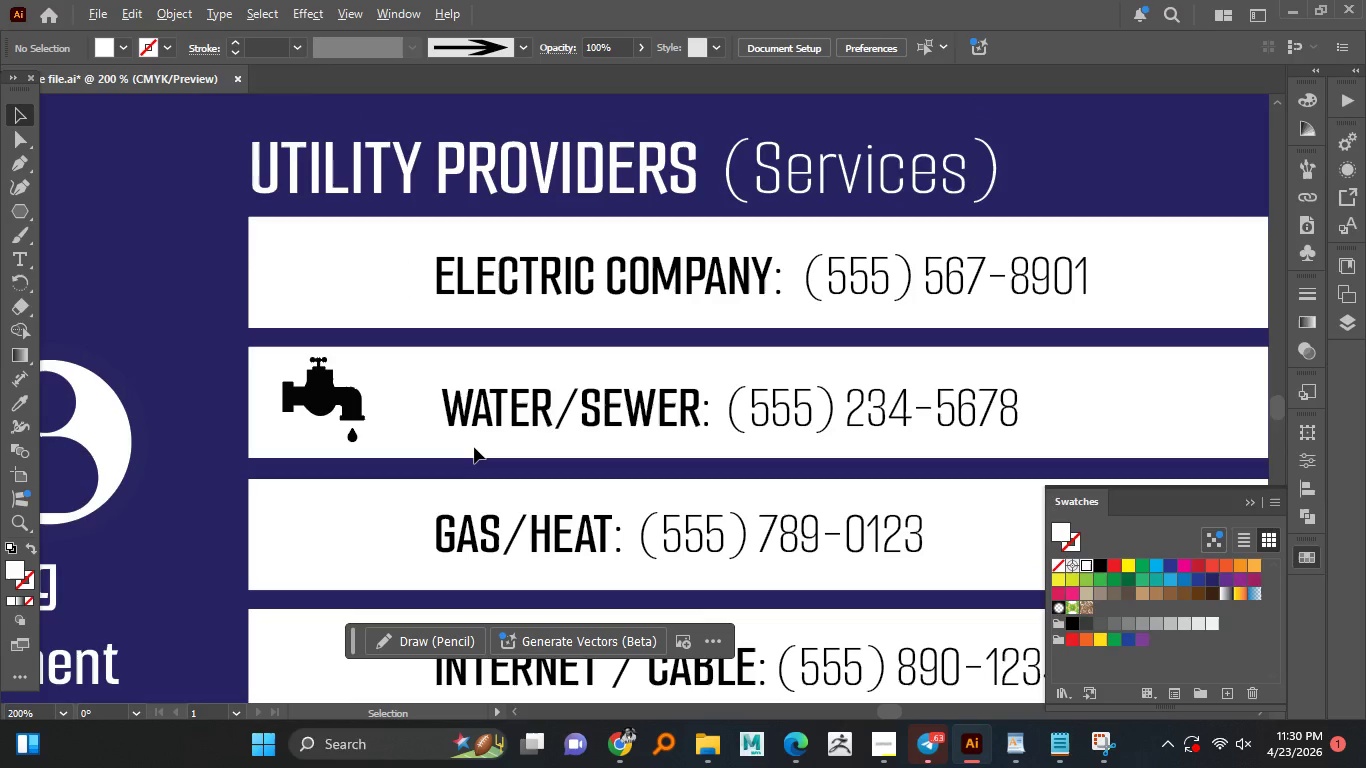 
key(Alt+AltLeft)
 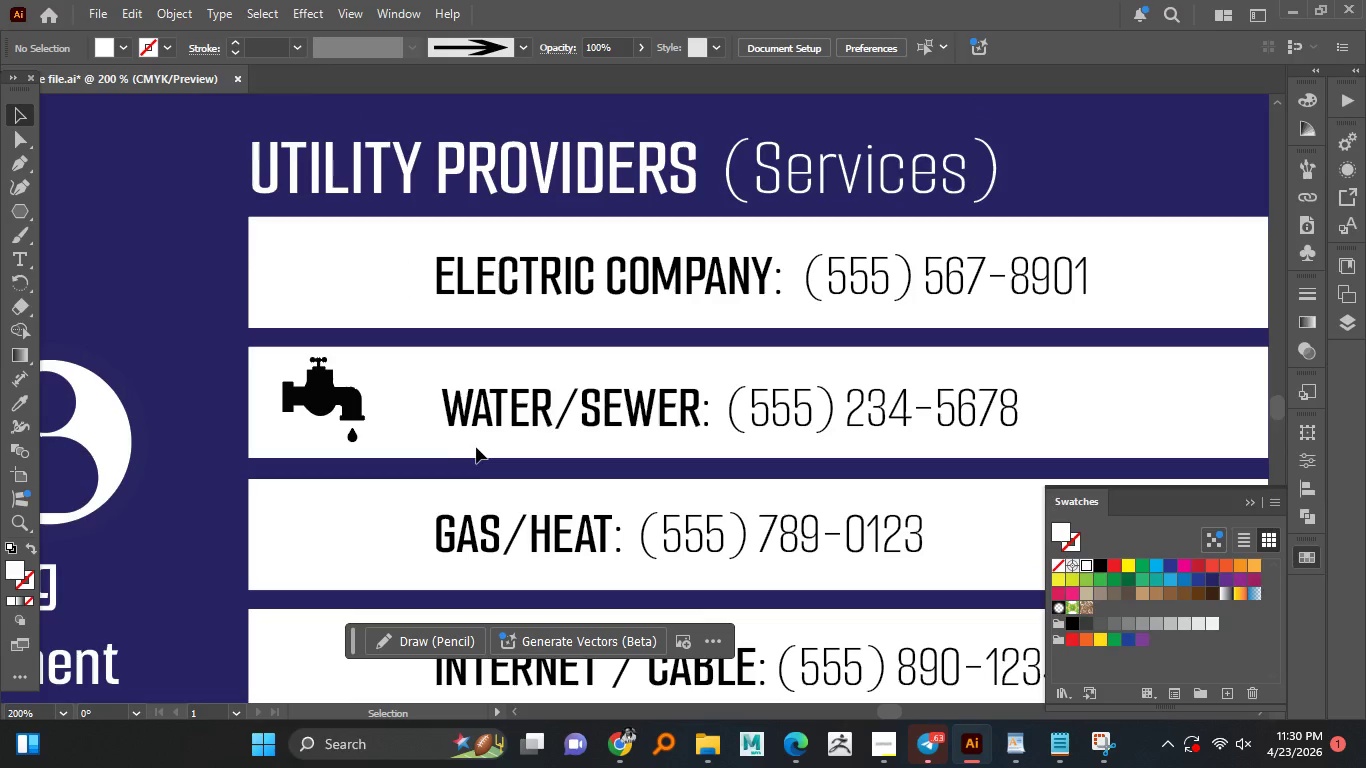 
hold_key(key=AltLeft, duration=1.51)
scroll: coordinate [399, 387], scroll_direction: down, amount: 2.0
 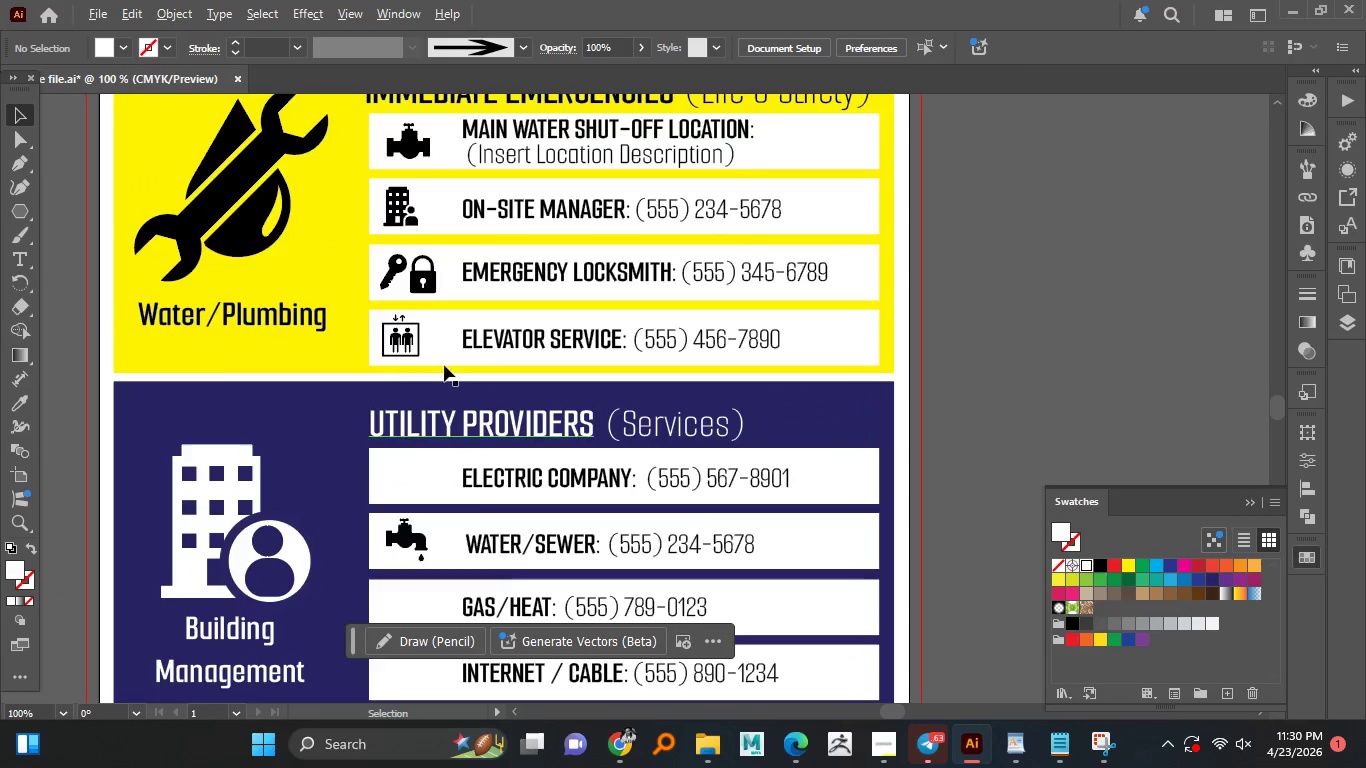 
hold_key(key=AltLeft, duration=0.55)
 